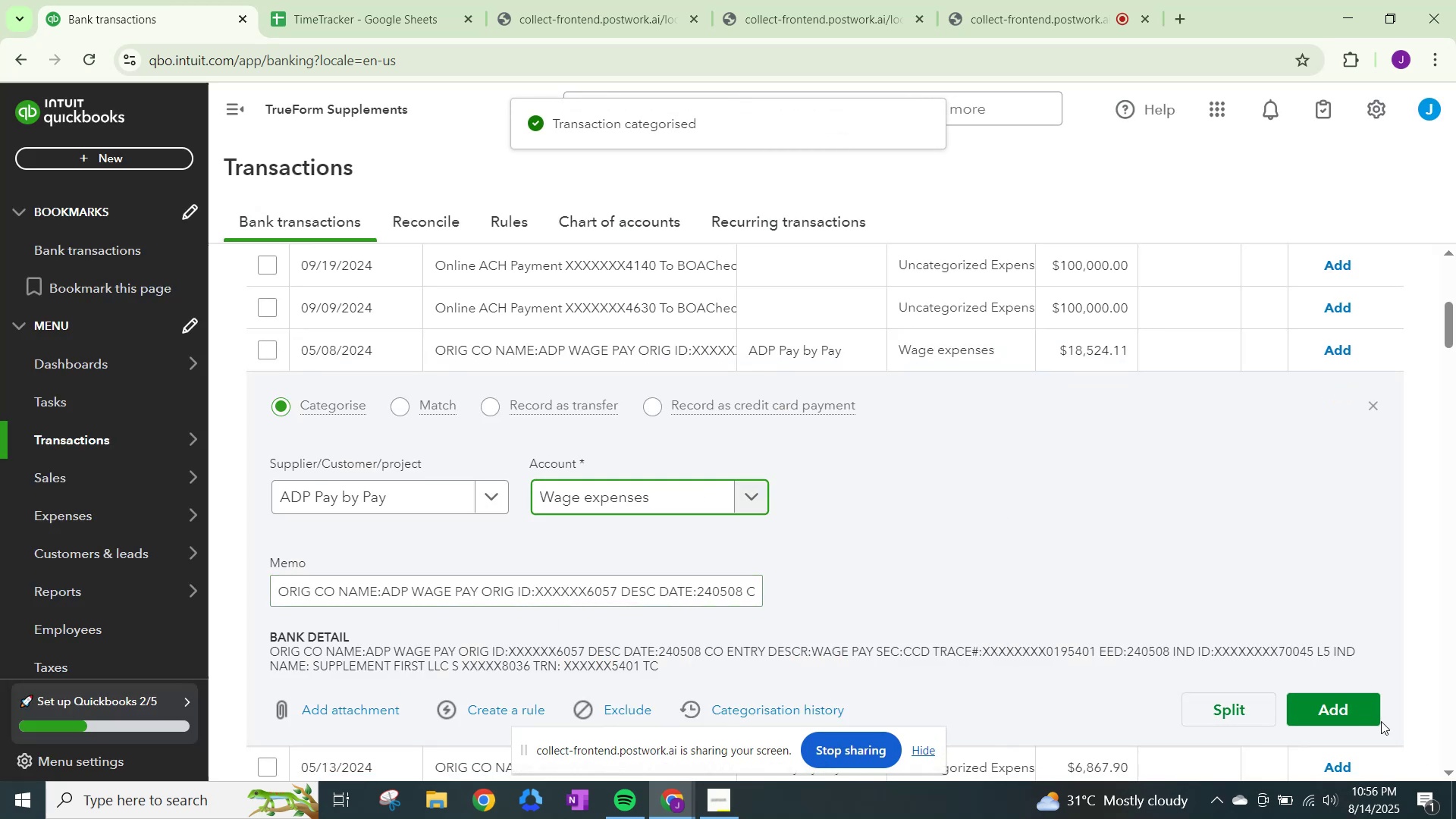 
left_click([1370, 707])
 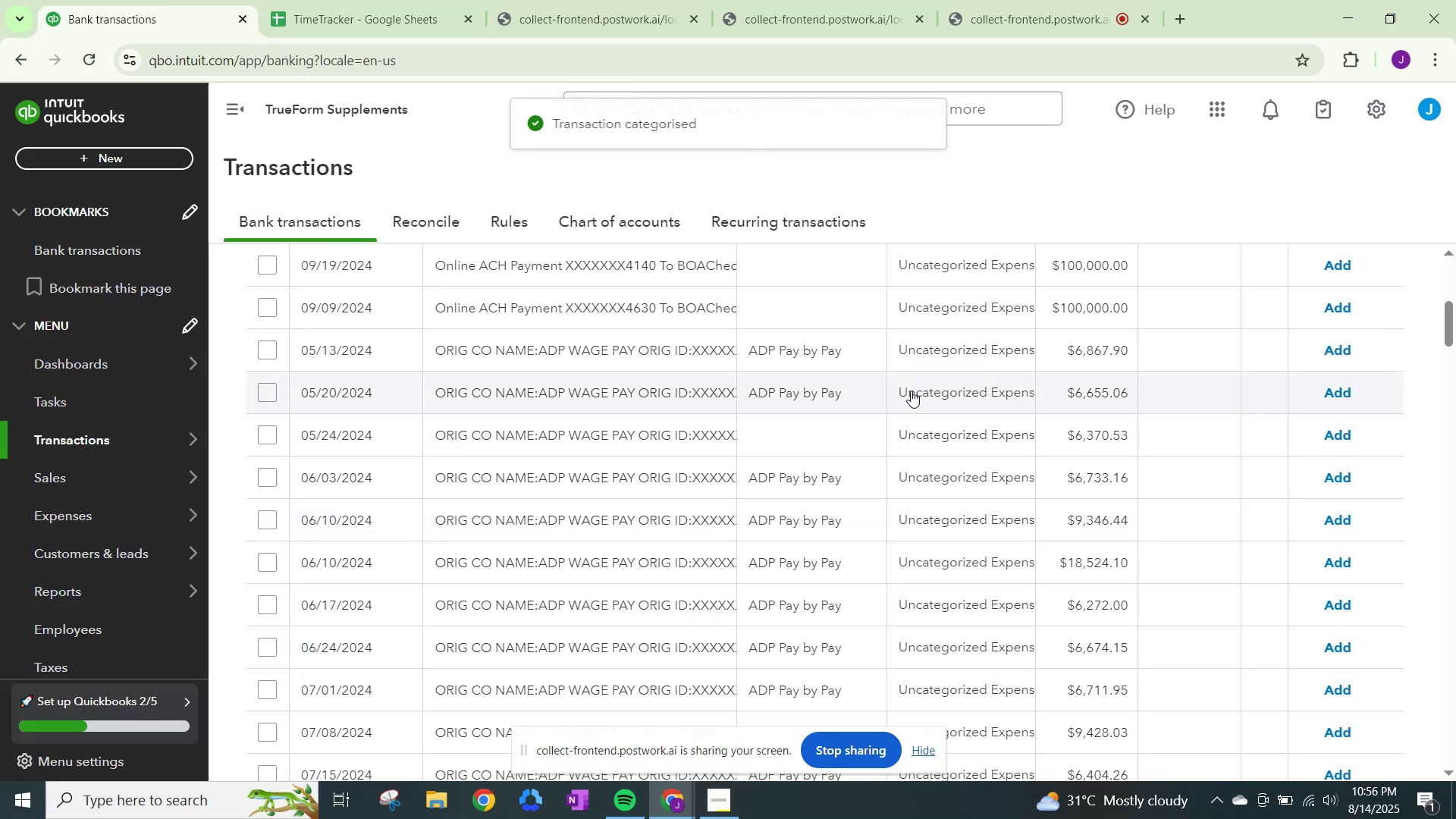 
left_click([946, 347])
 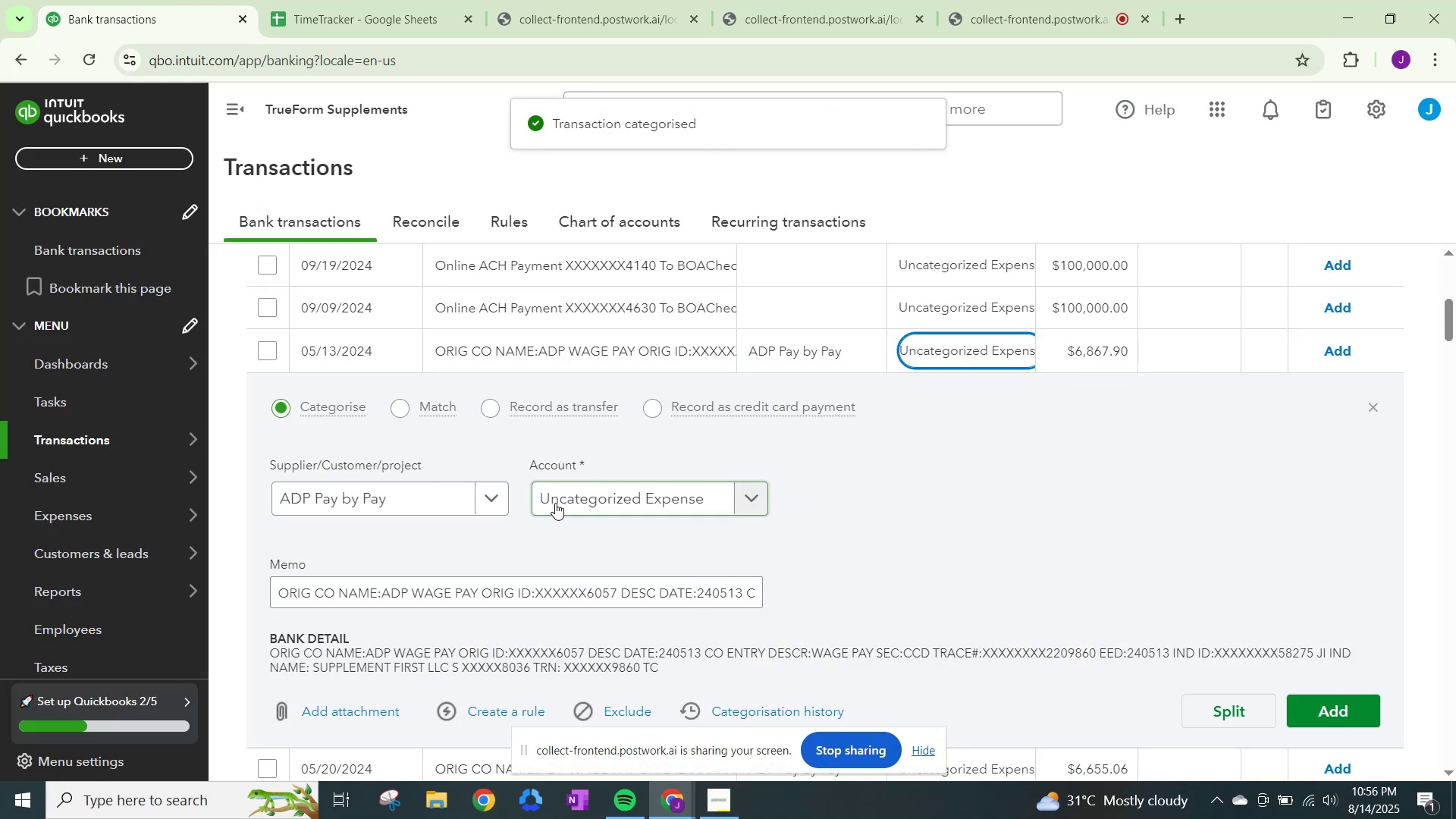 
left_click([555, 503])
 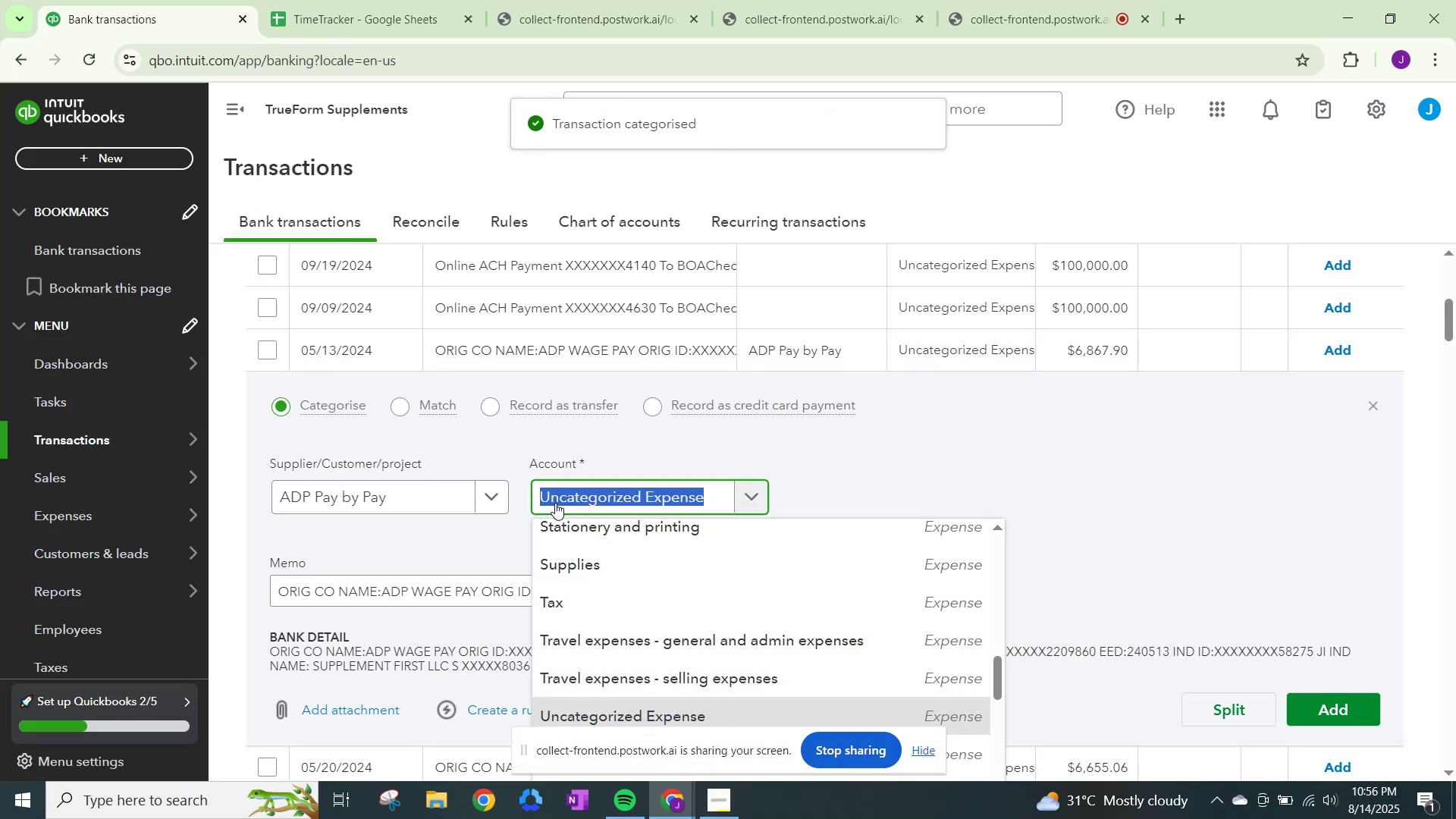 
key(Control+ControlLeft)
 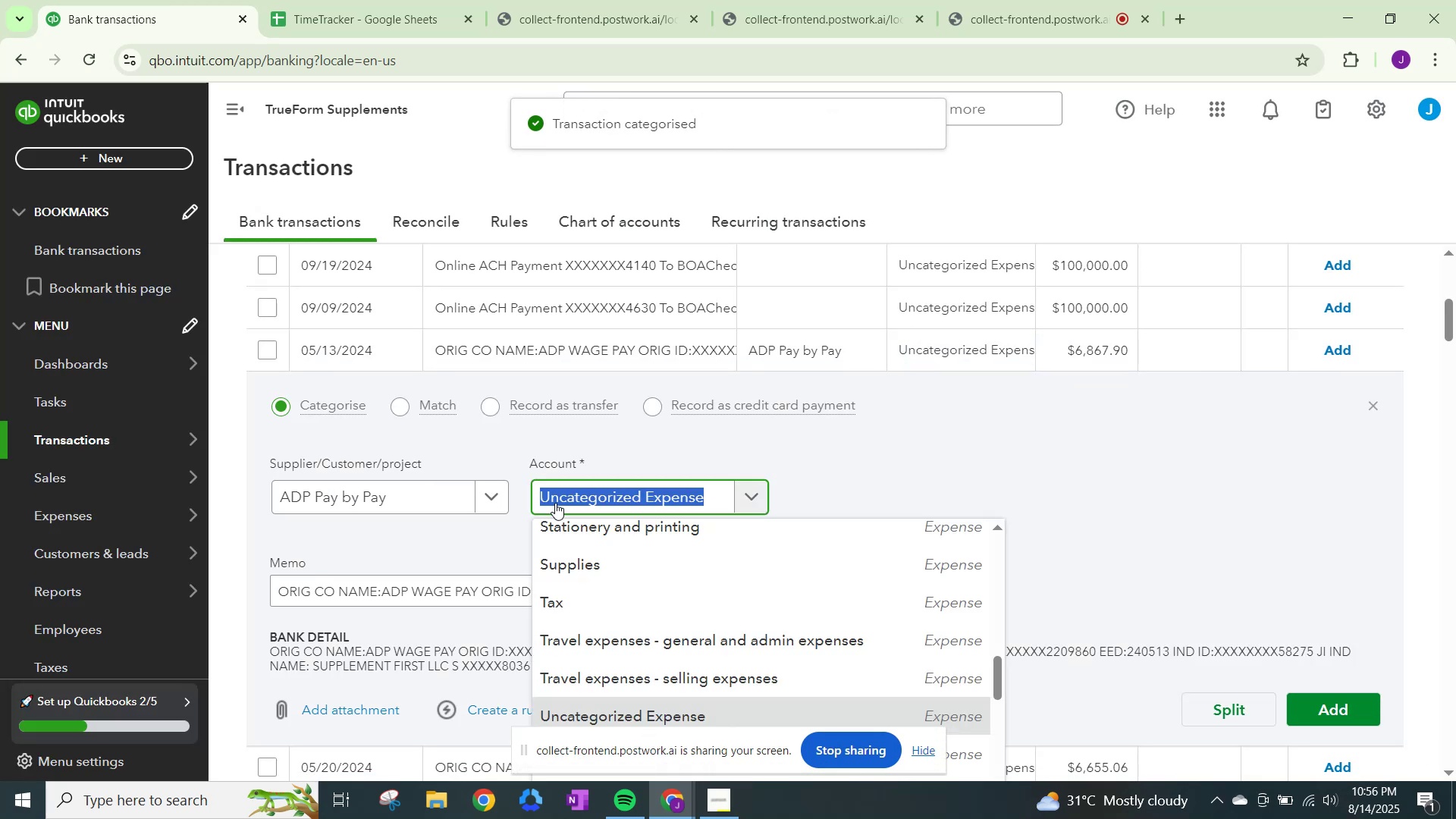 
key(Control+V)
 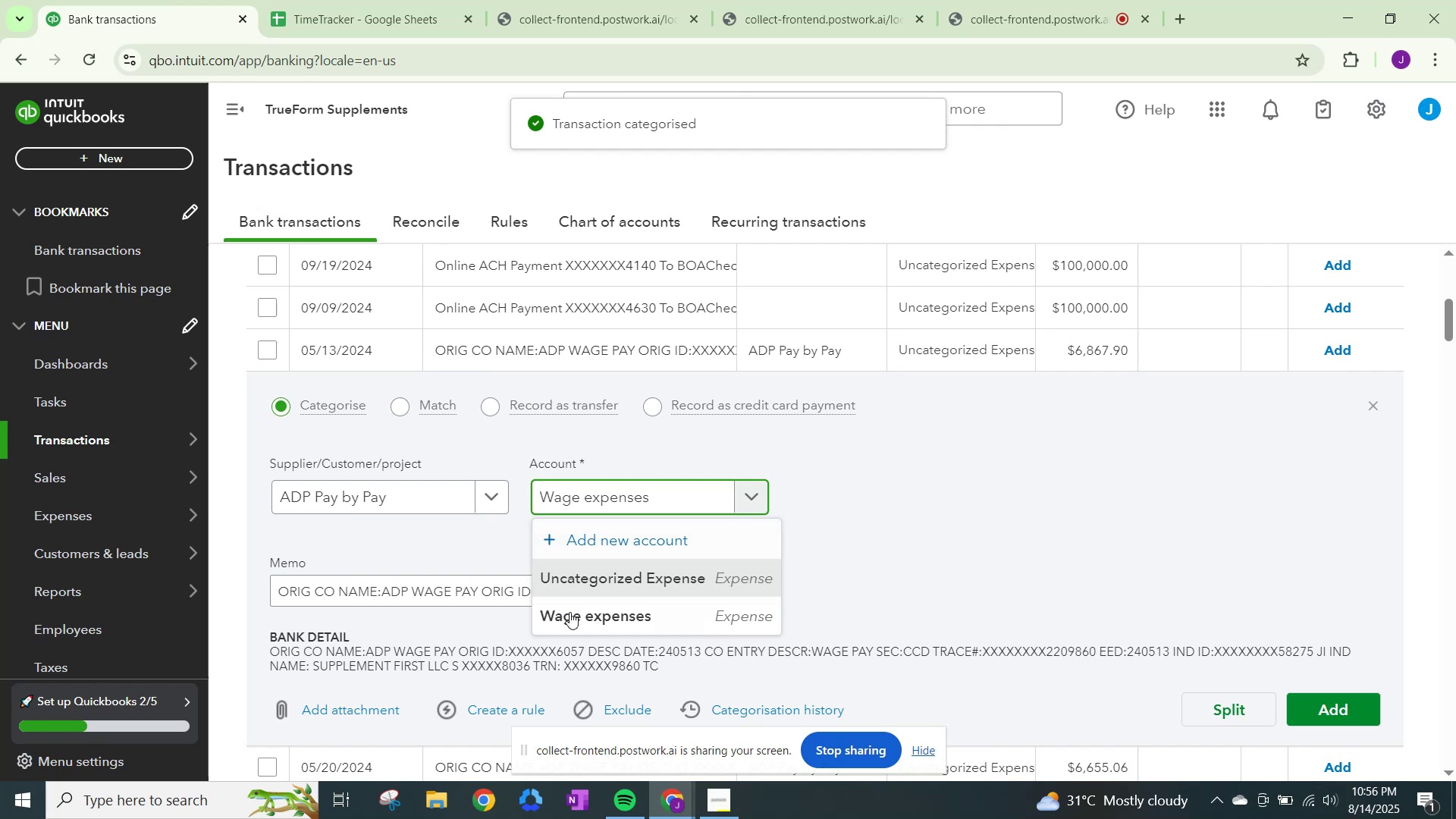 
left_click([572, 615])
 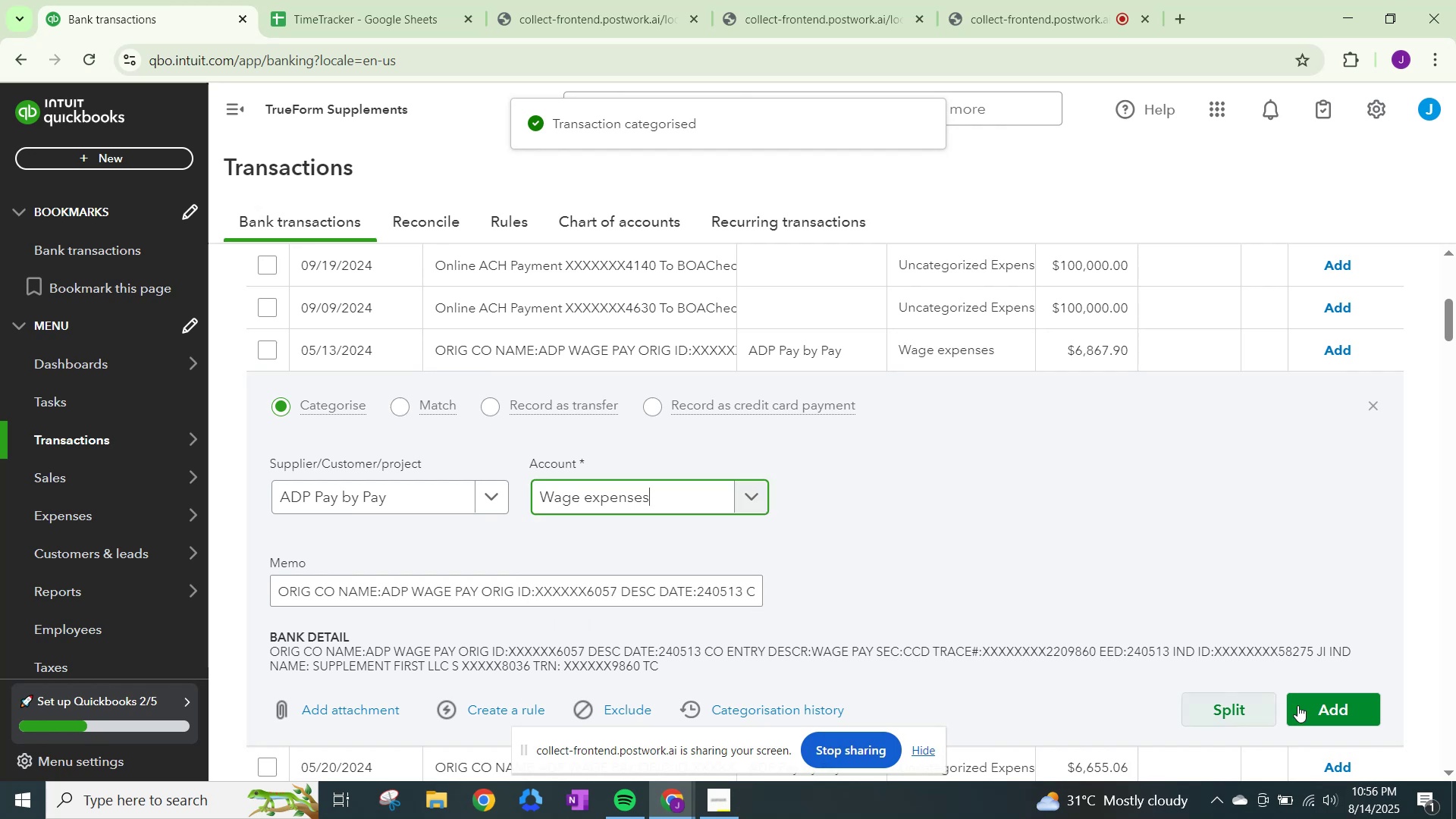 
left_click([1315, 706])
 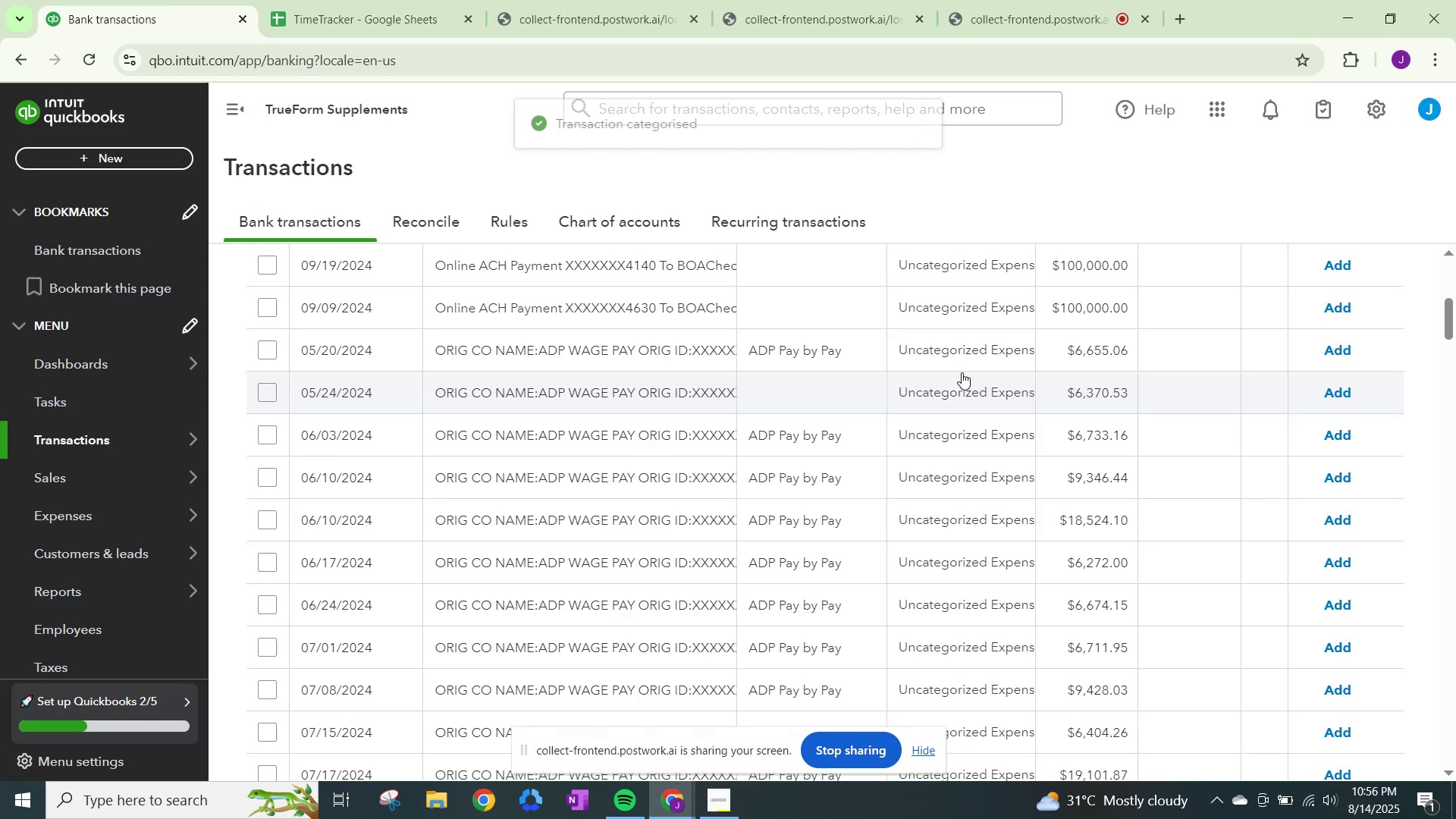 
left_click([968, 344])
 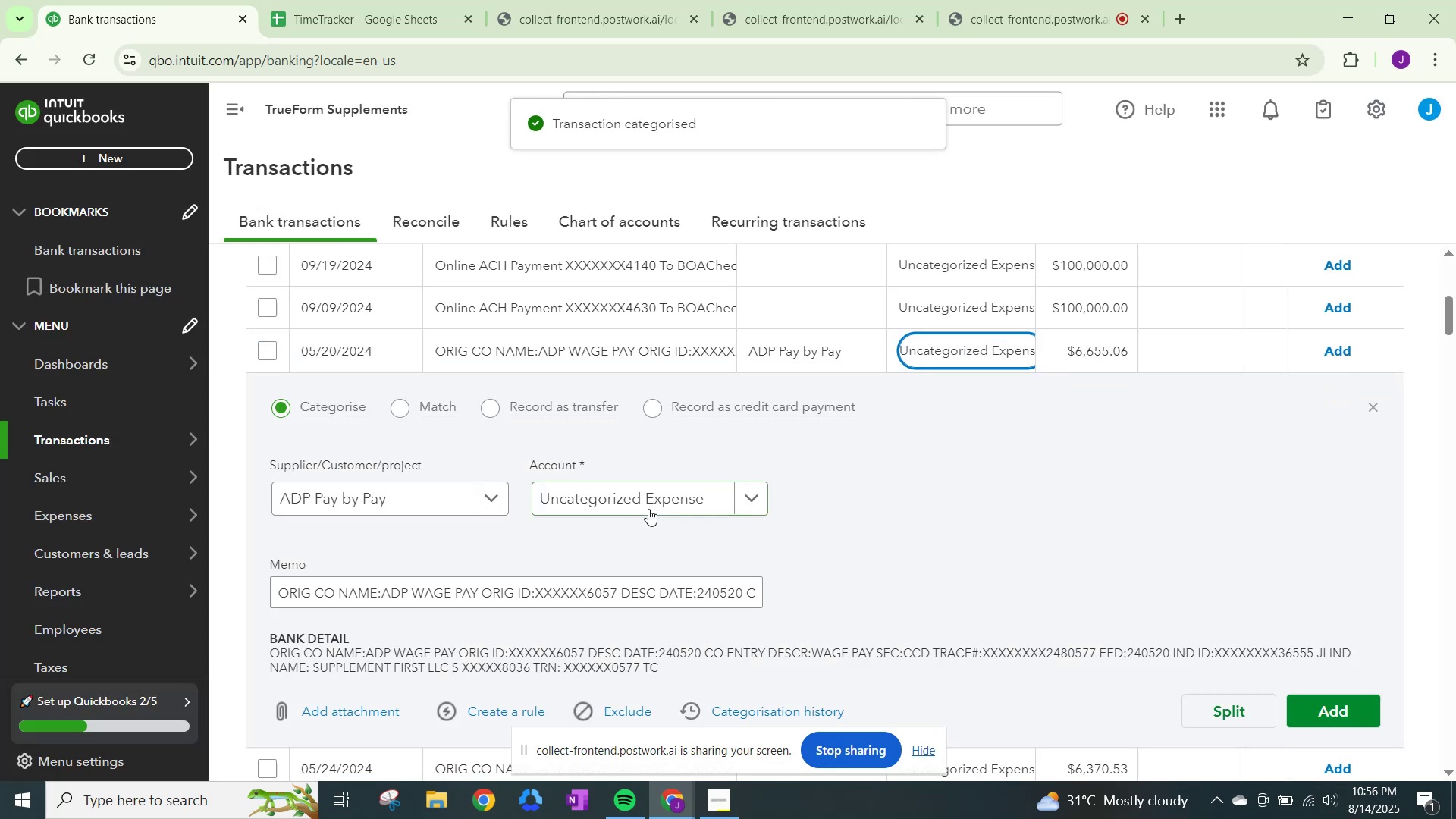 
left_click([651, 504])
 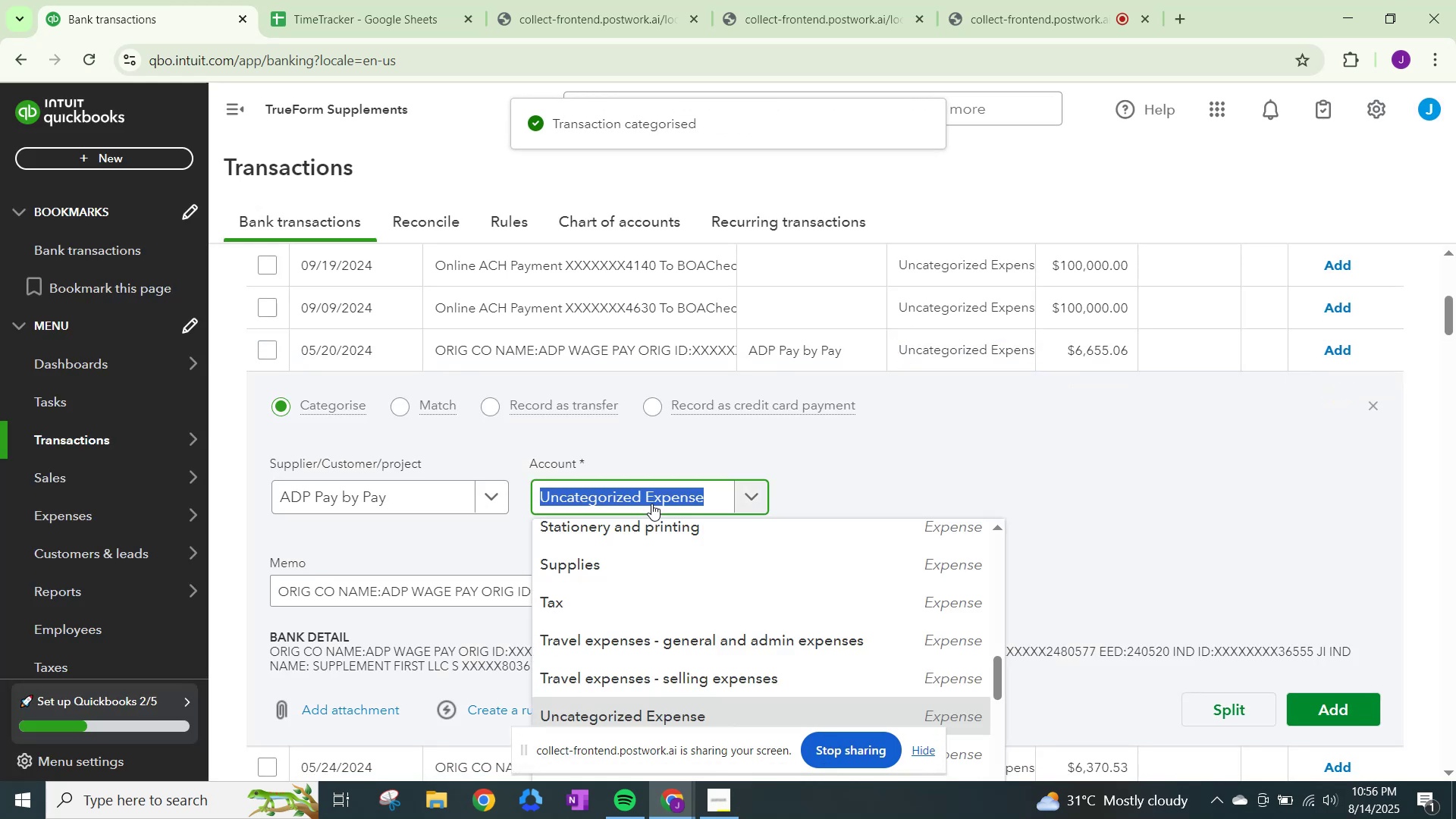 
key(Control+ControlLeft)
 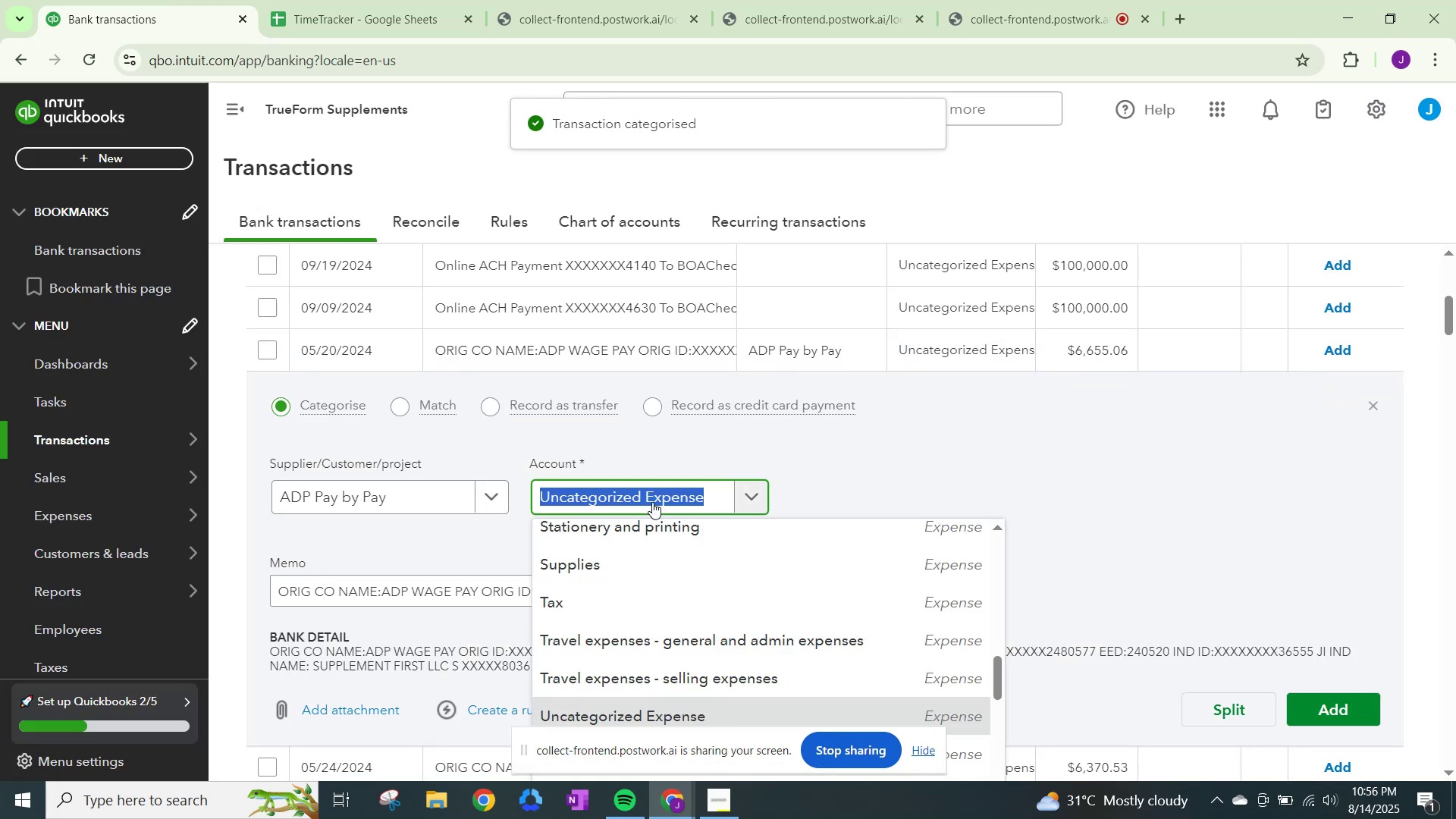 
key(Control+V)
 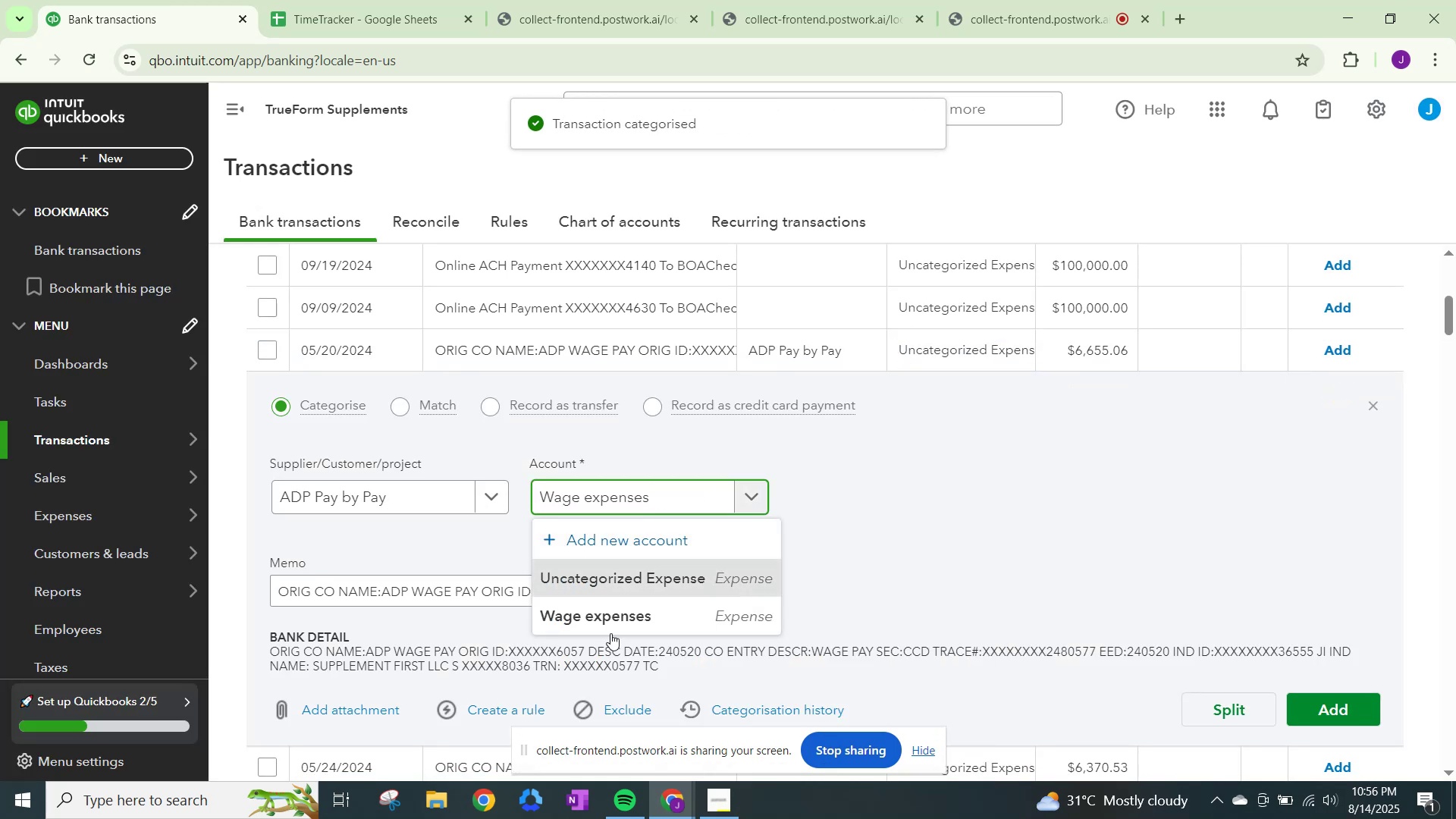 
left_click([617, 603])
 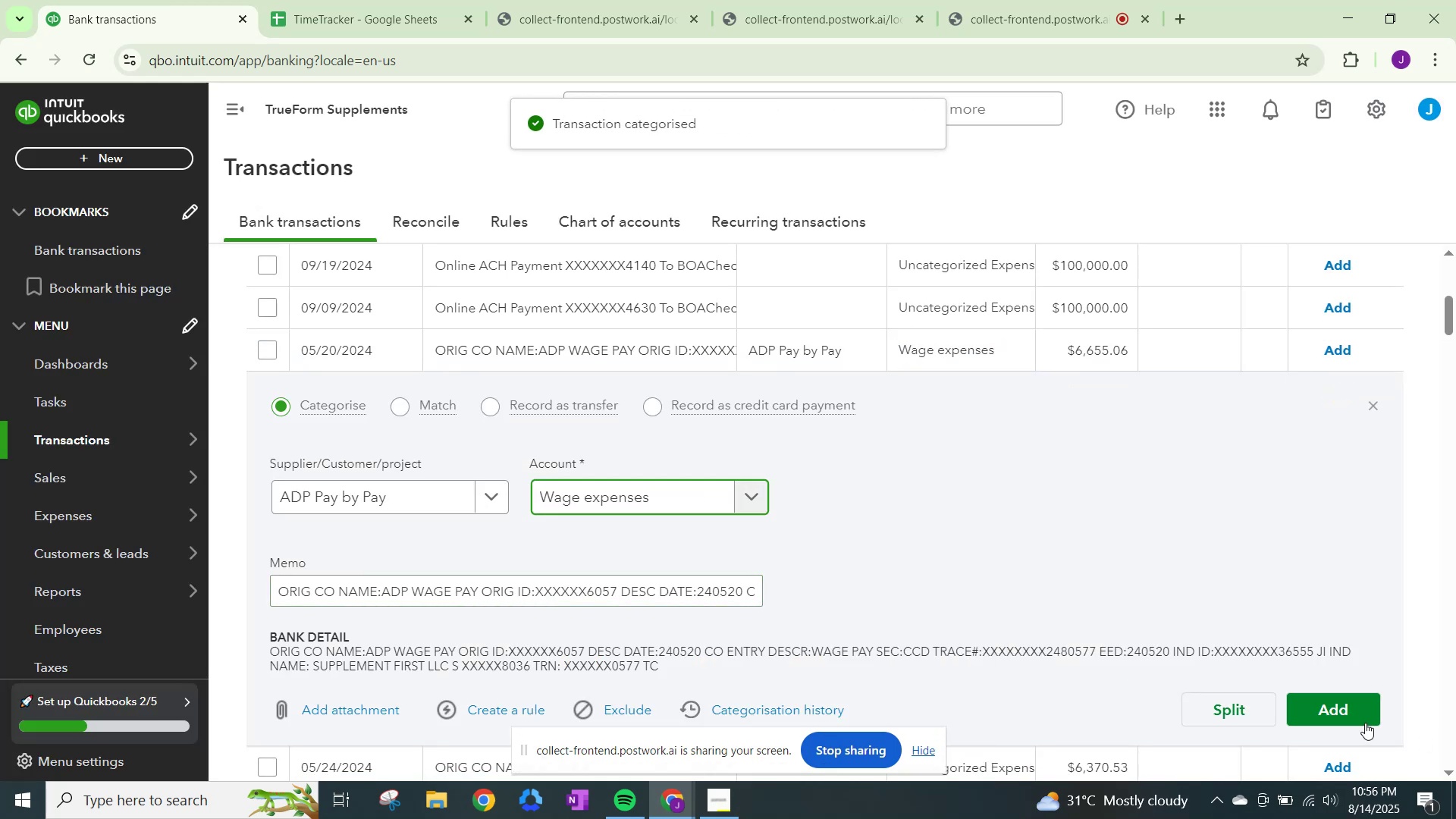 
left_click([1330, 702])
 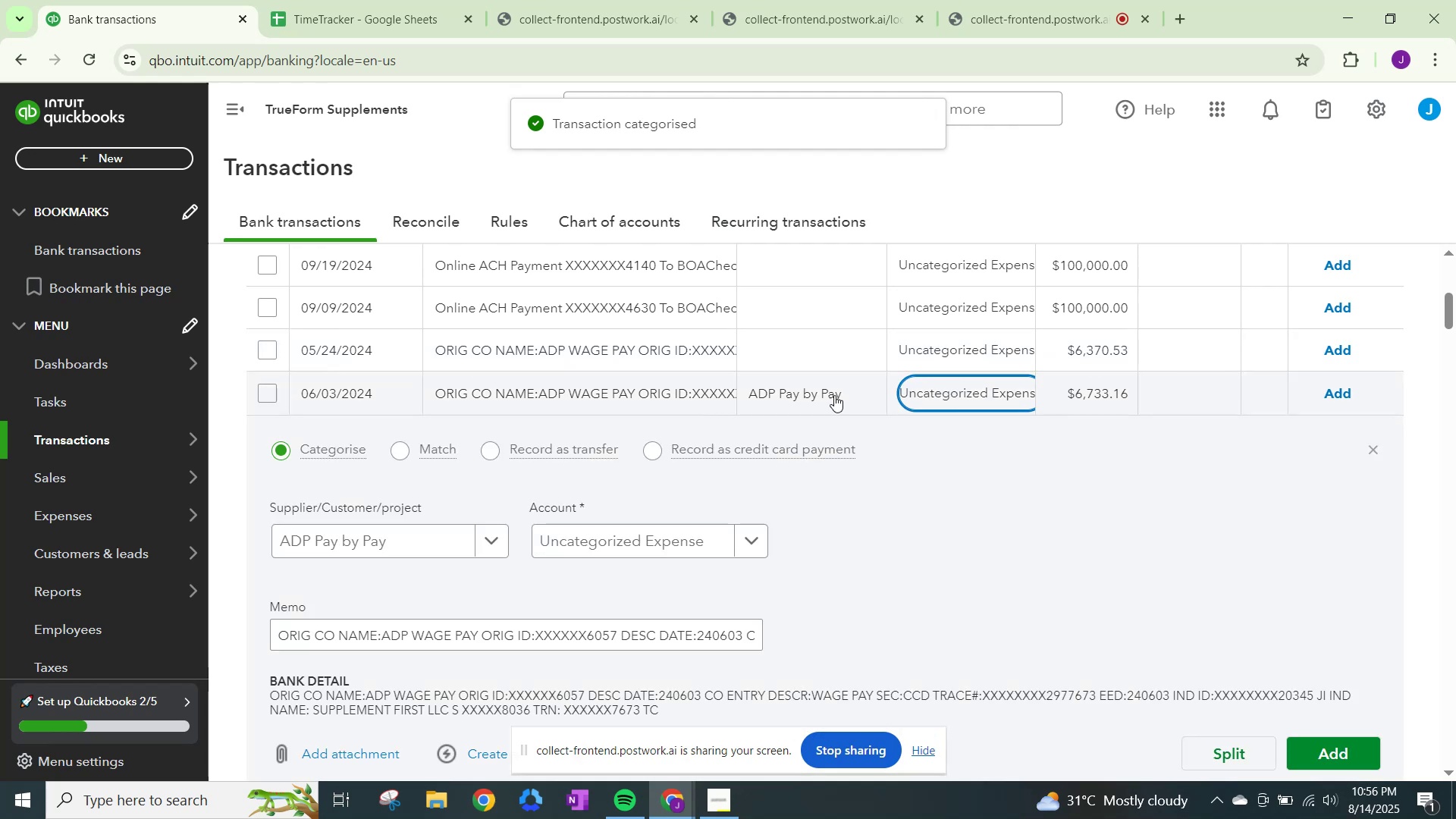 
wait(6.45)
 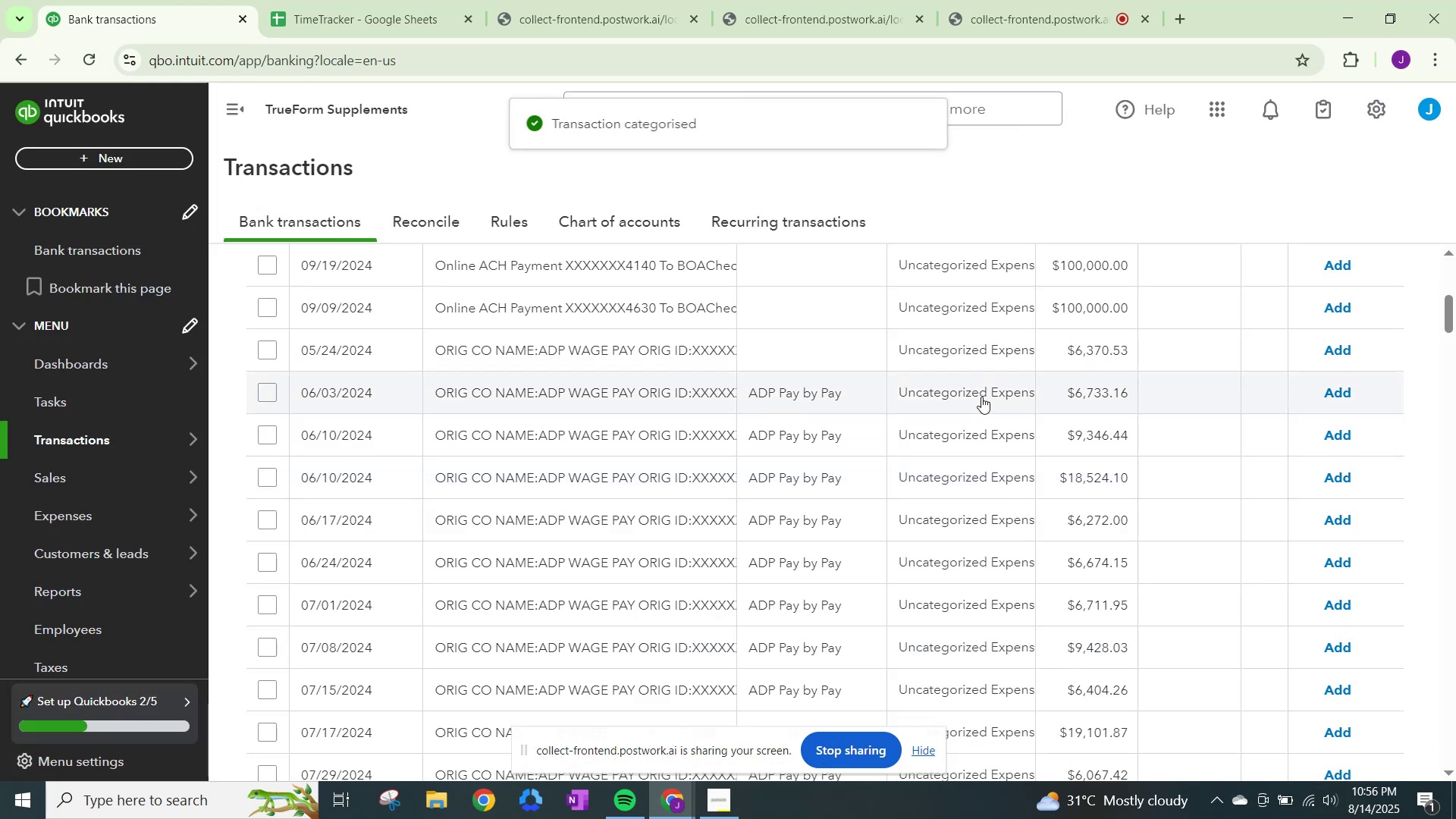 
left_click([635, 534])
 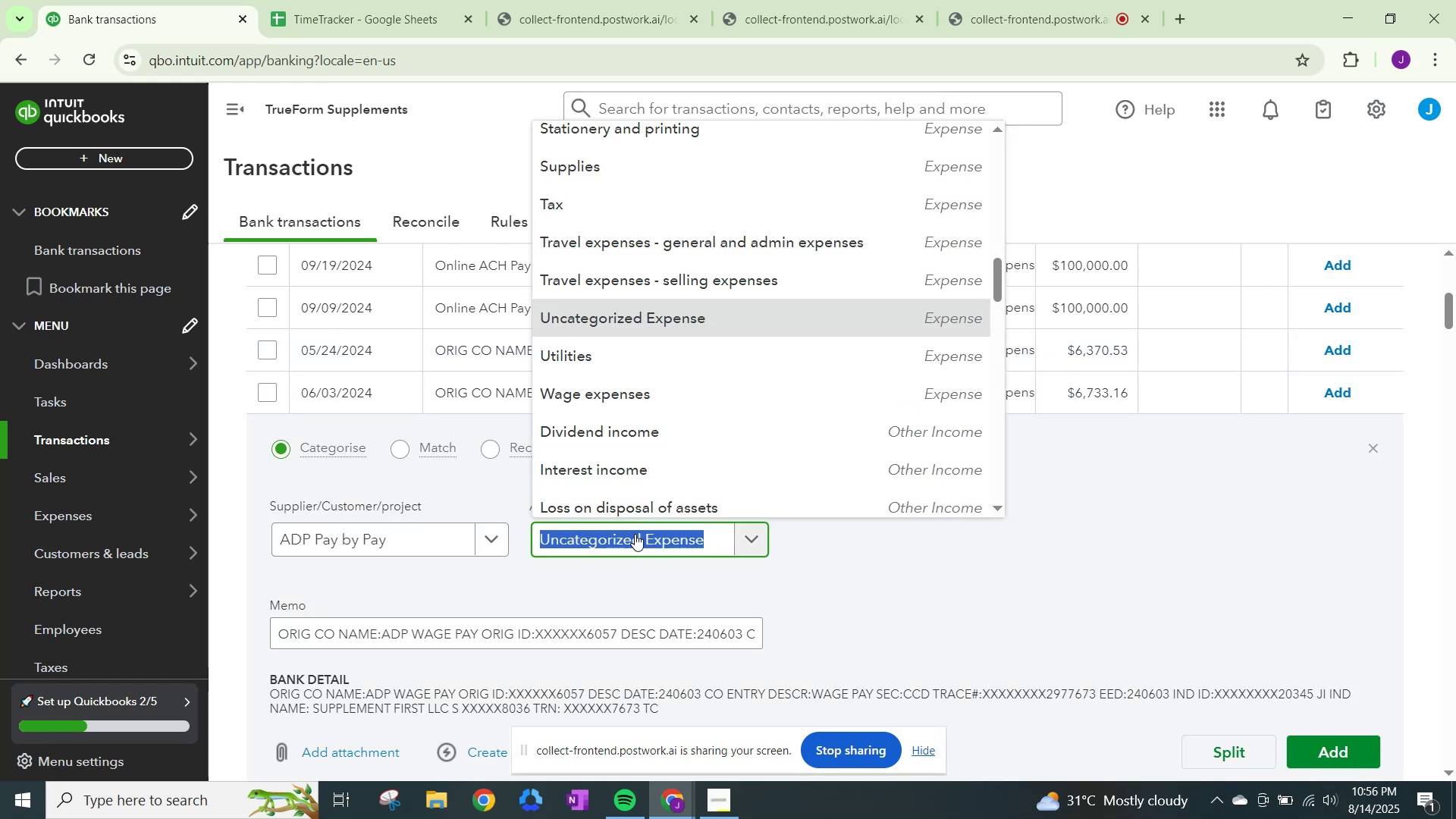 
key(Control+ControlLeft)
 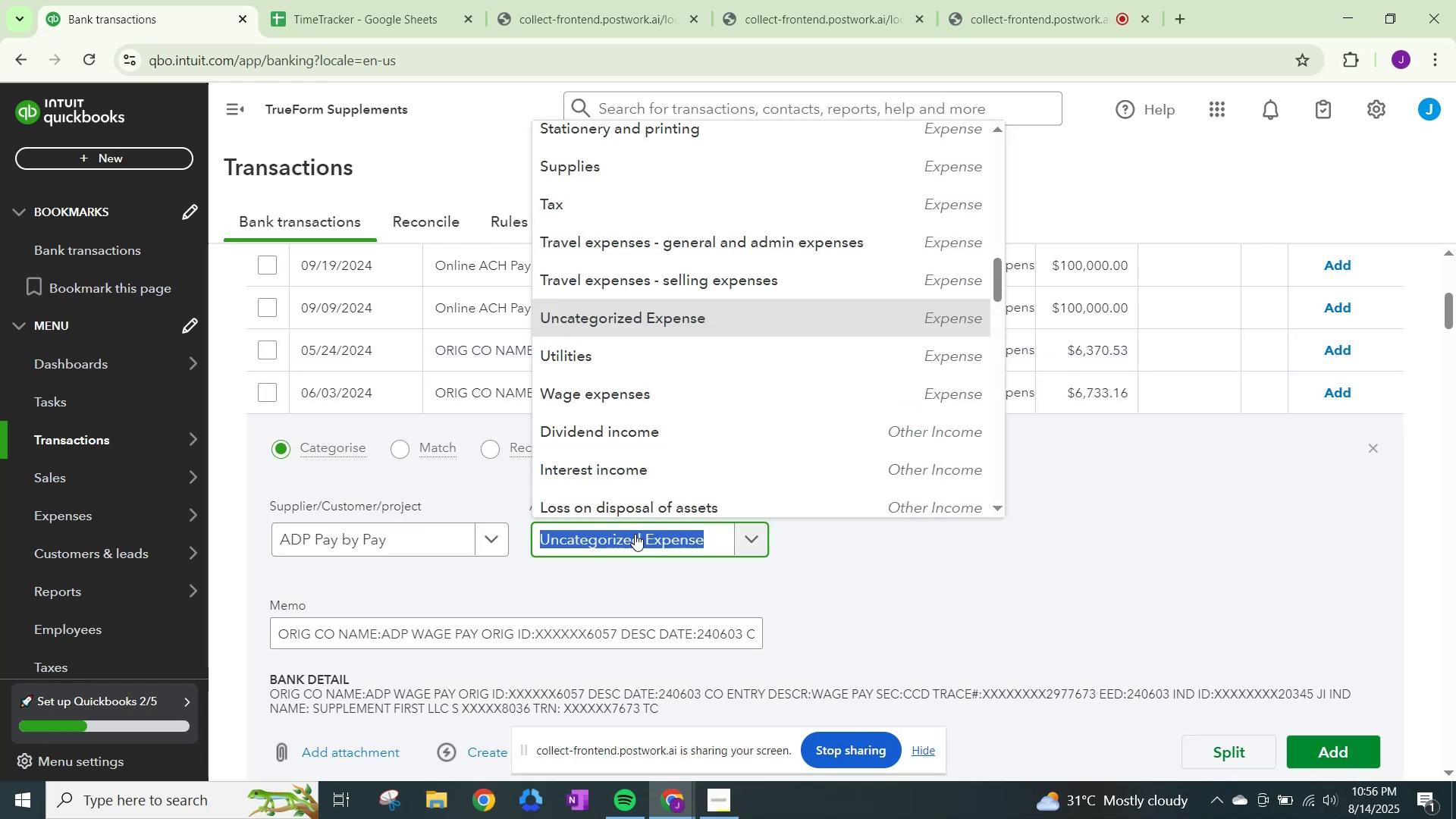 
key(Control+V)
 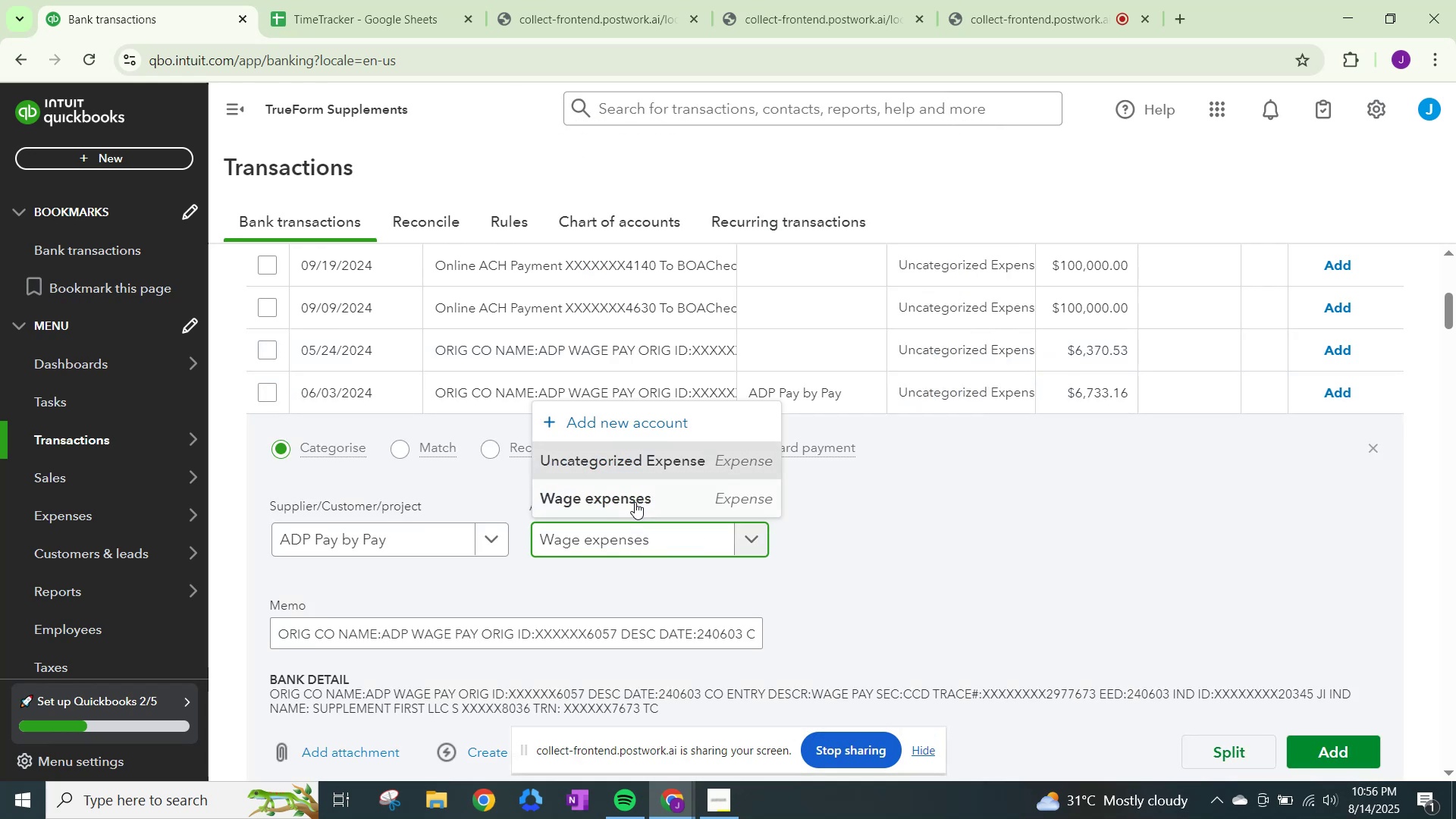 
left_click([635, 502])
 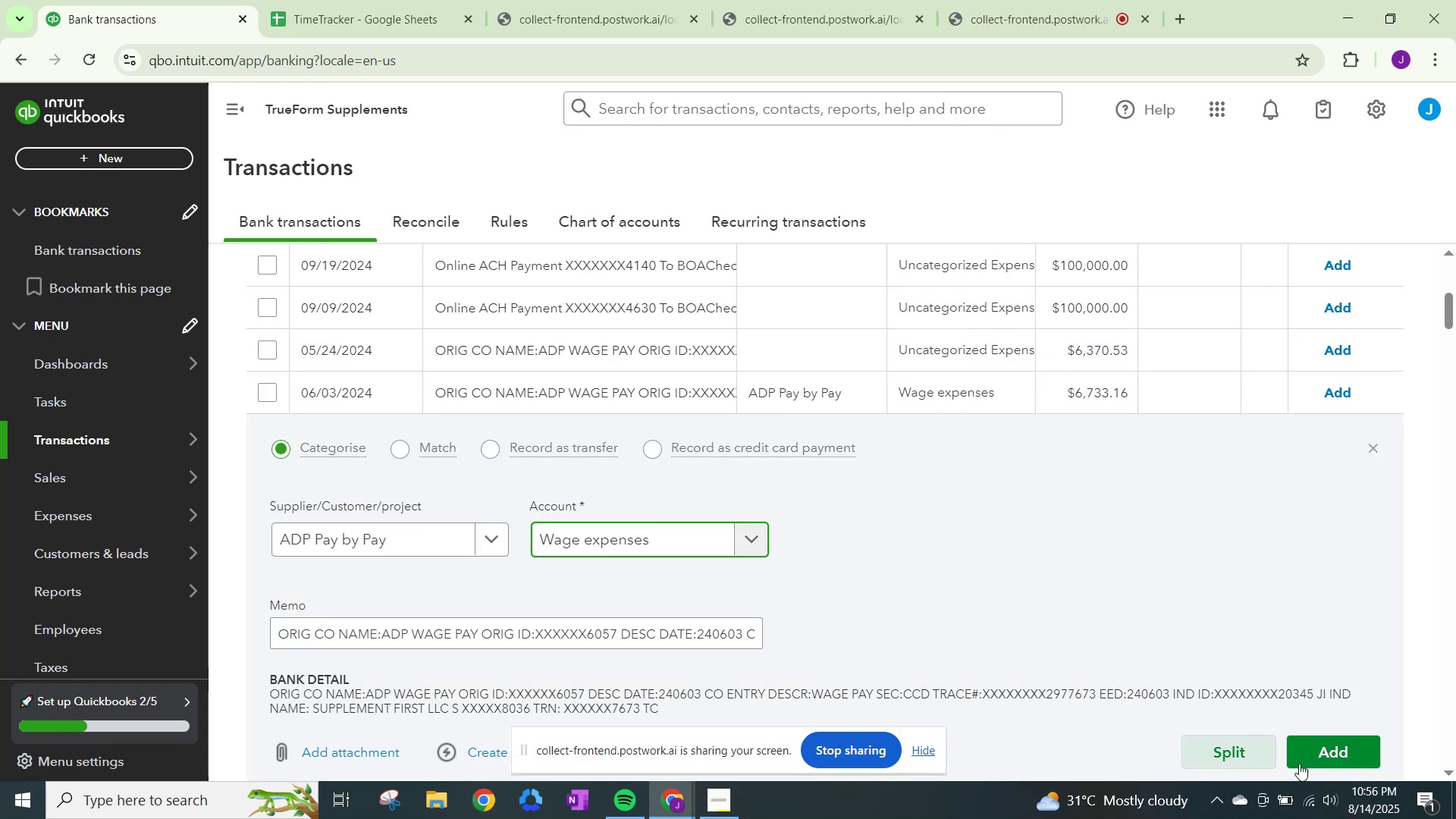 
left_click([1331, 761])
 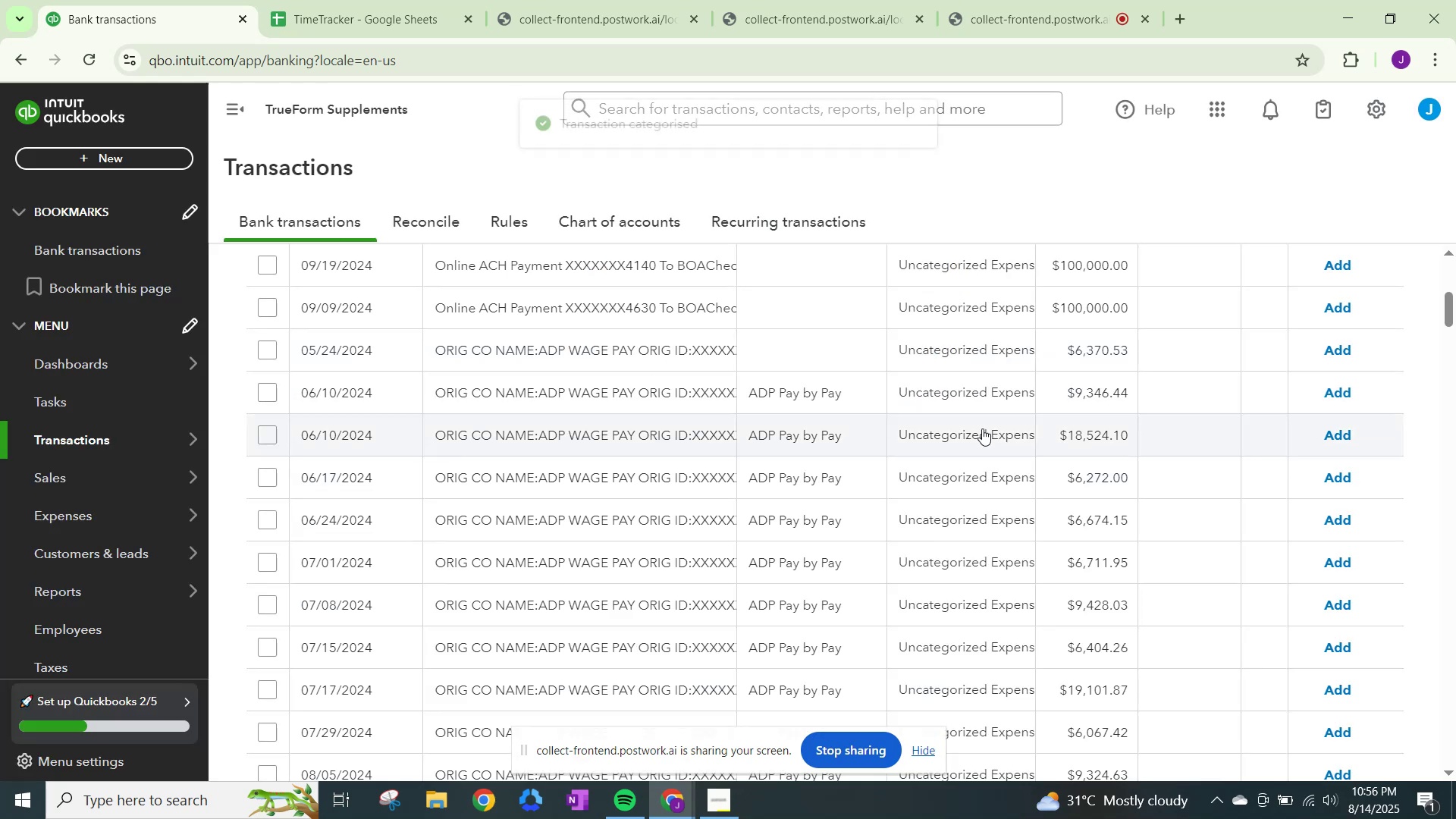 
left_click([967, 400])
 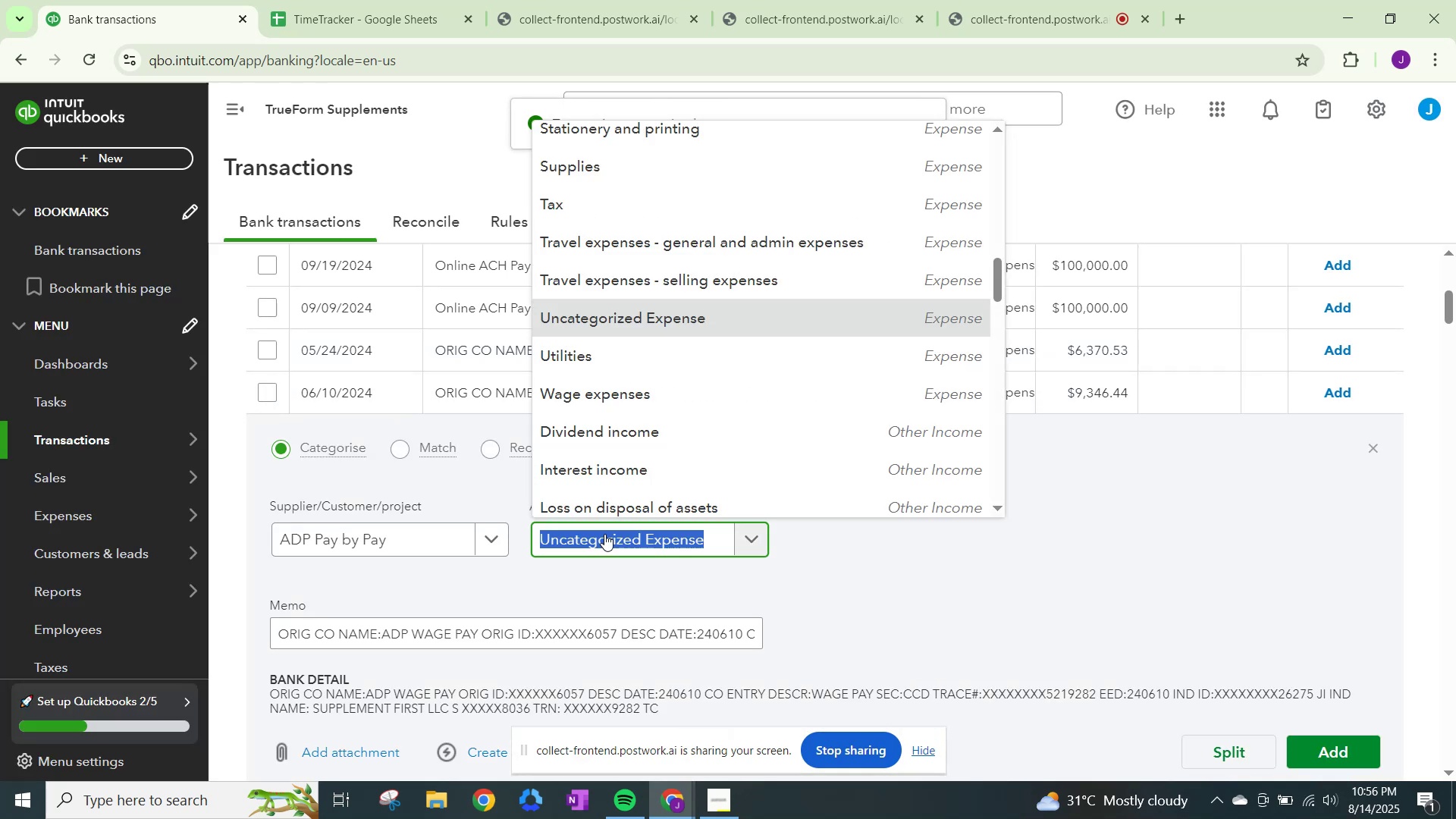 
key(Control+ControlLeft)
 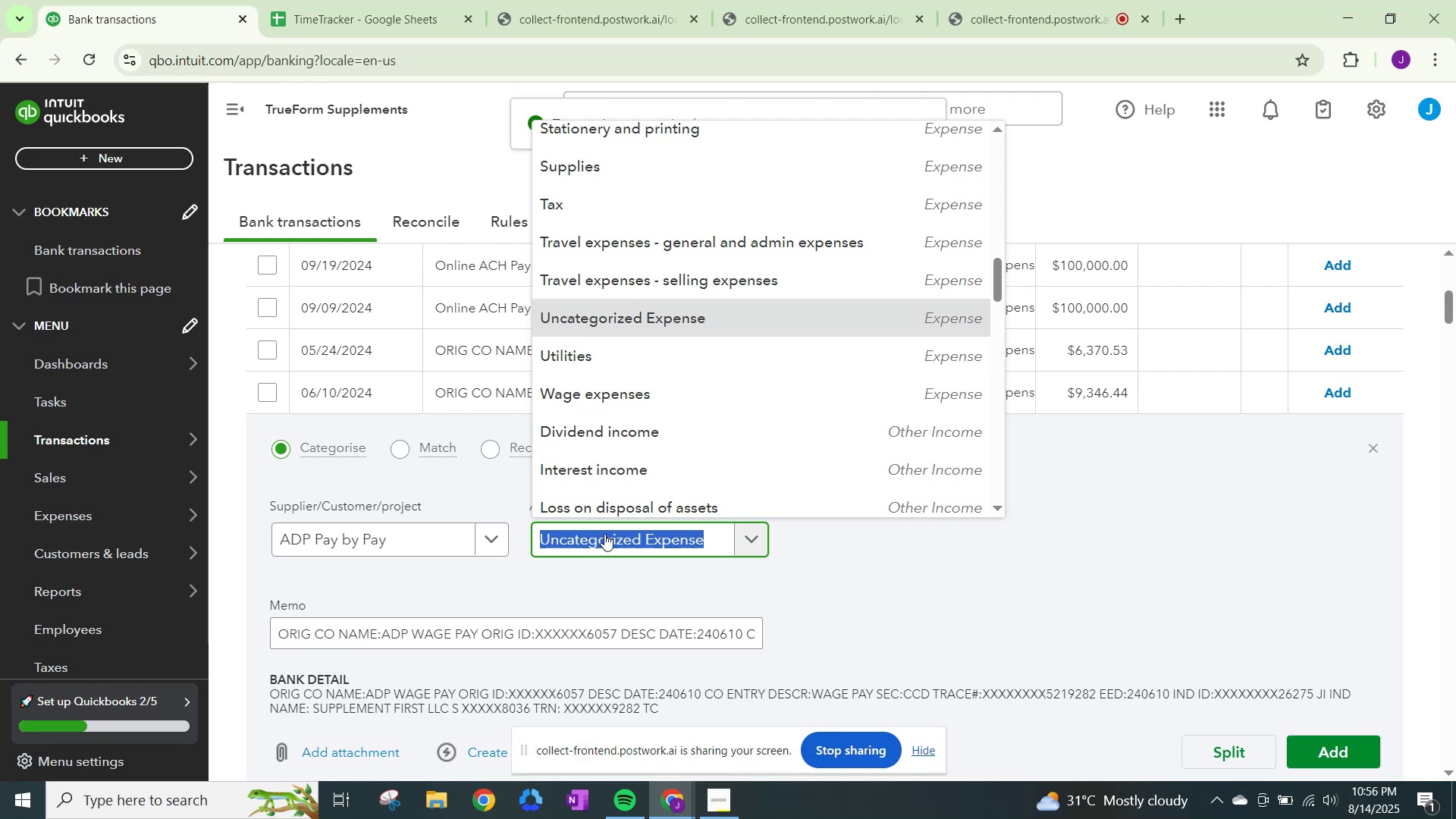 
key(Control+V)
 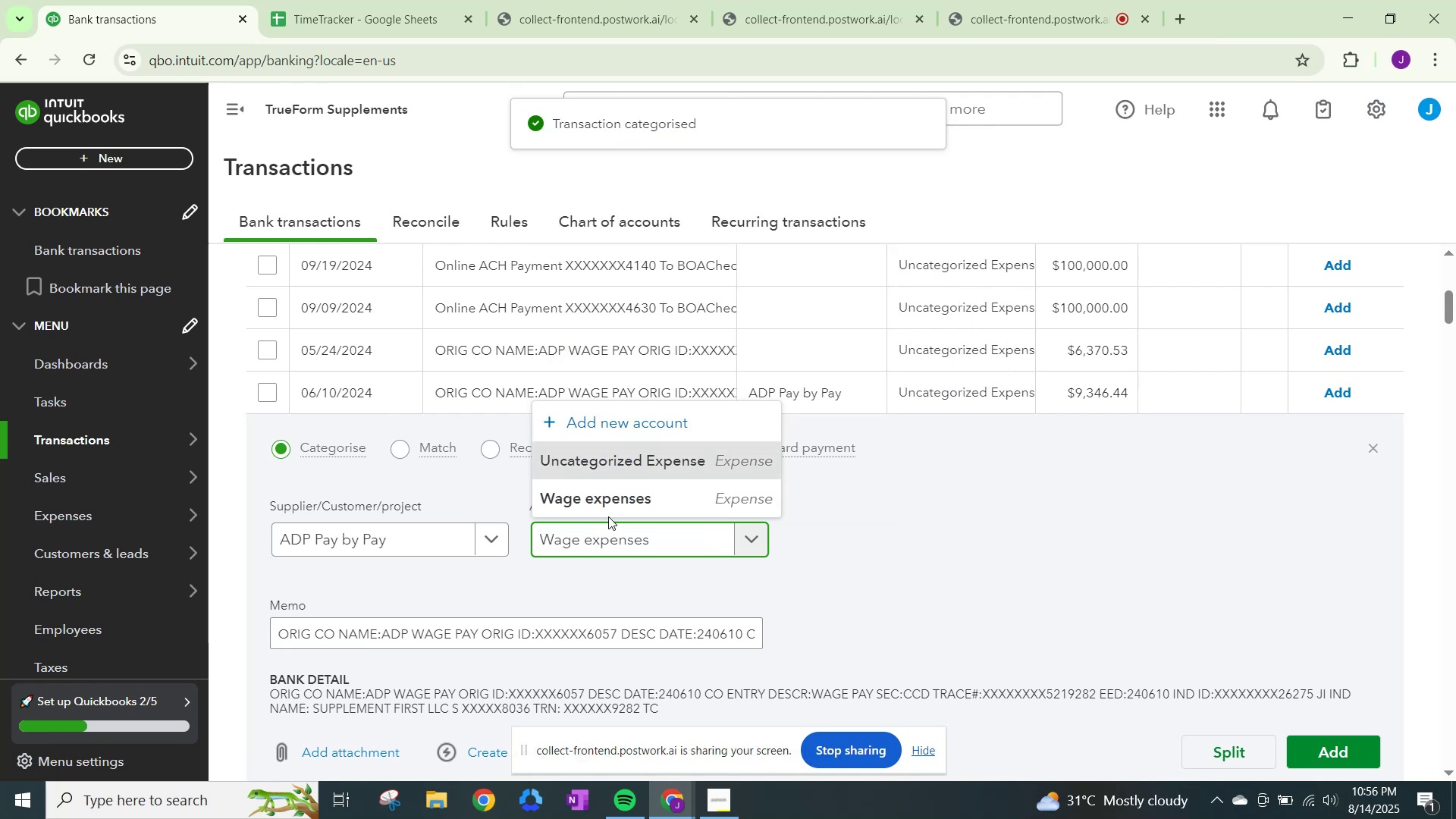 
left_click([617, 500])
 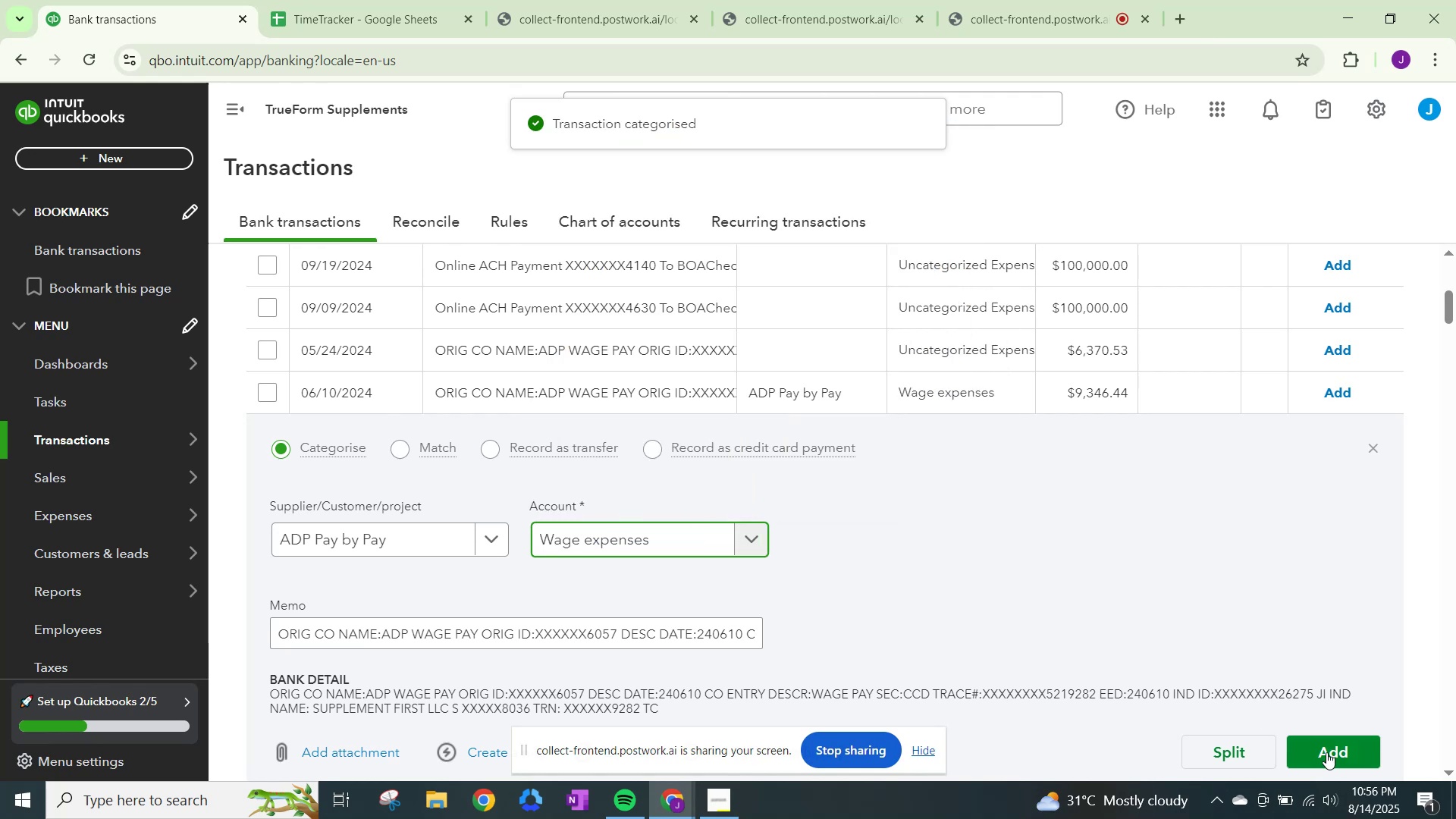 
left_click([1326, 752])
 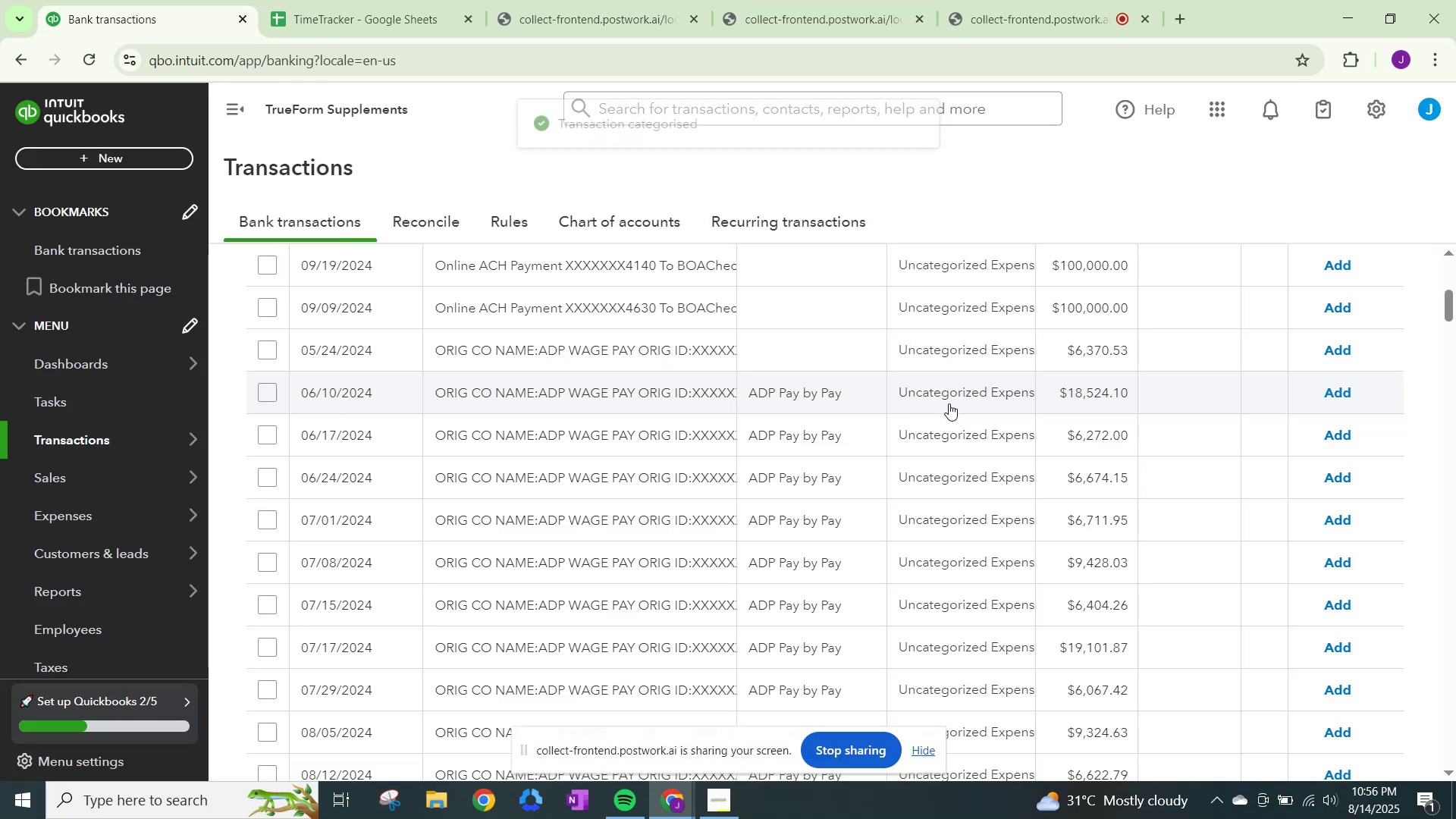 
left_click([958, 391])
 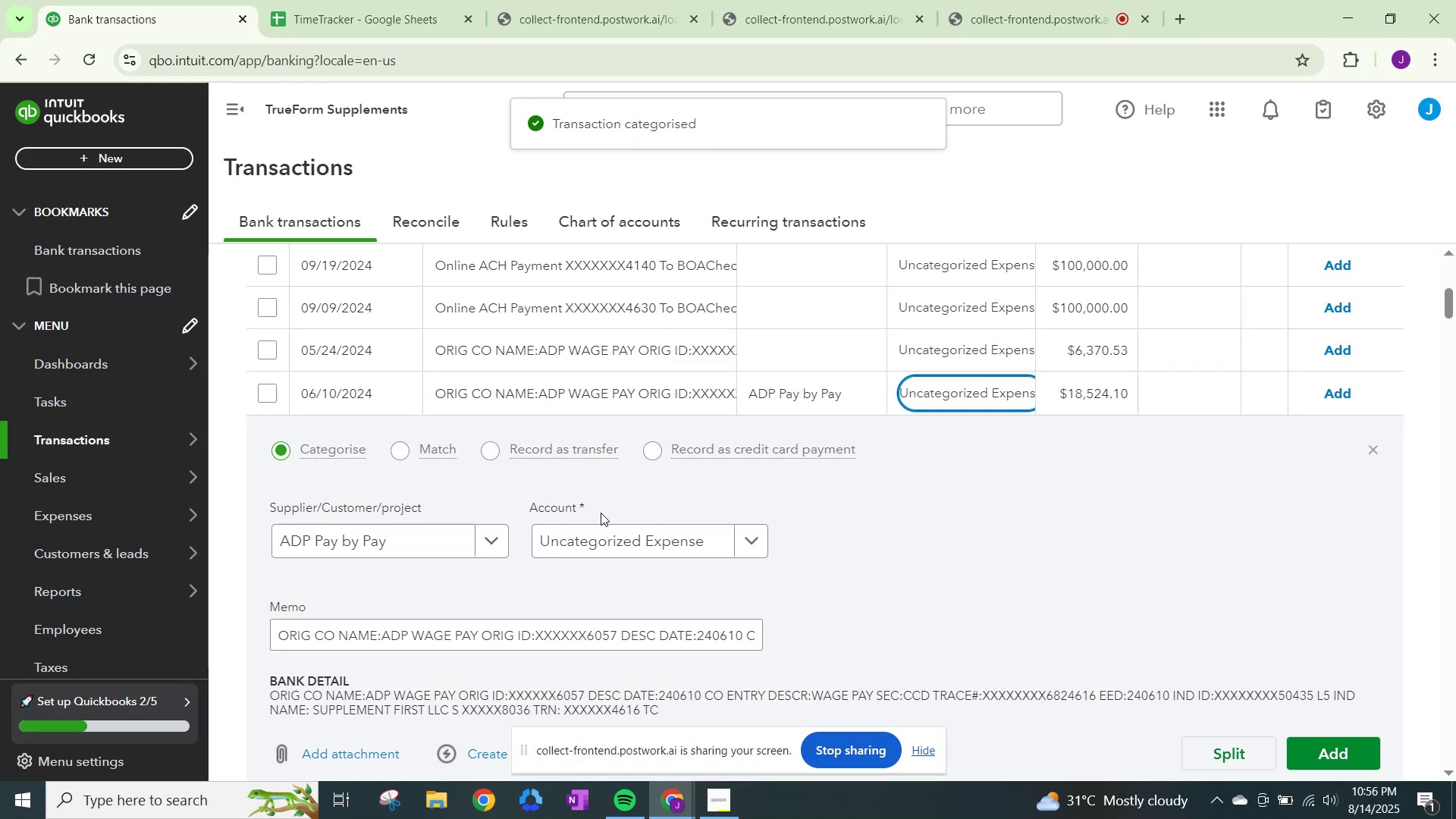 
left_click([607, 537])
 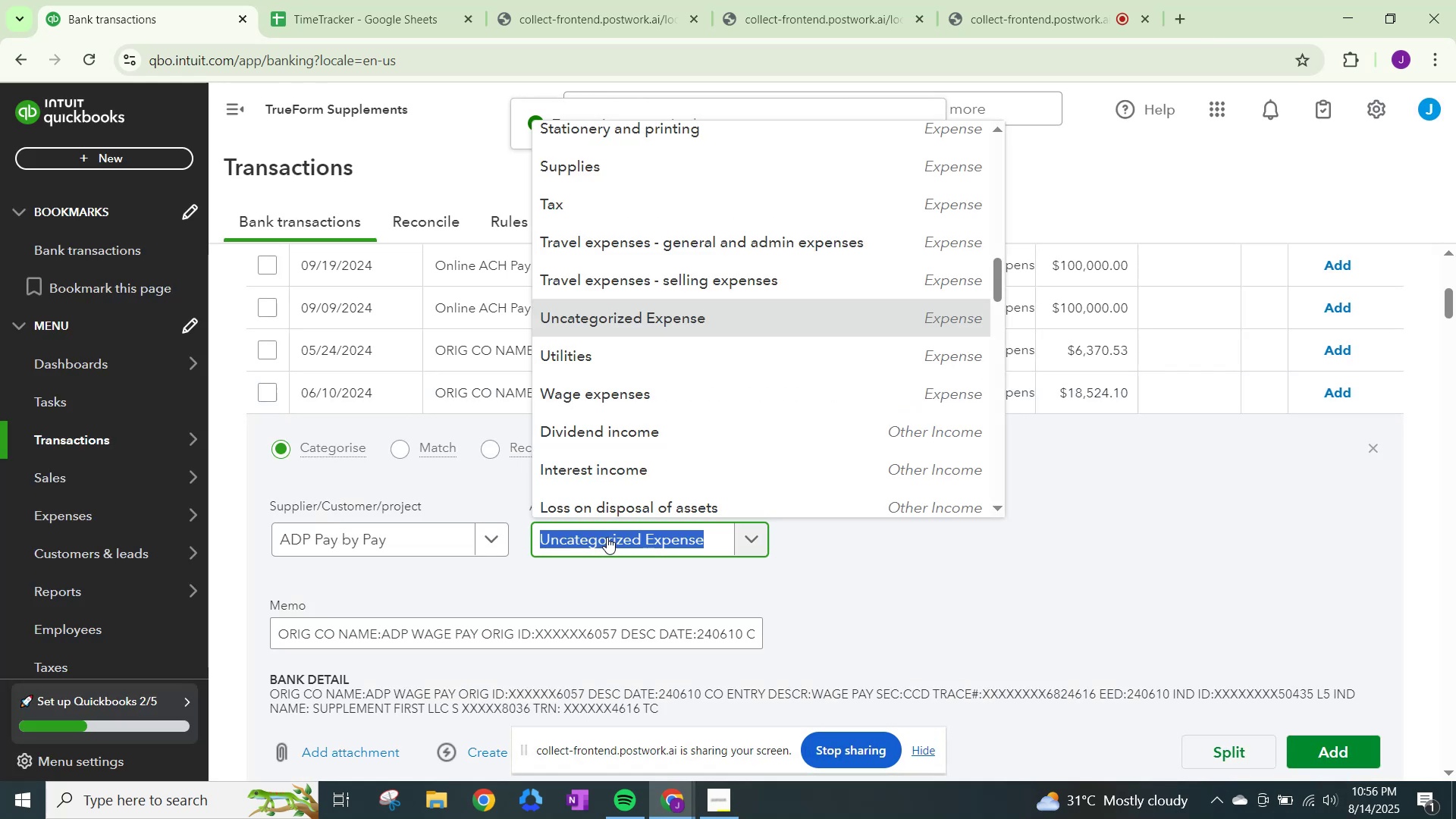 
key(Control+V)
 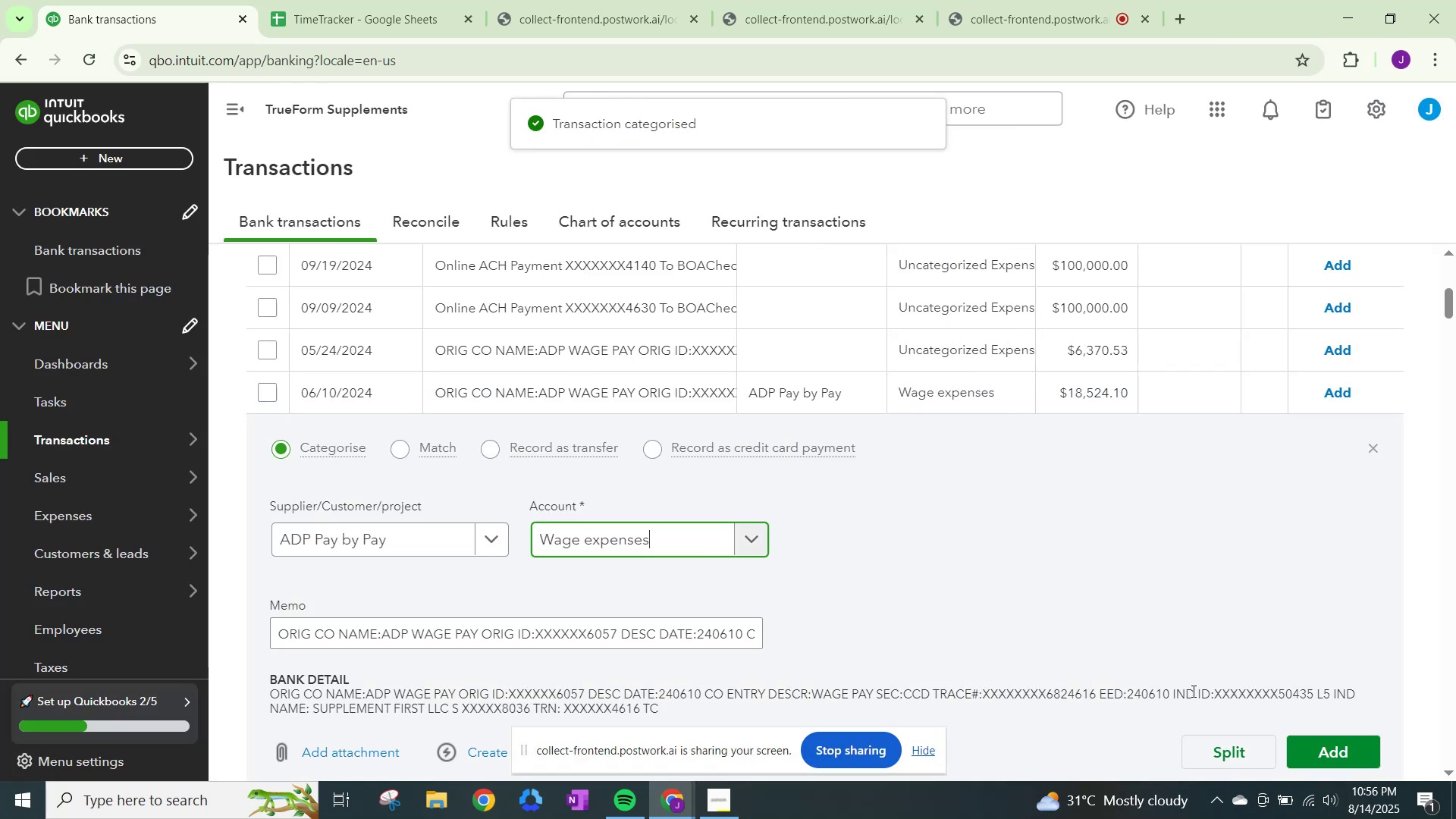 
left_click([1331, 743])
 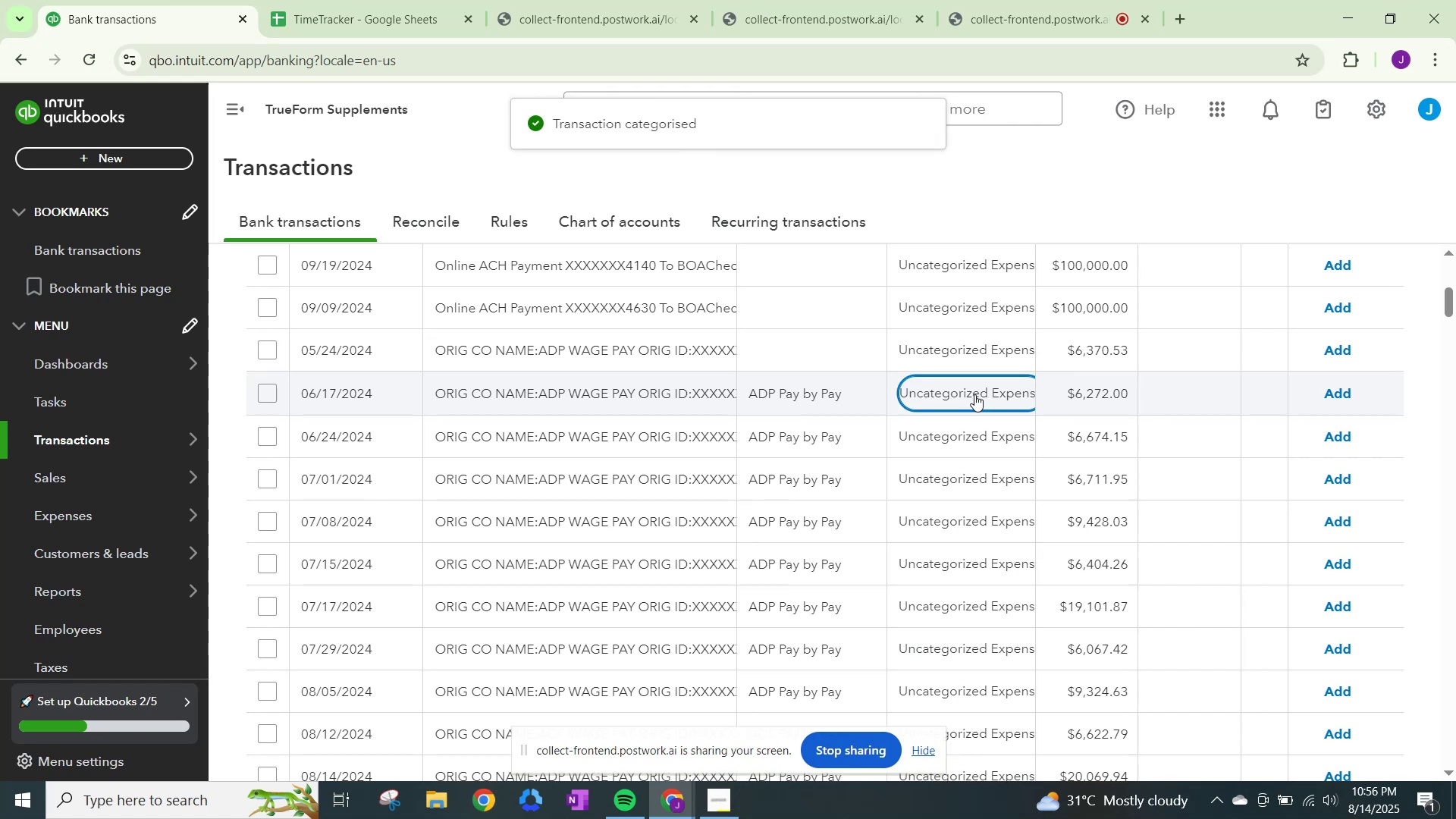 
left_click([592, 538])
 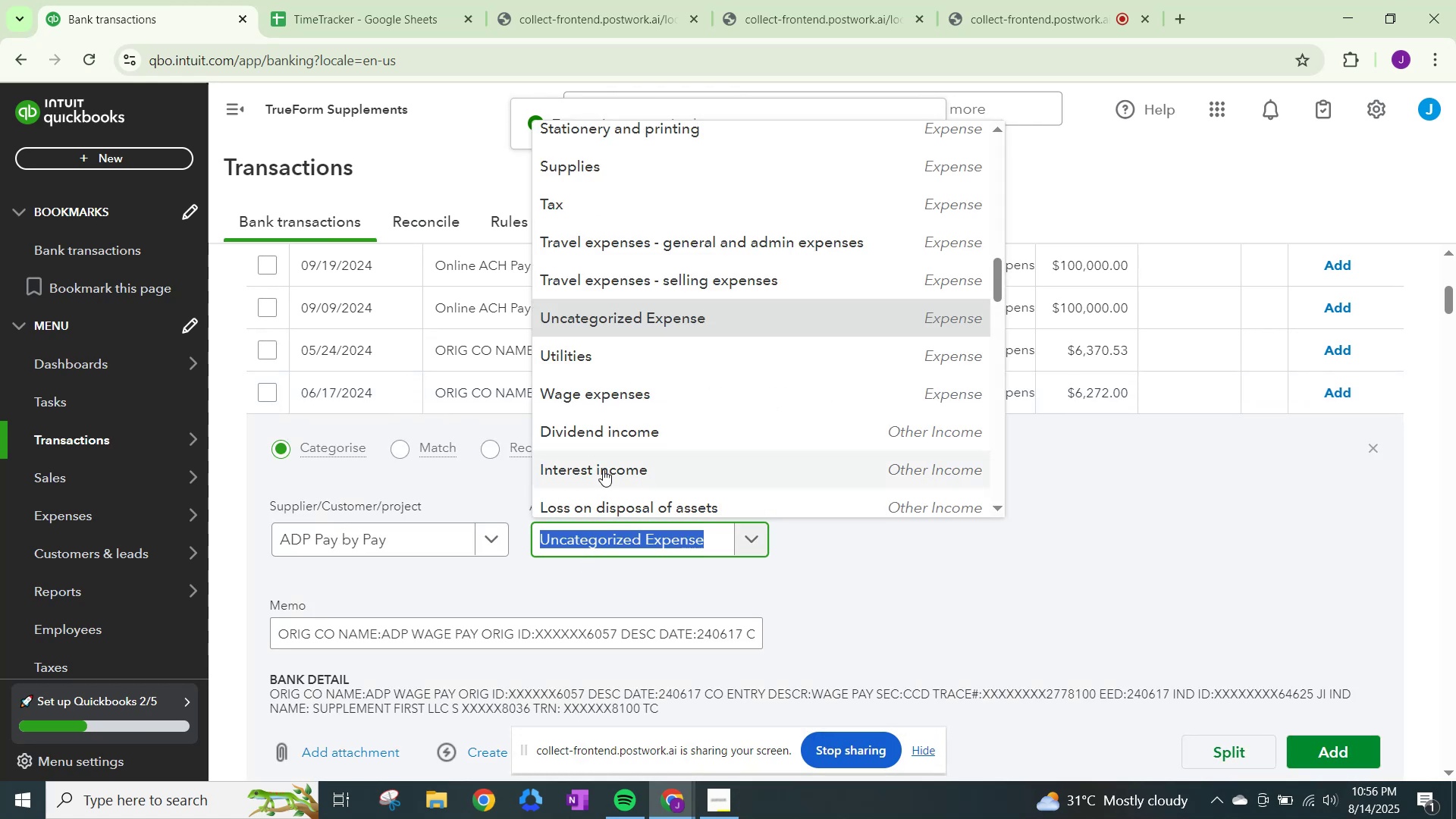 
key(Control+V)
 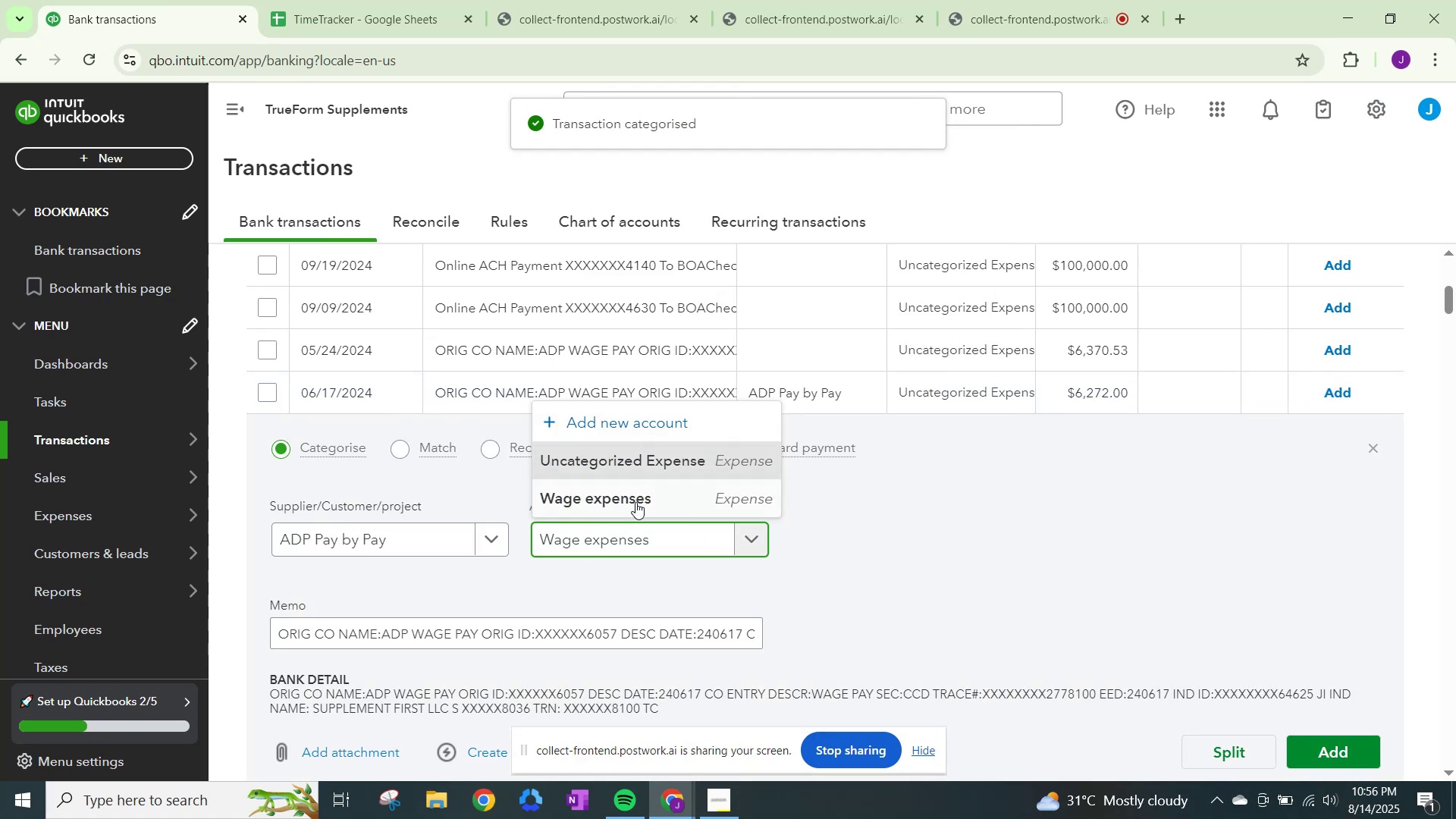 
left_click([636, 500])
 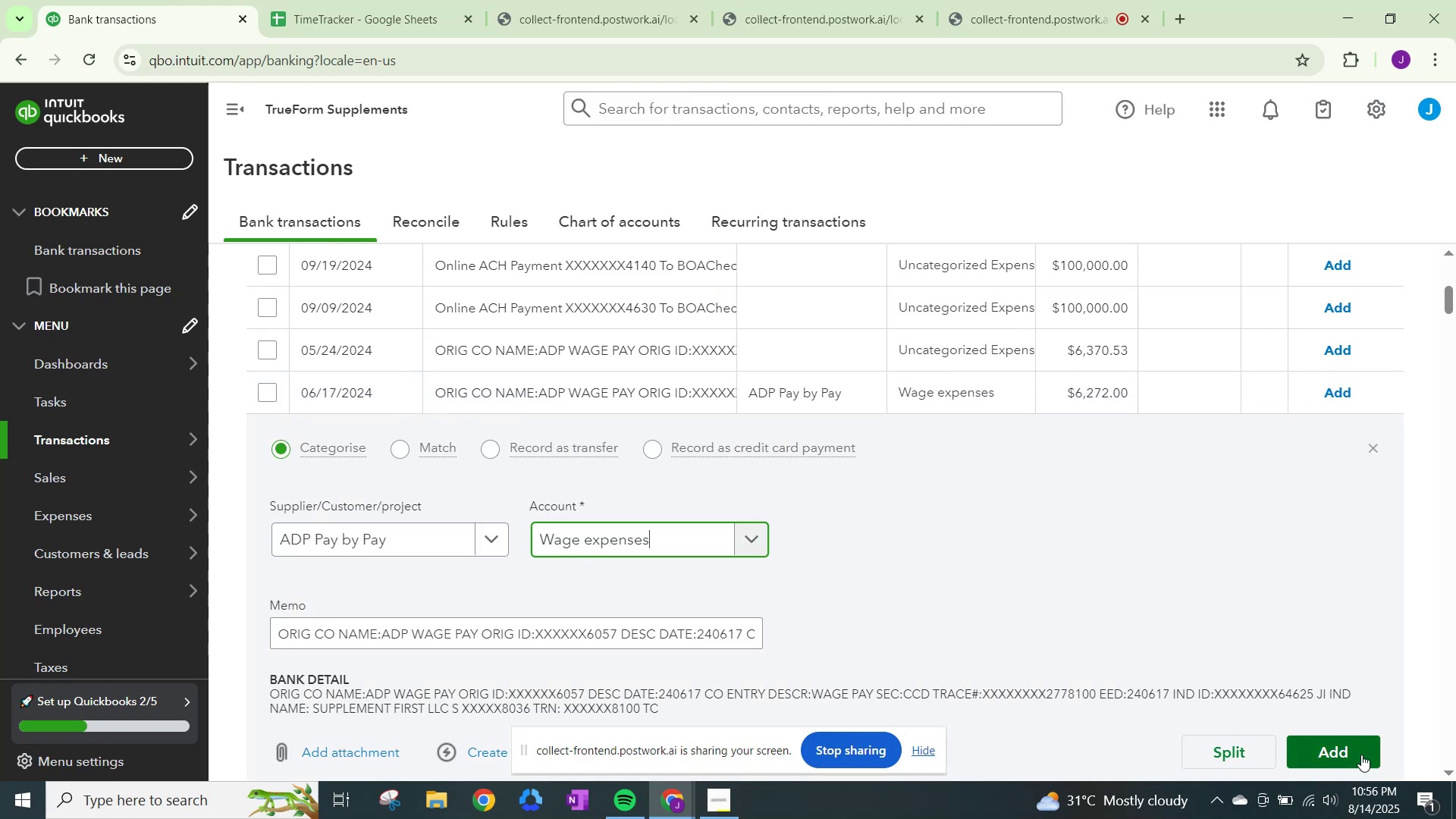 
left_click([1347, 750])
 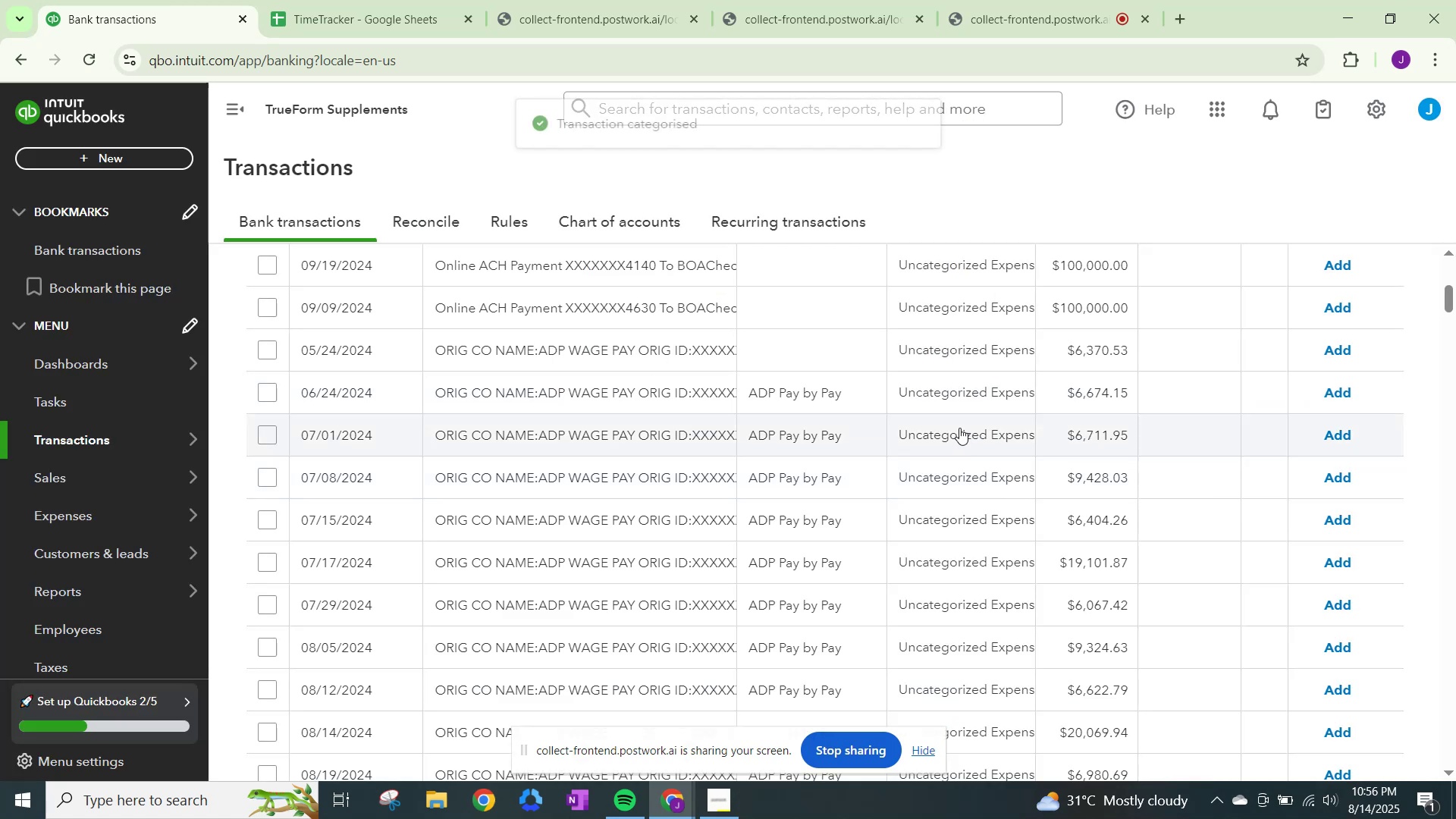 
left_click([958, 393])
 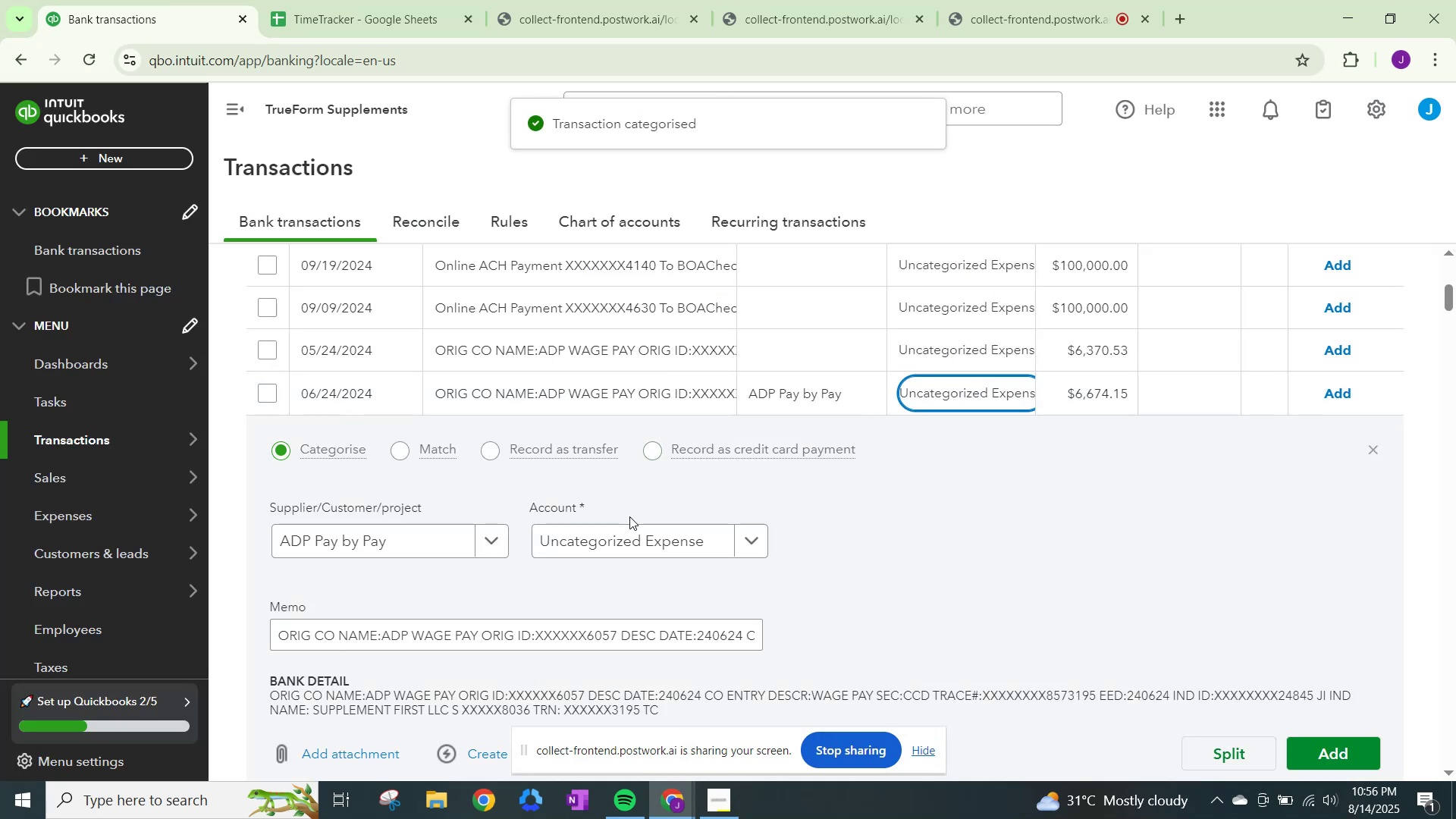 
left_click([628, 541])
 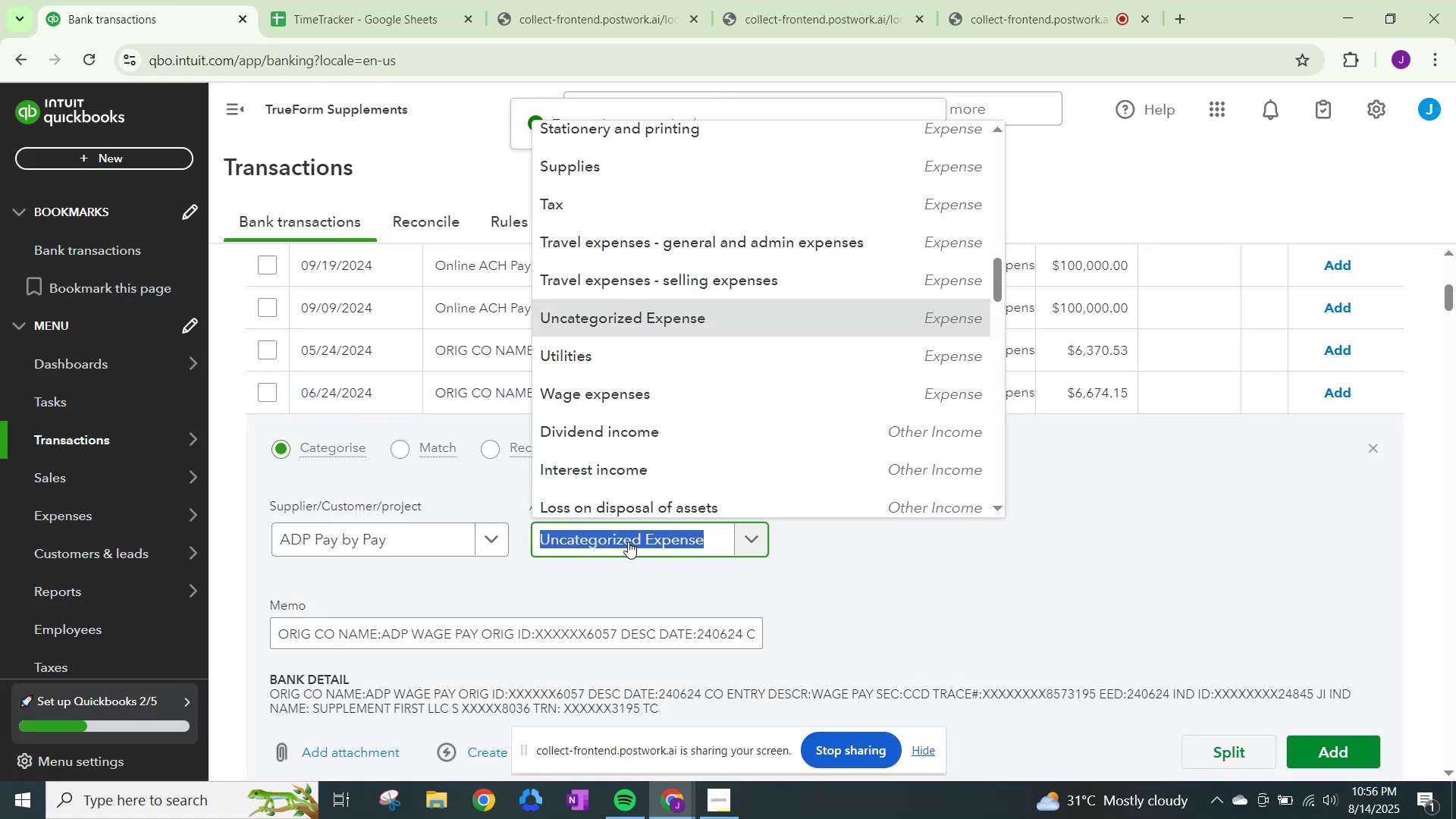 
key(Control+ControlLeft)
 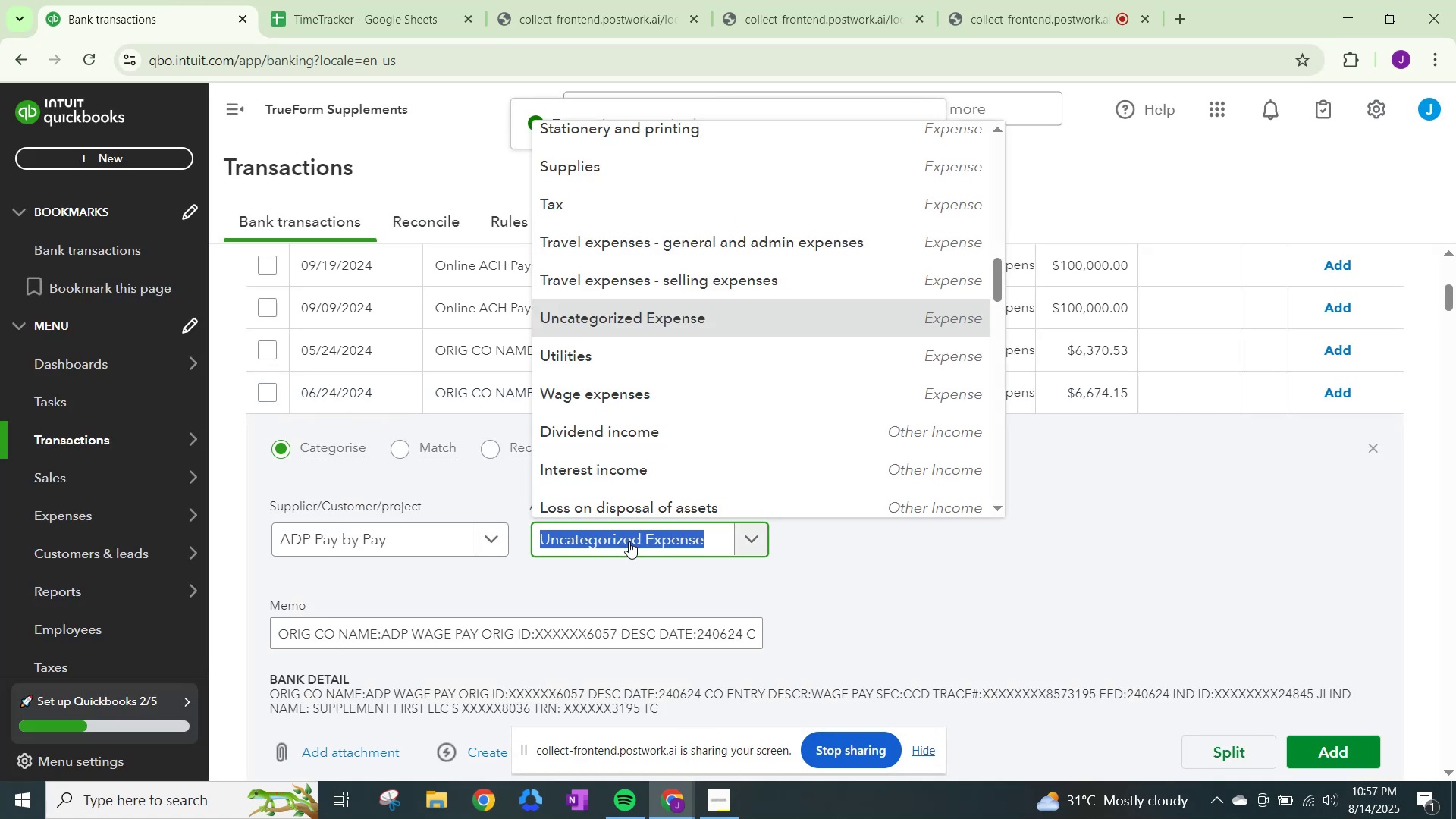 
key(Control+V)
 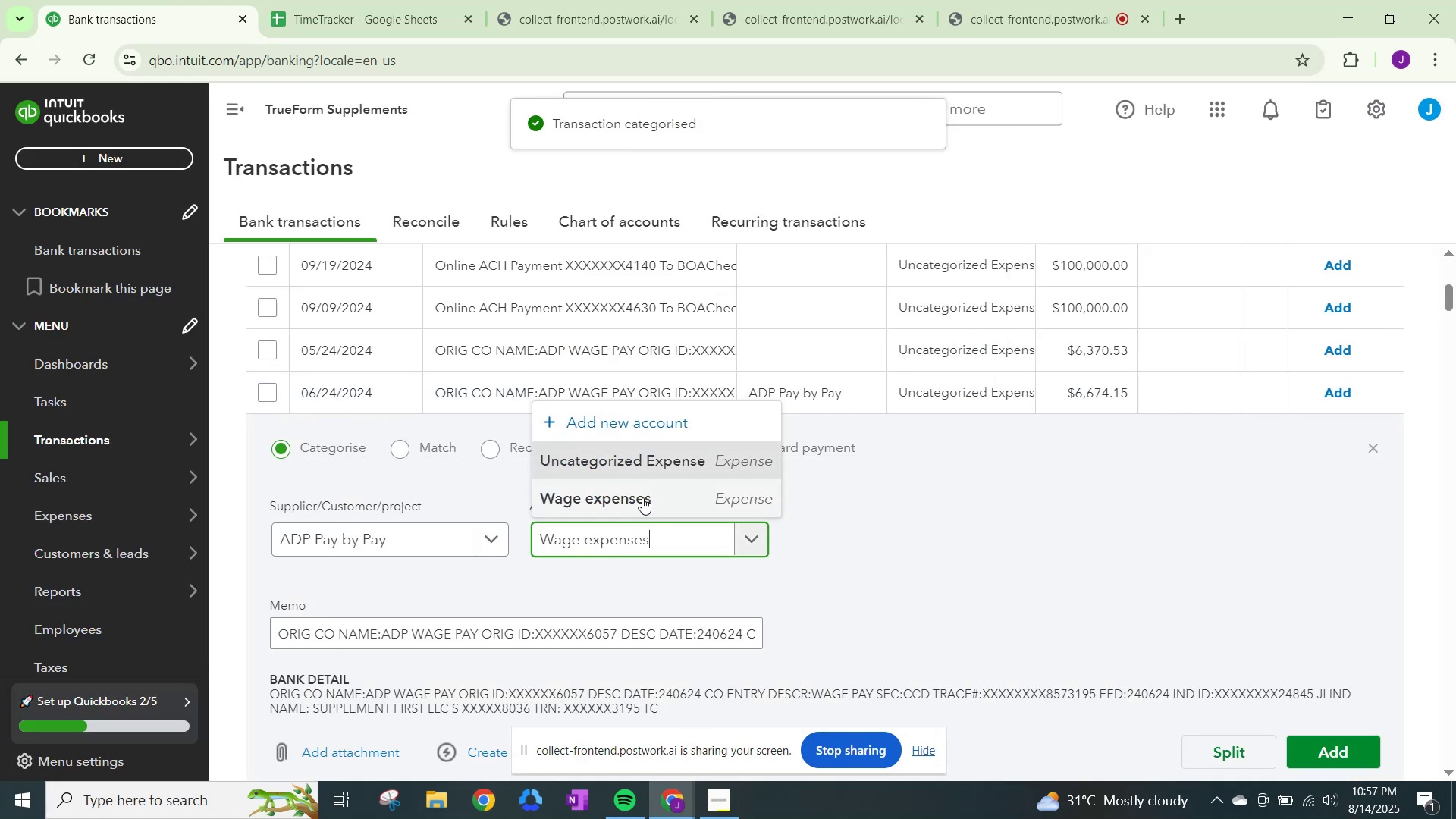 
left_click([643, 493])
 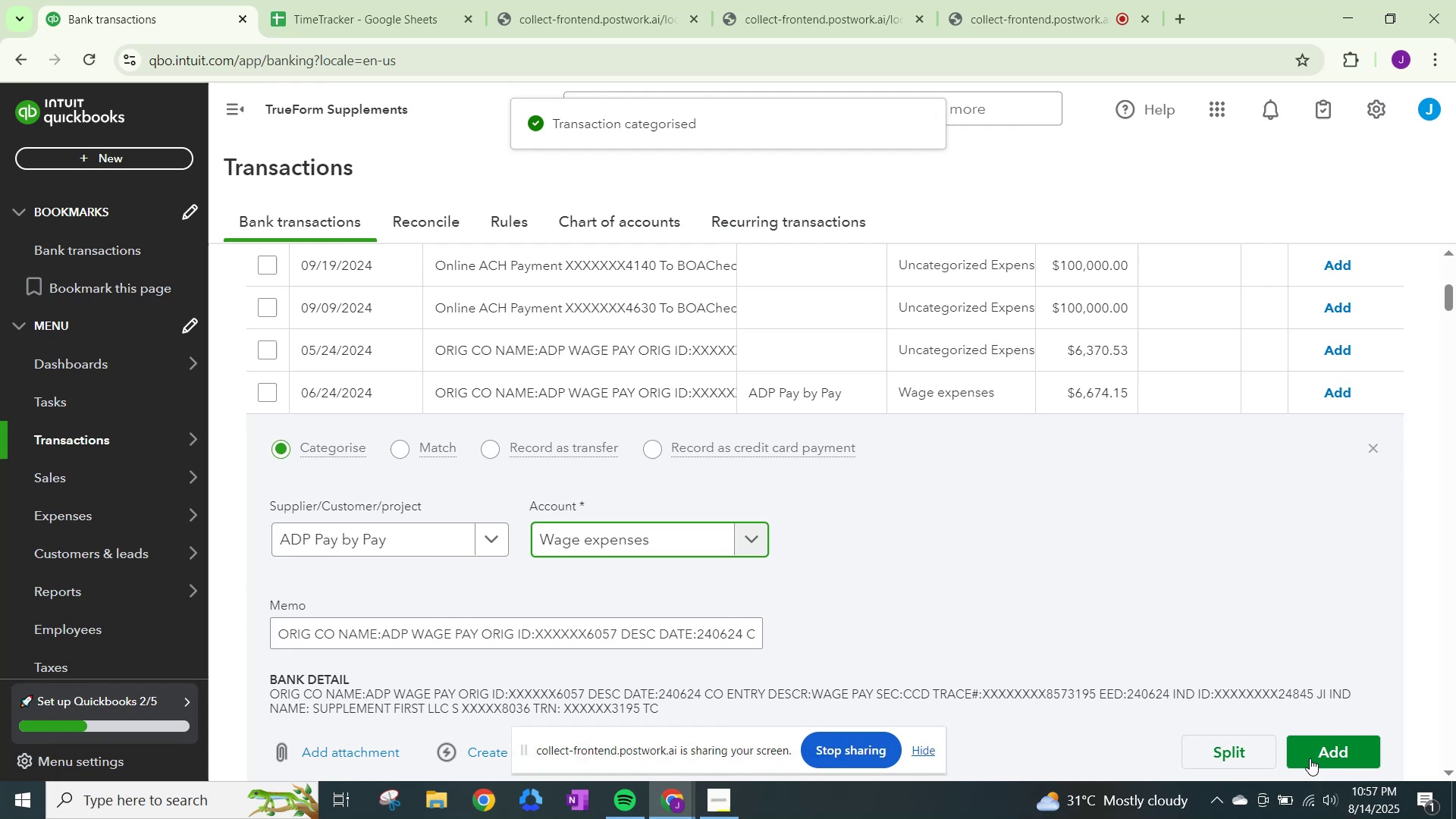 
left_click([1328, 762])
 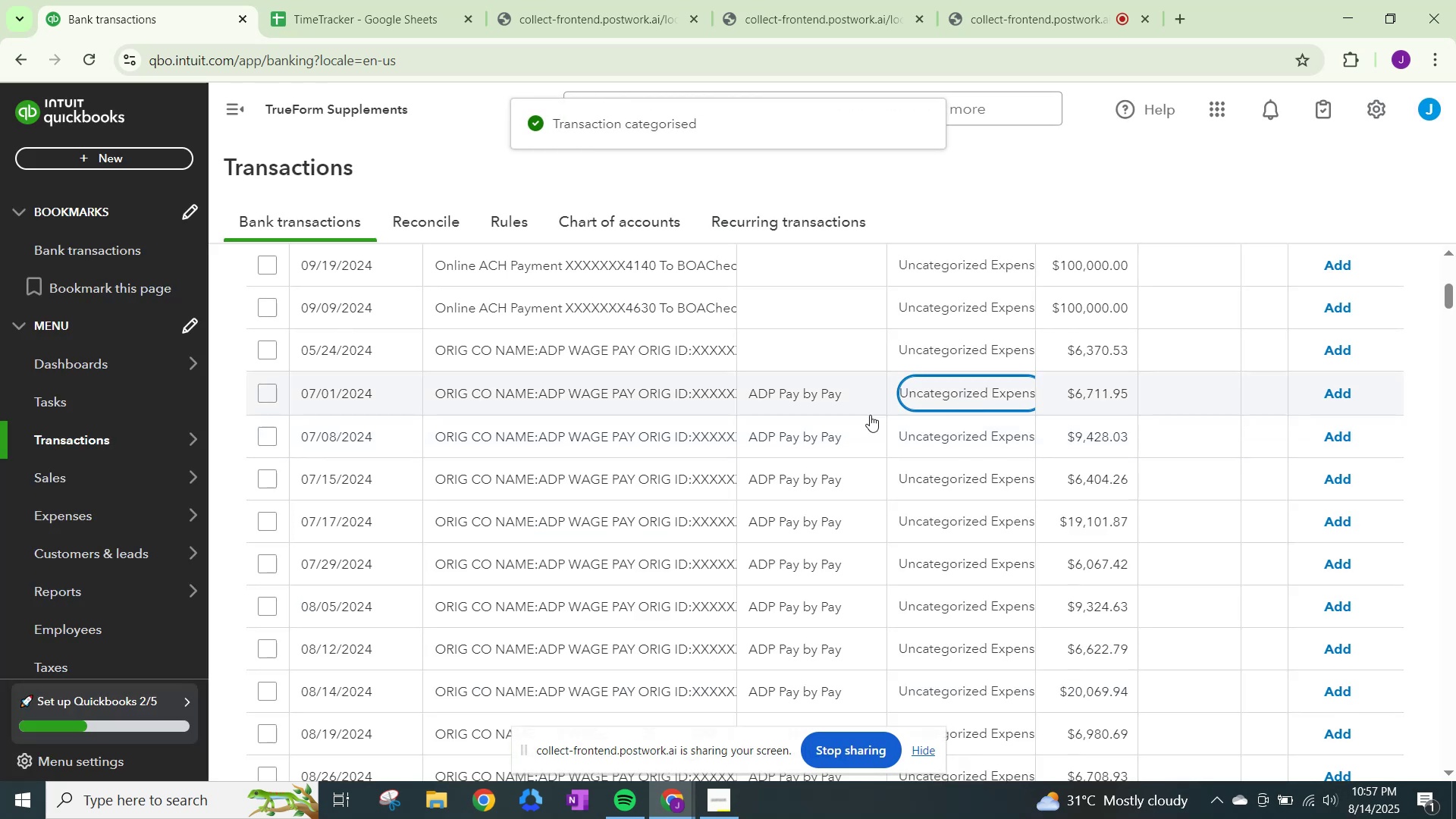 
left_click([576, 542])
 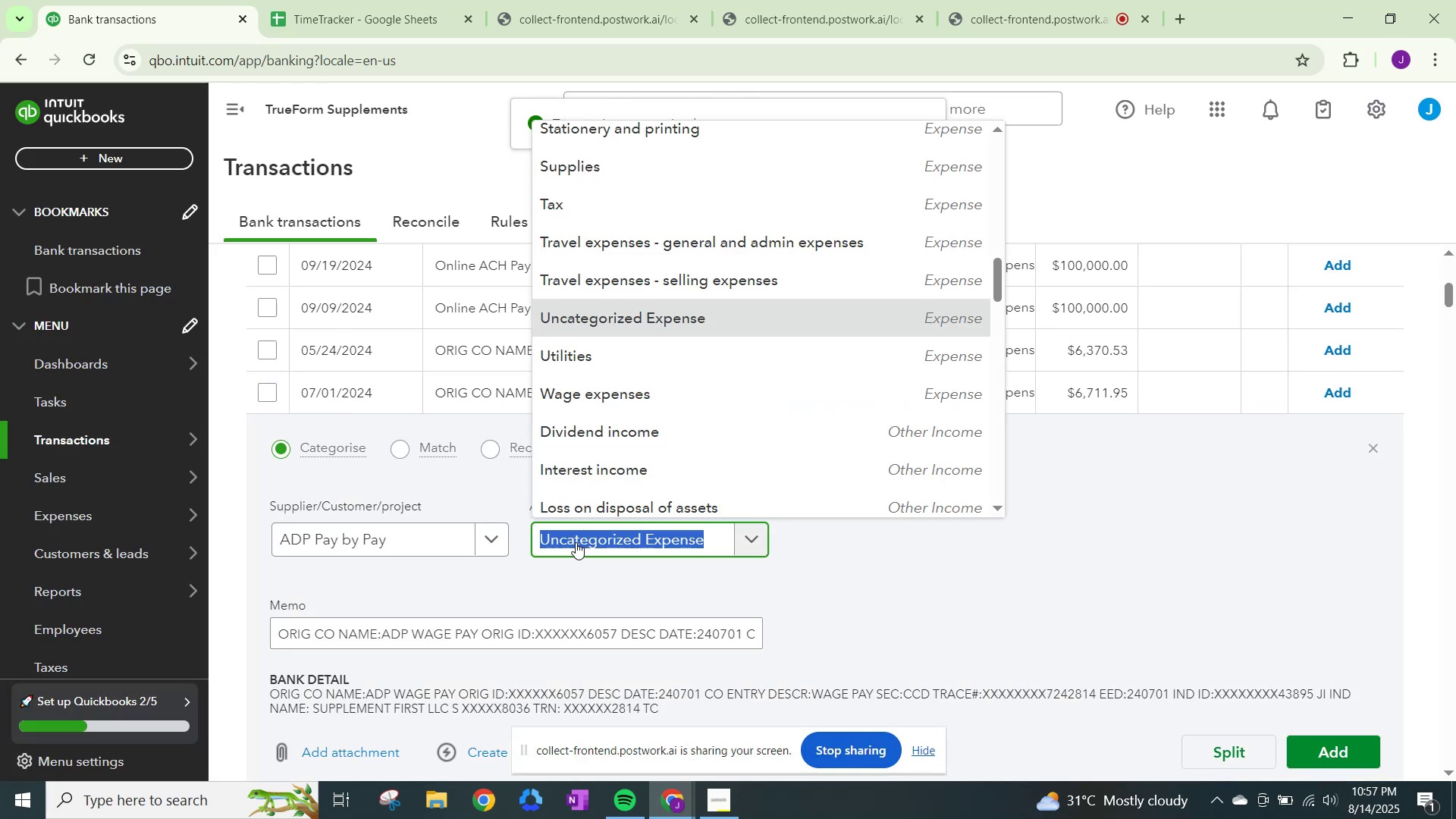 
key(Control+ControlLeft)
 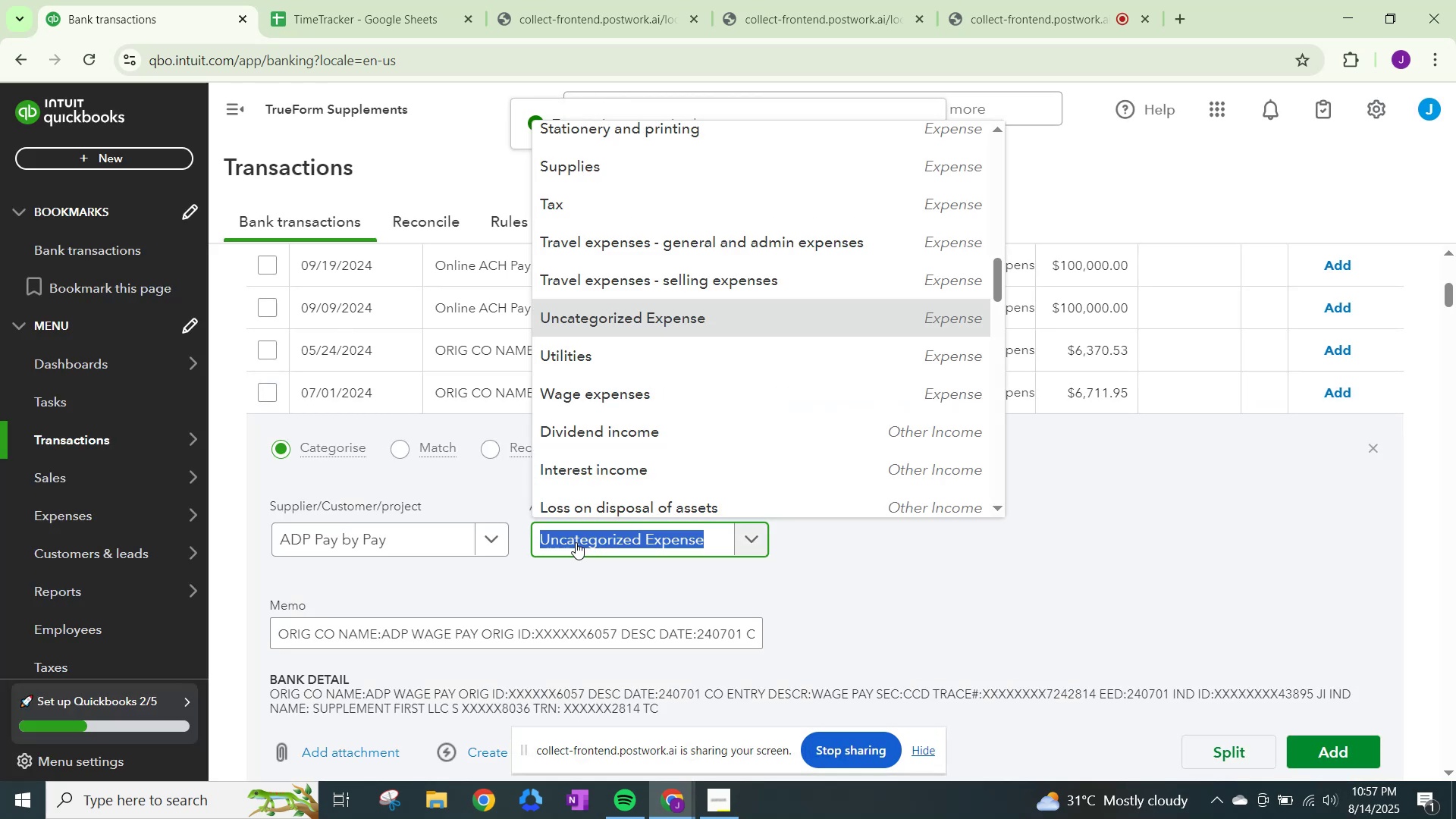 
key(Control+V)
 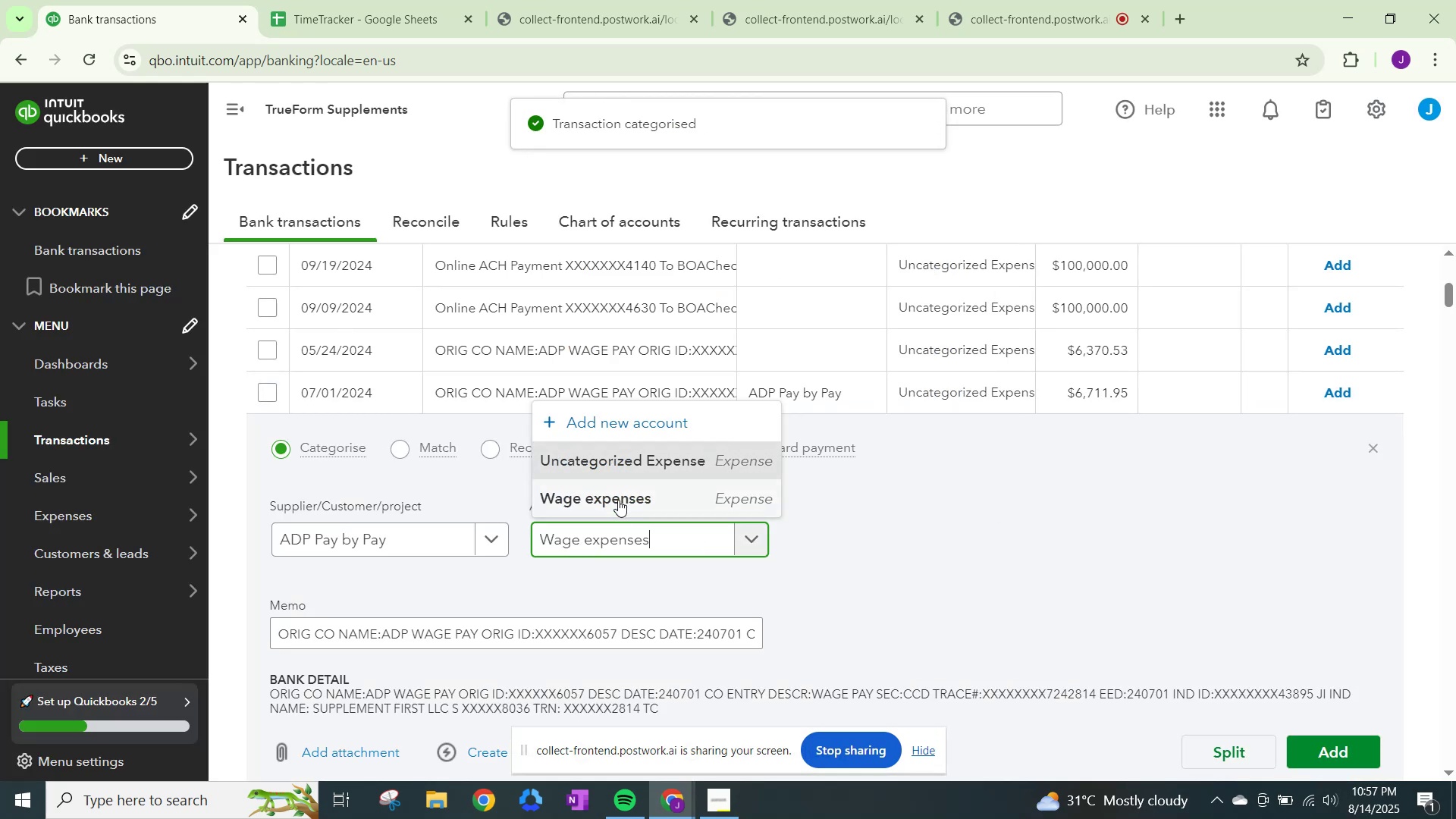 
left_click([618, 500])
 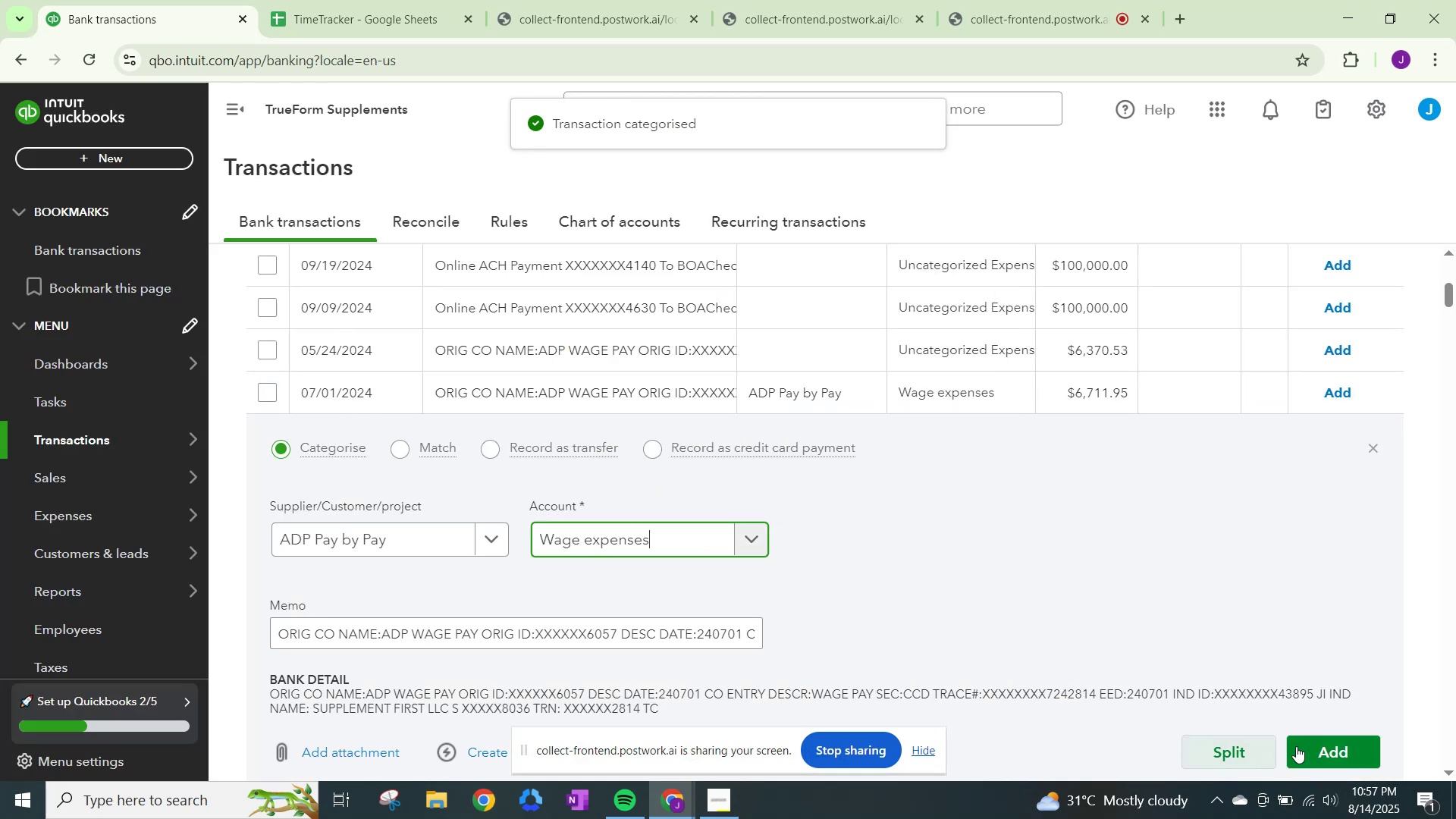 
left_click([1304, 746])
 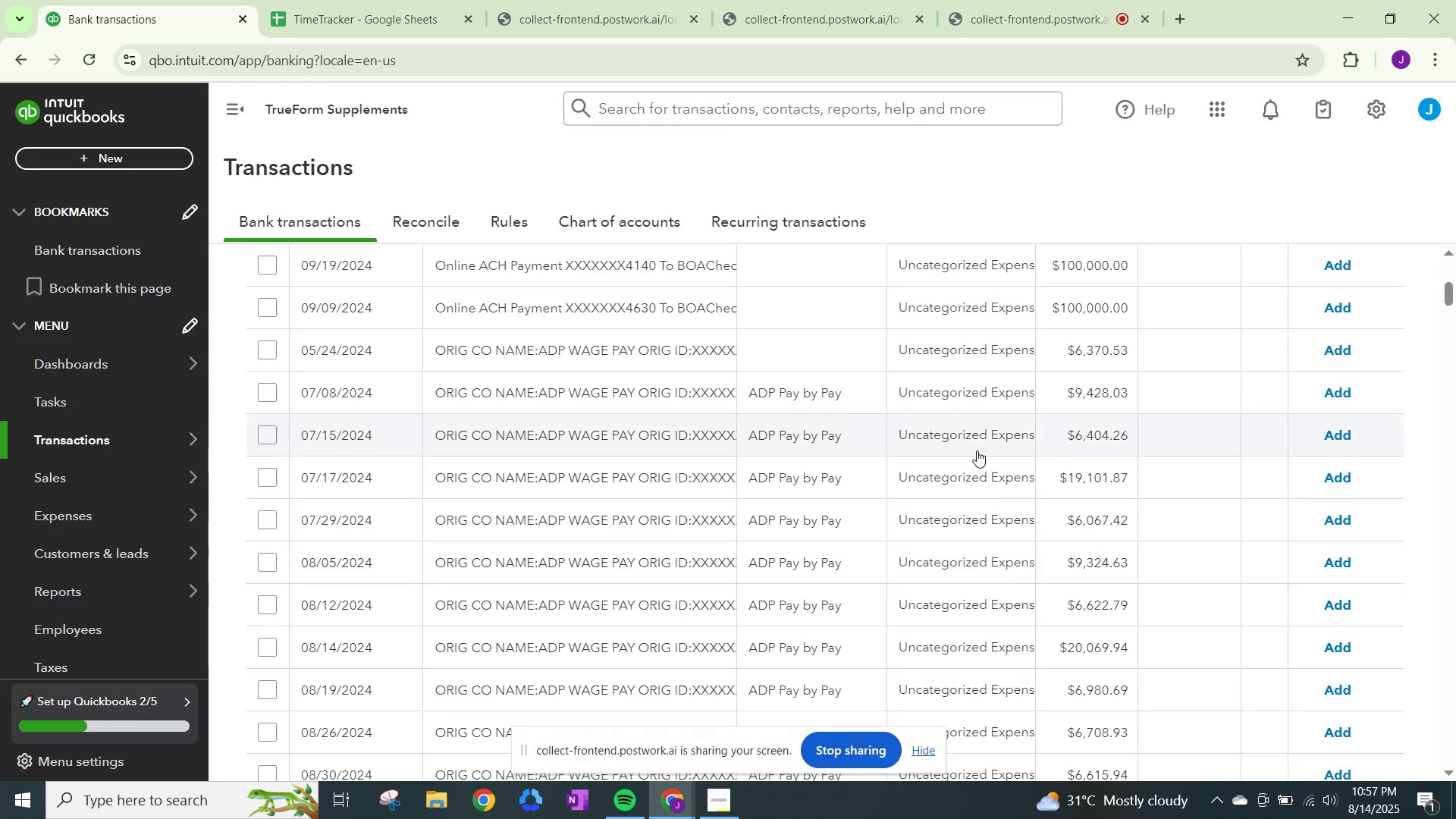 
left_click([970, 393])
 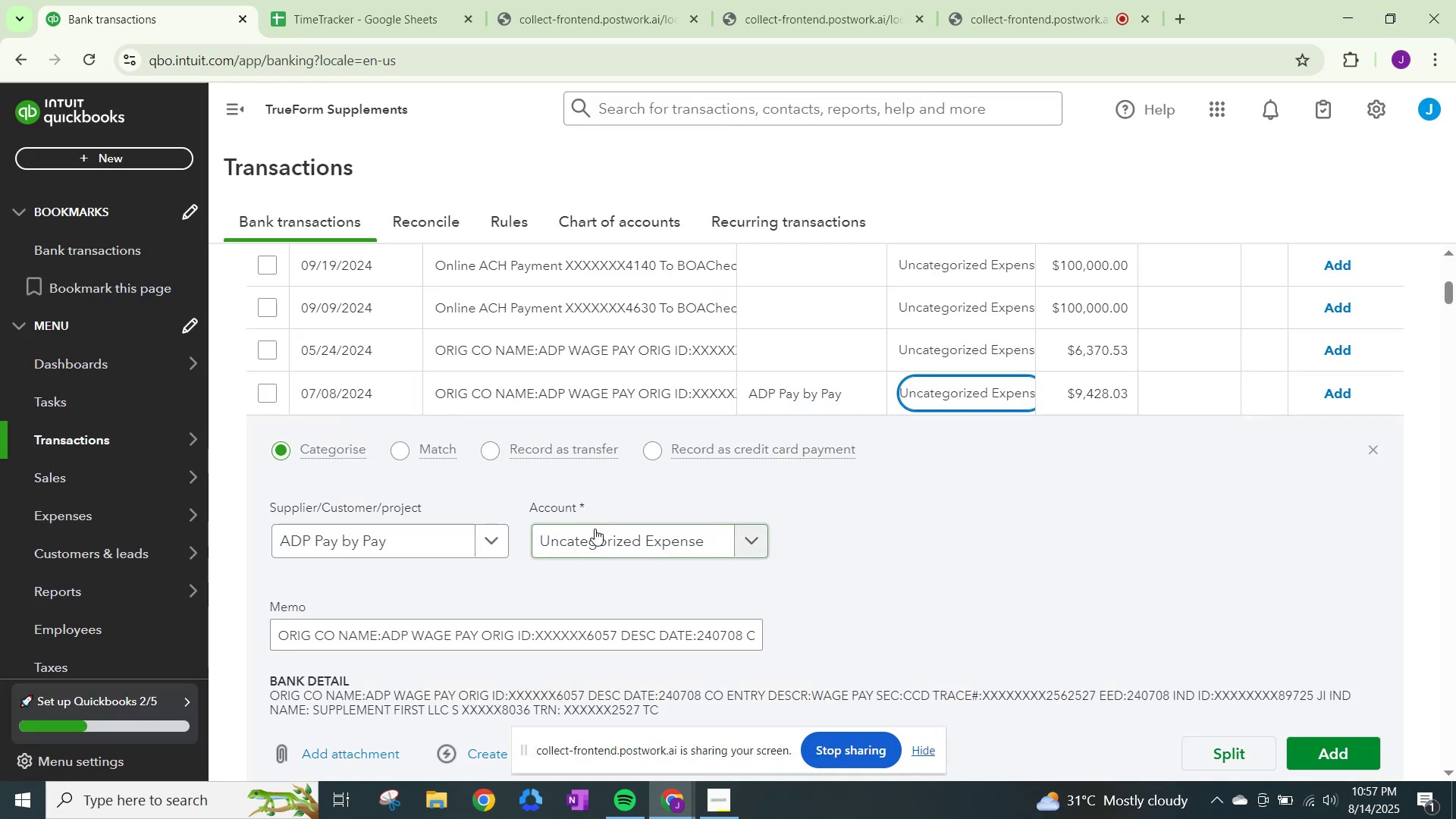 
left_click([608, 532])
 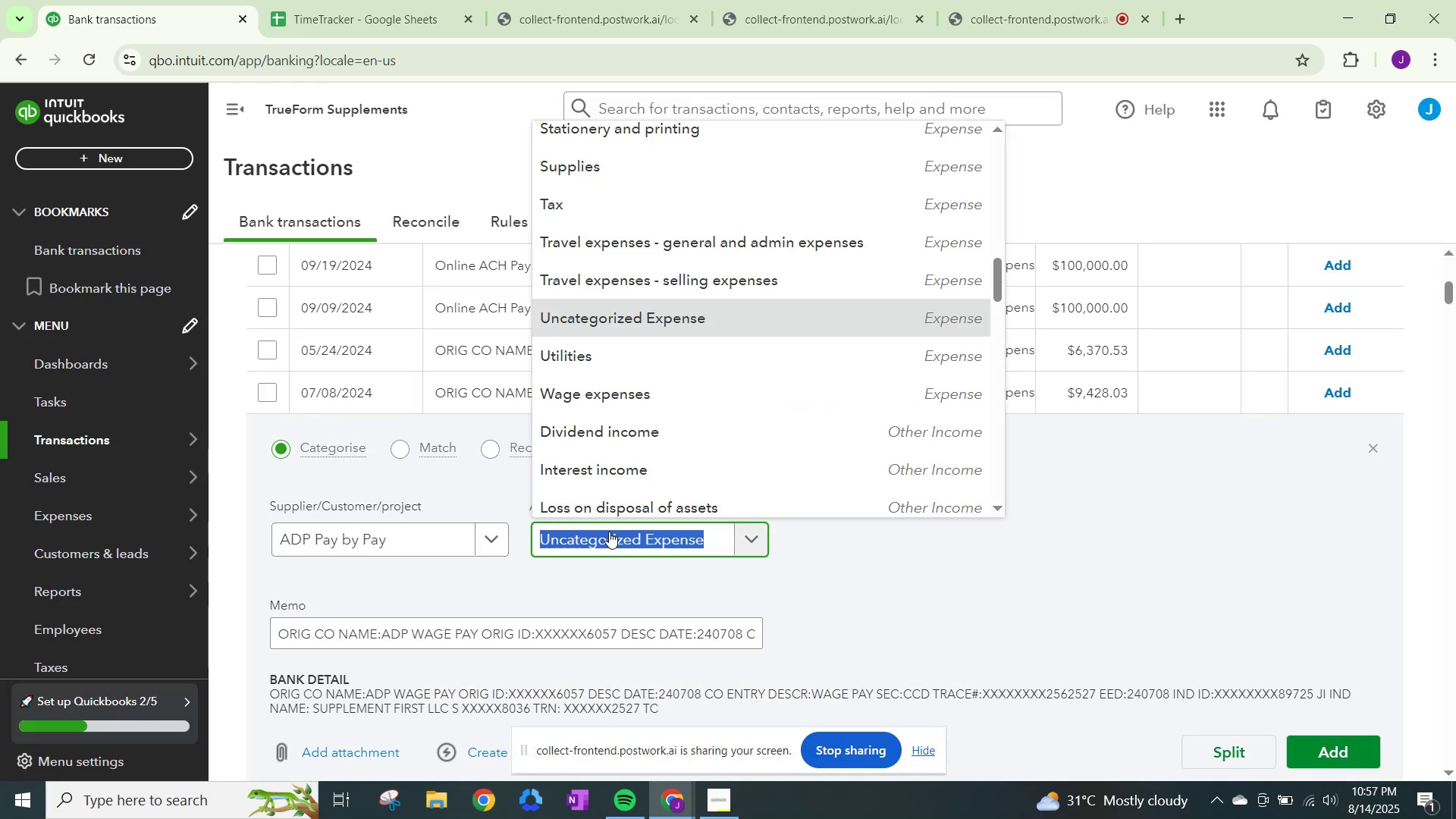 
key(Control+ControlLeft)
 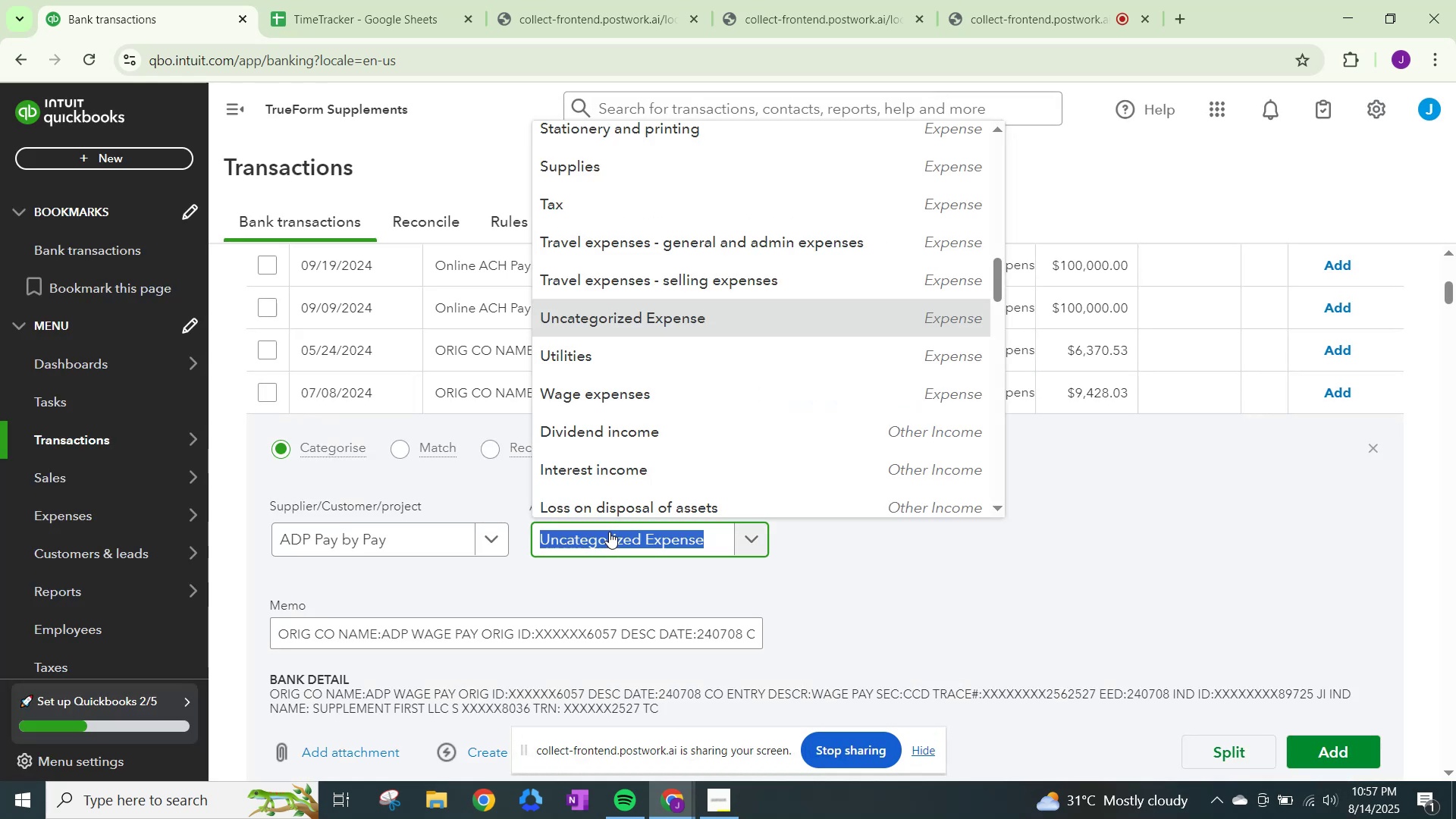 
key(Control+V)
 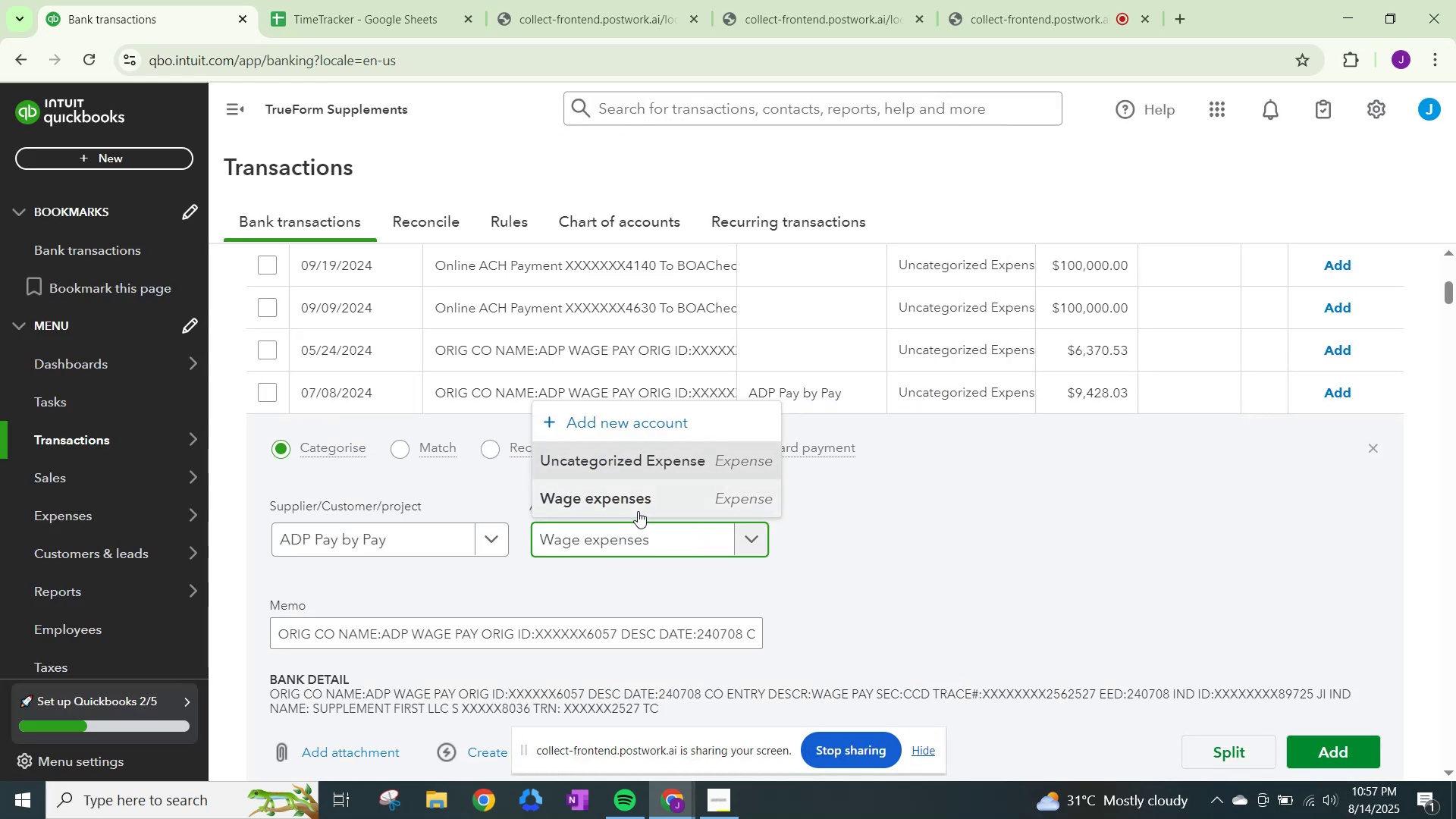 
left_click([639, 509])
 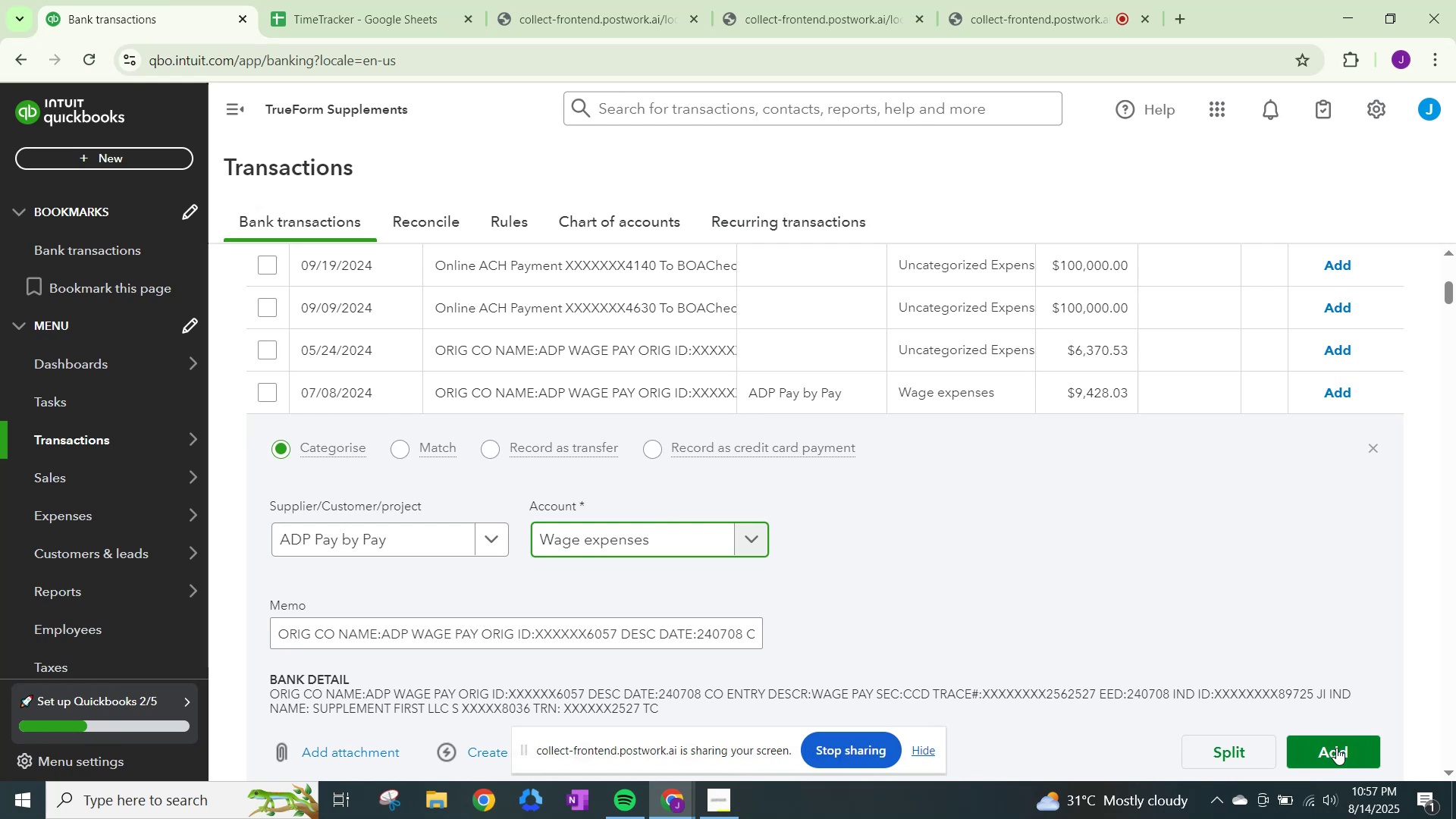 
left_click([1336, 748])
 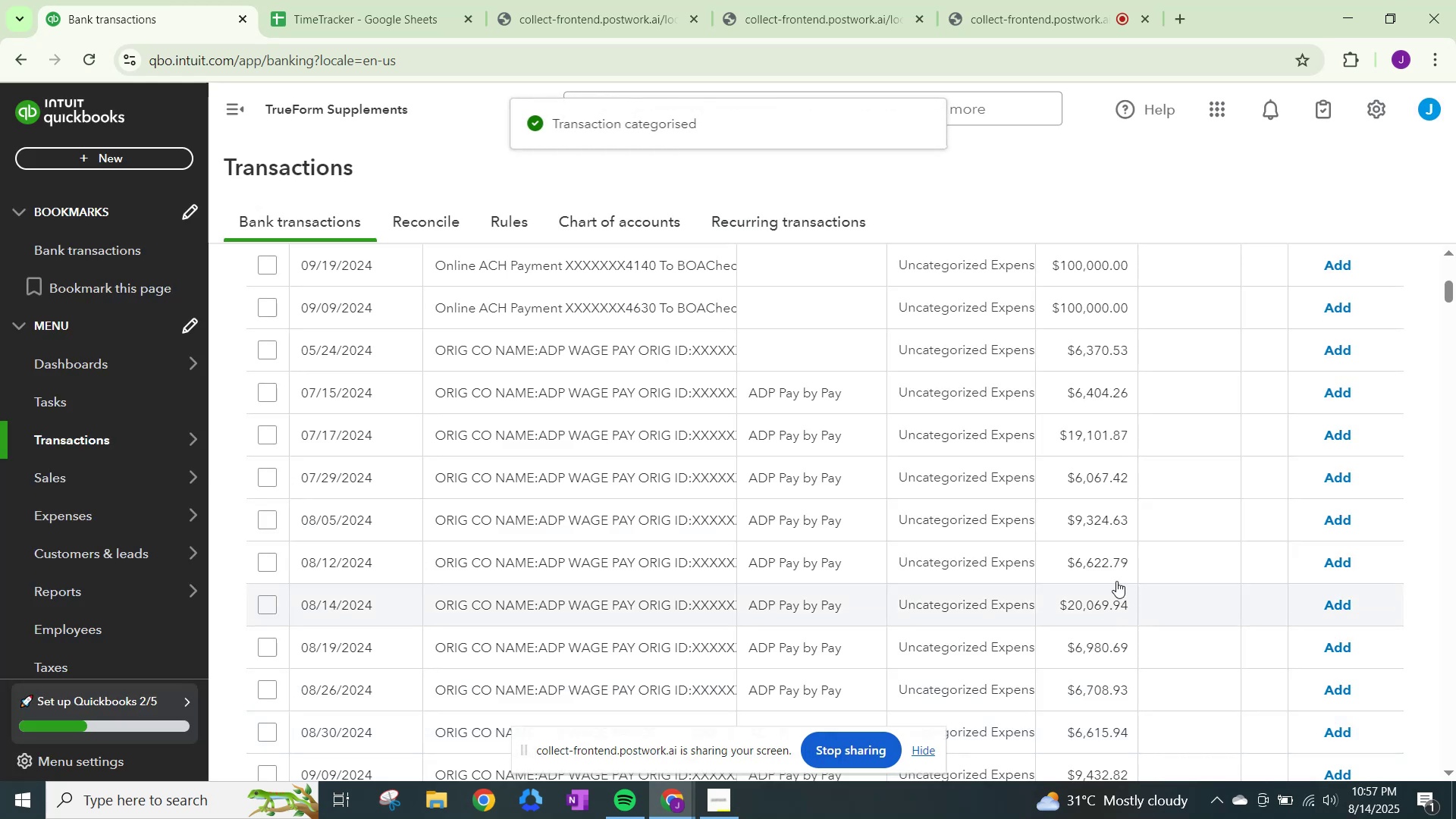 
left_click([987, 391])
 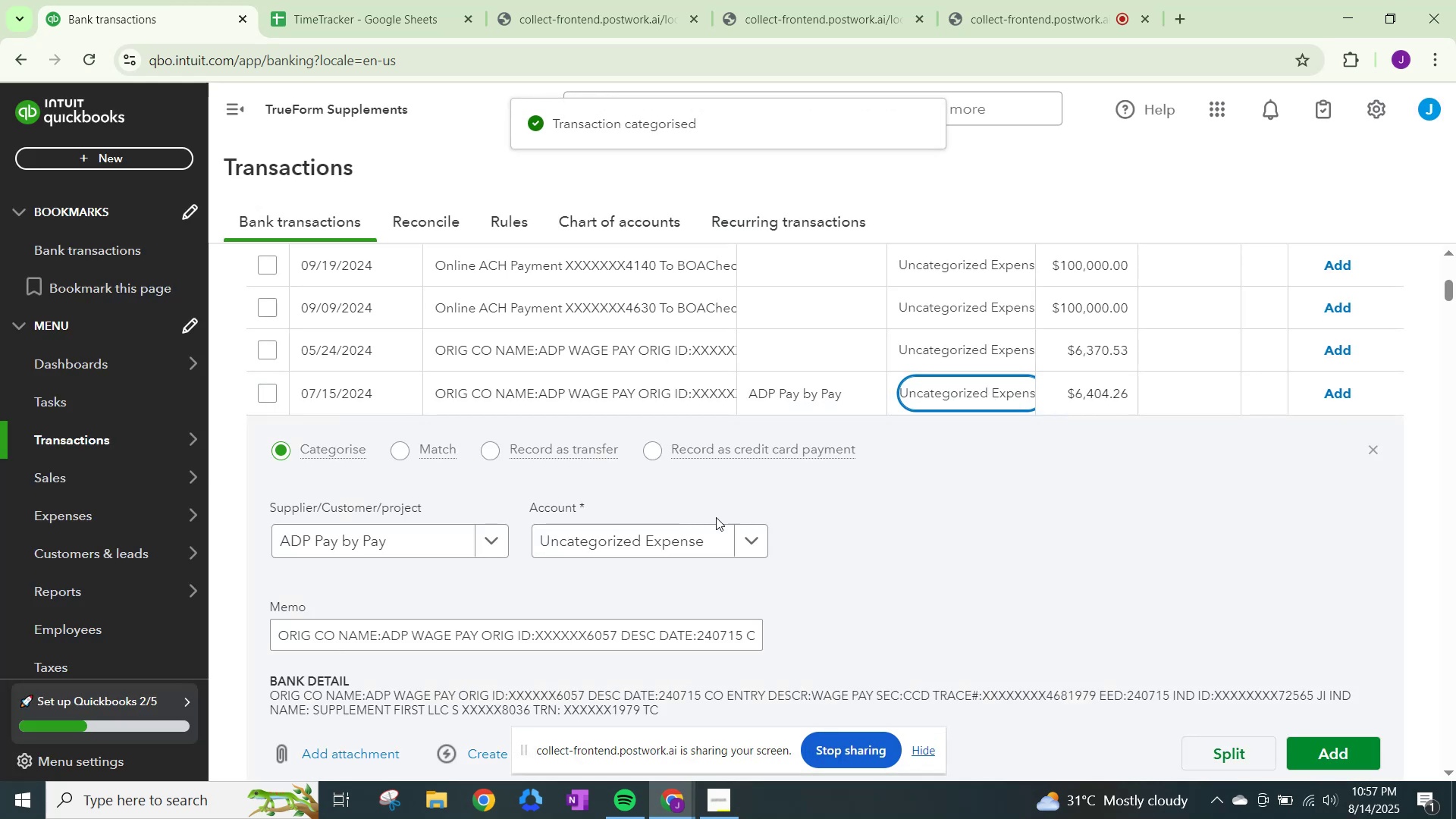 
left_click([699, 522])
 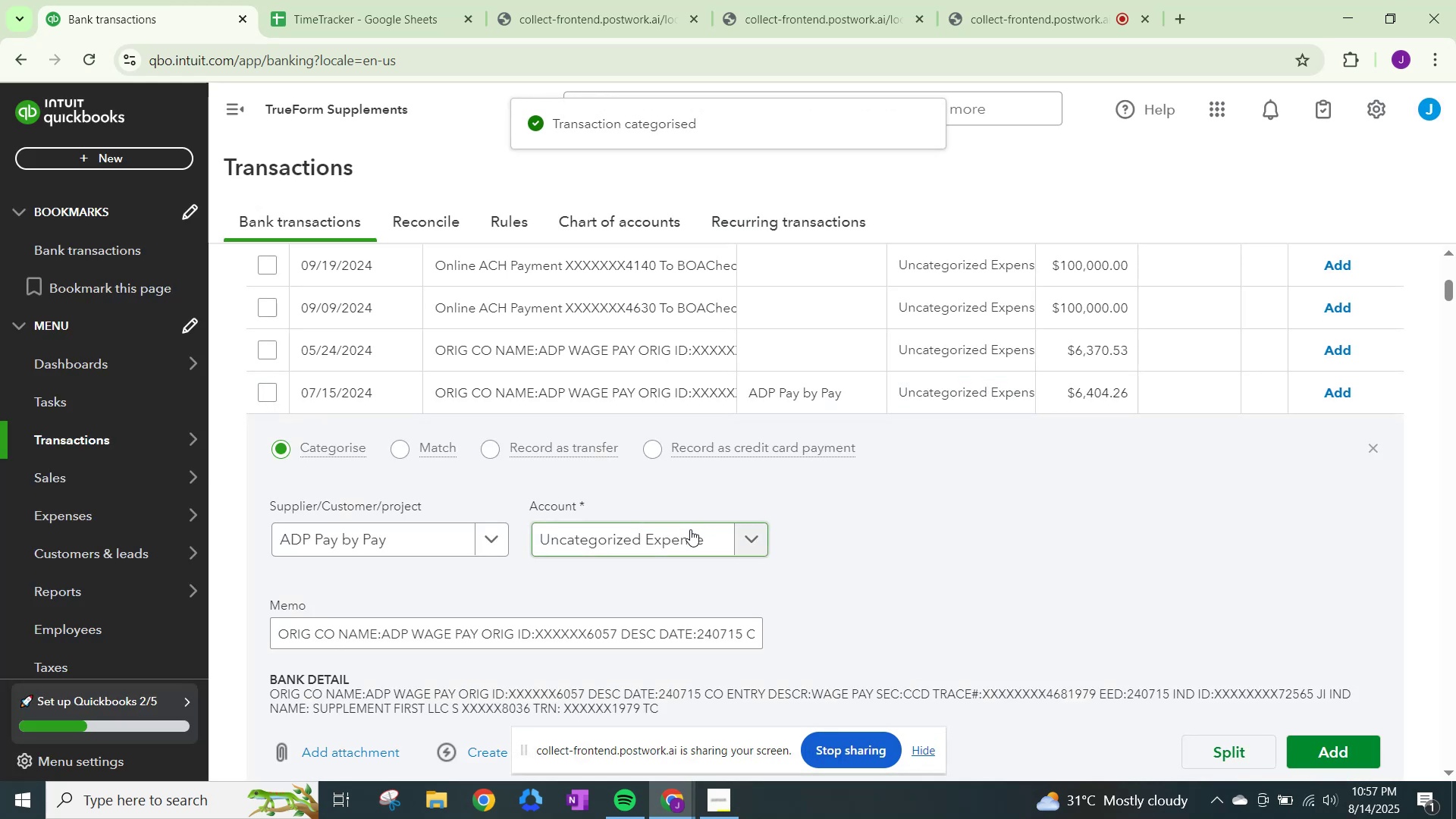 
left_click([688, 533])
 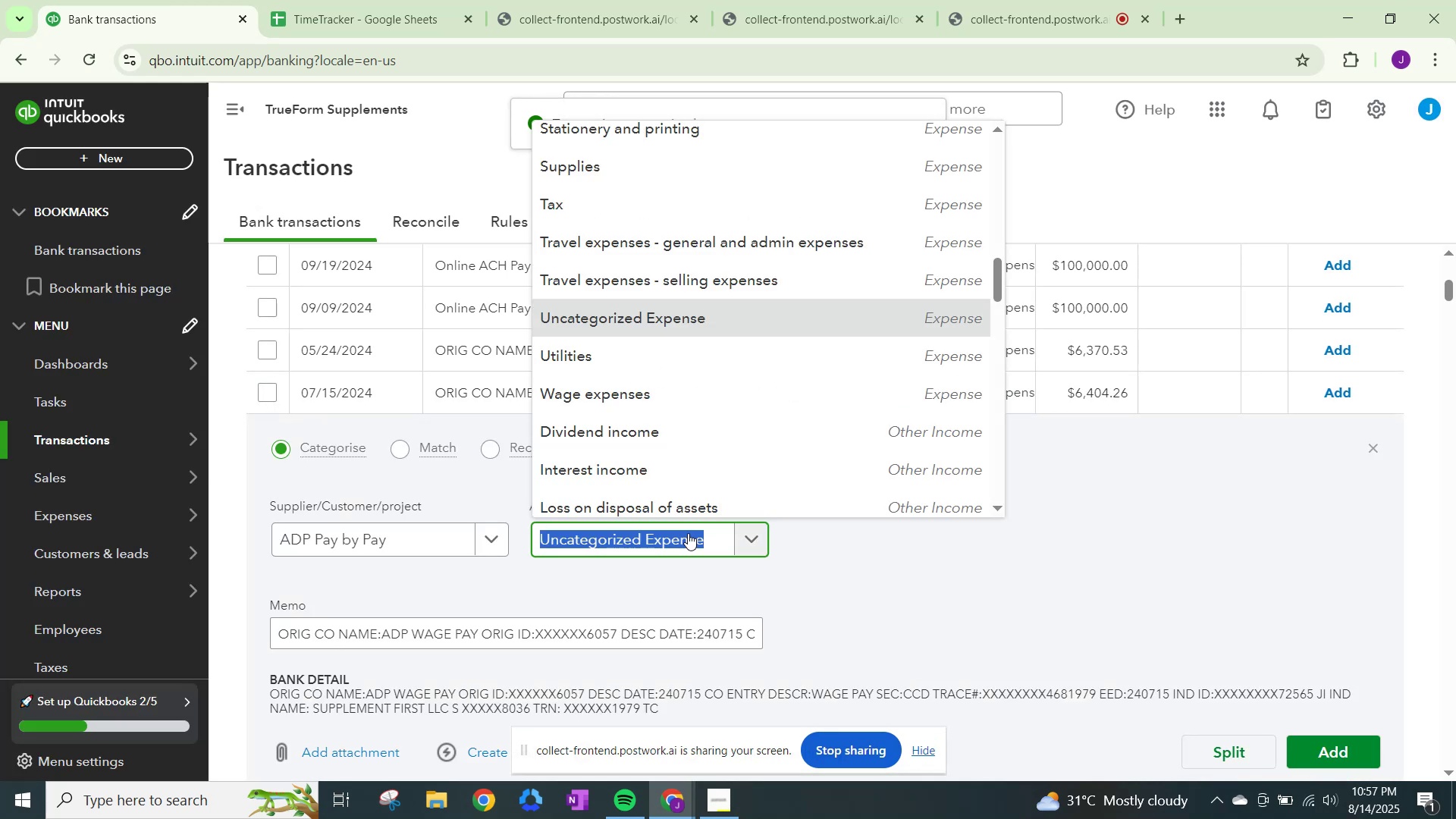 
key(Control+ControlLeft)
 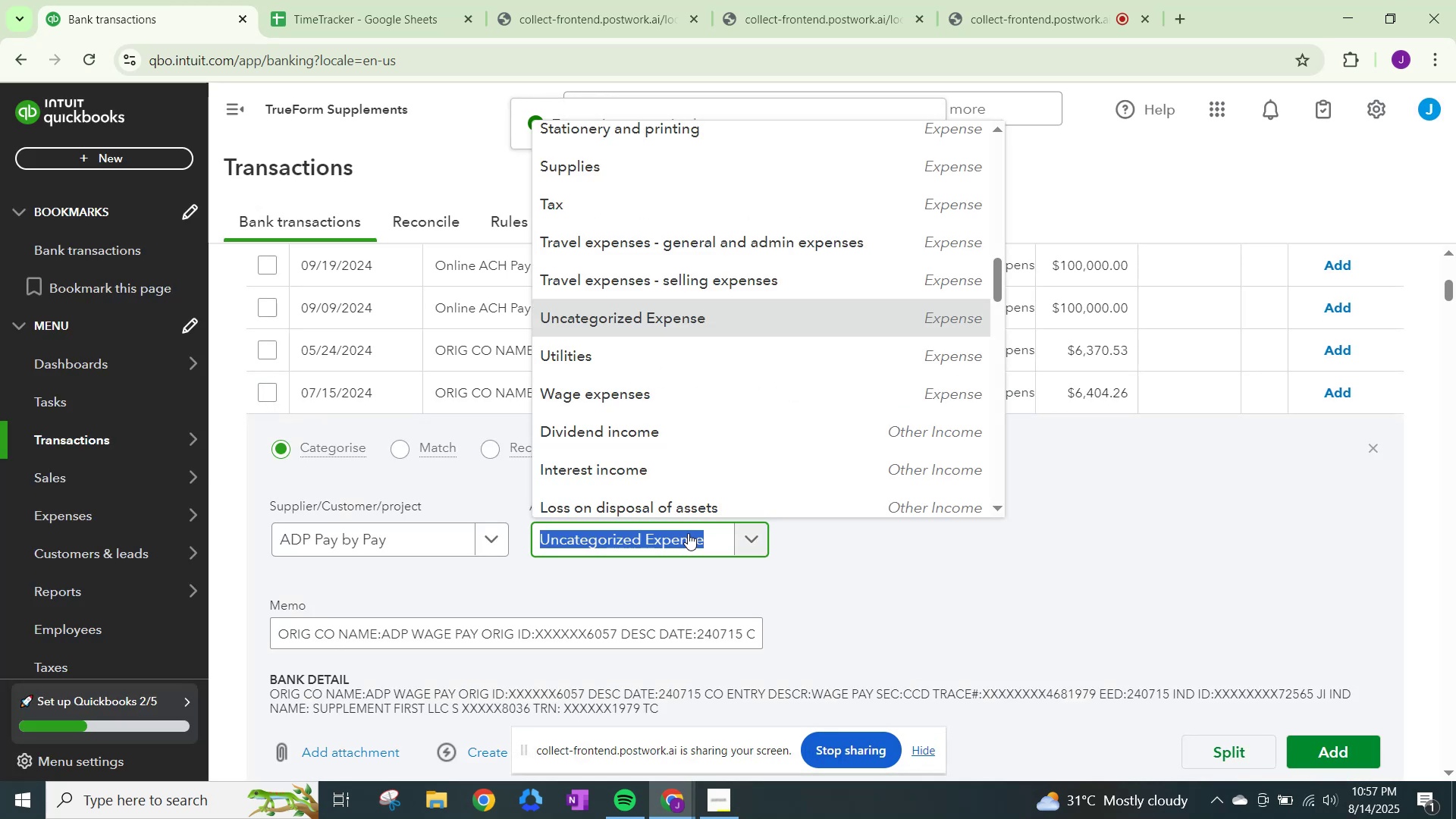 
key(Control+V)
 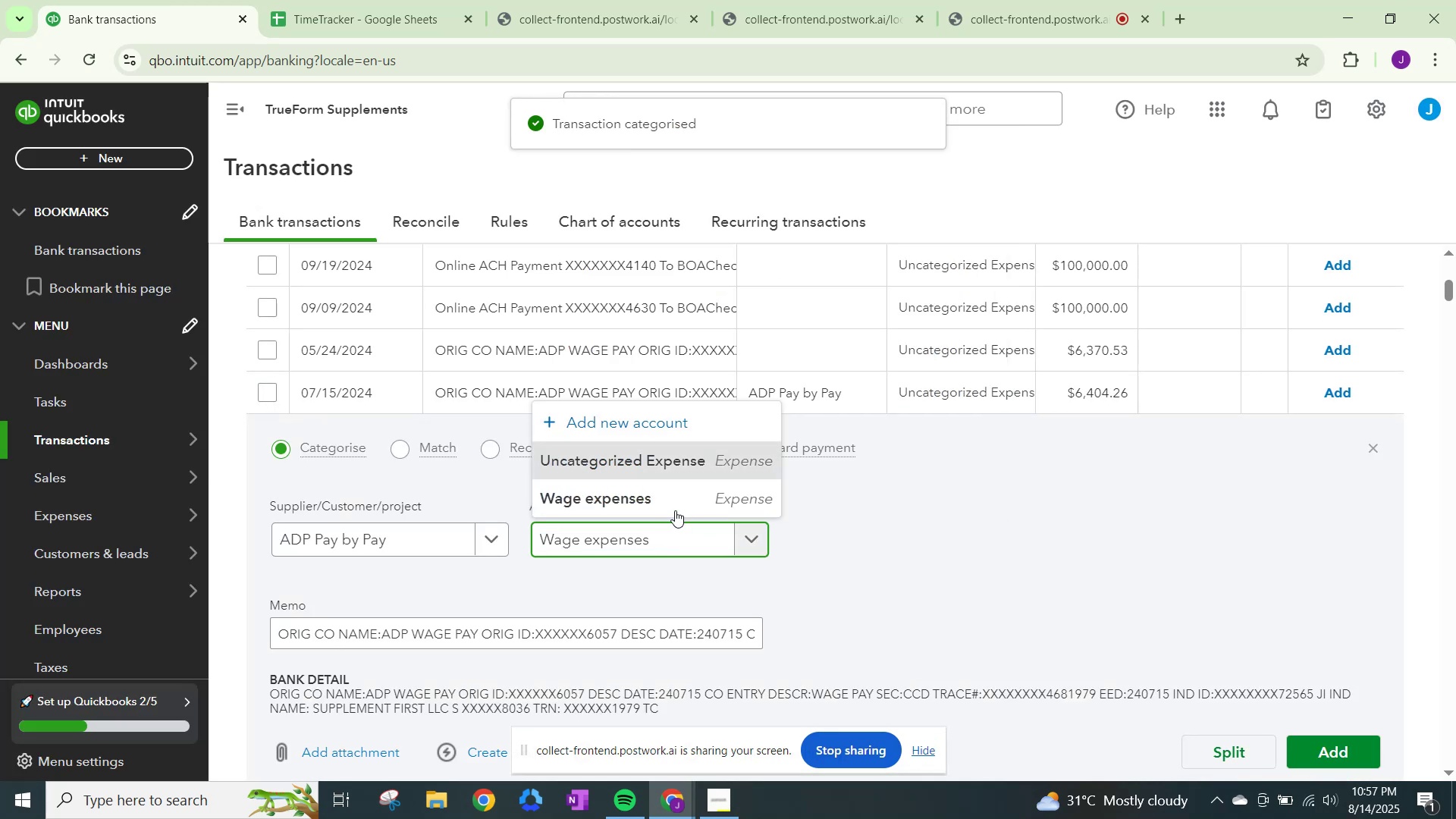 
left_click([676, 500])
 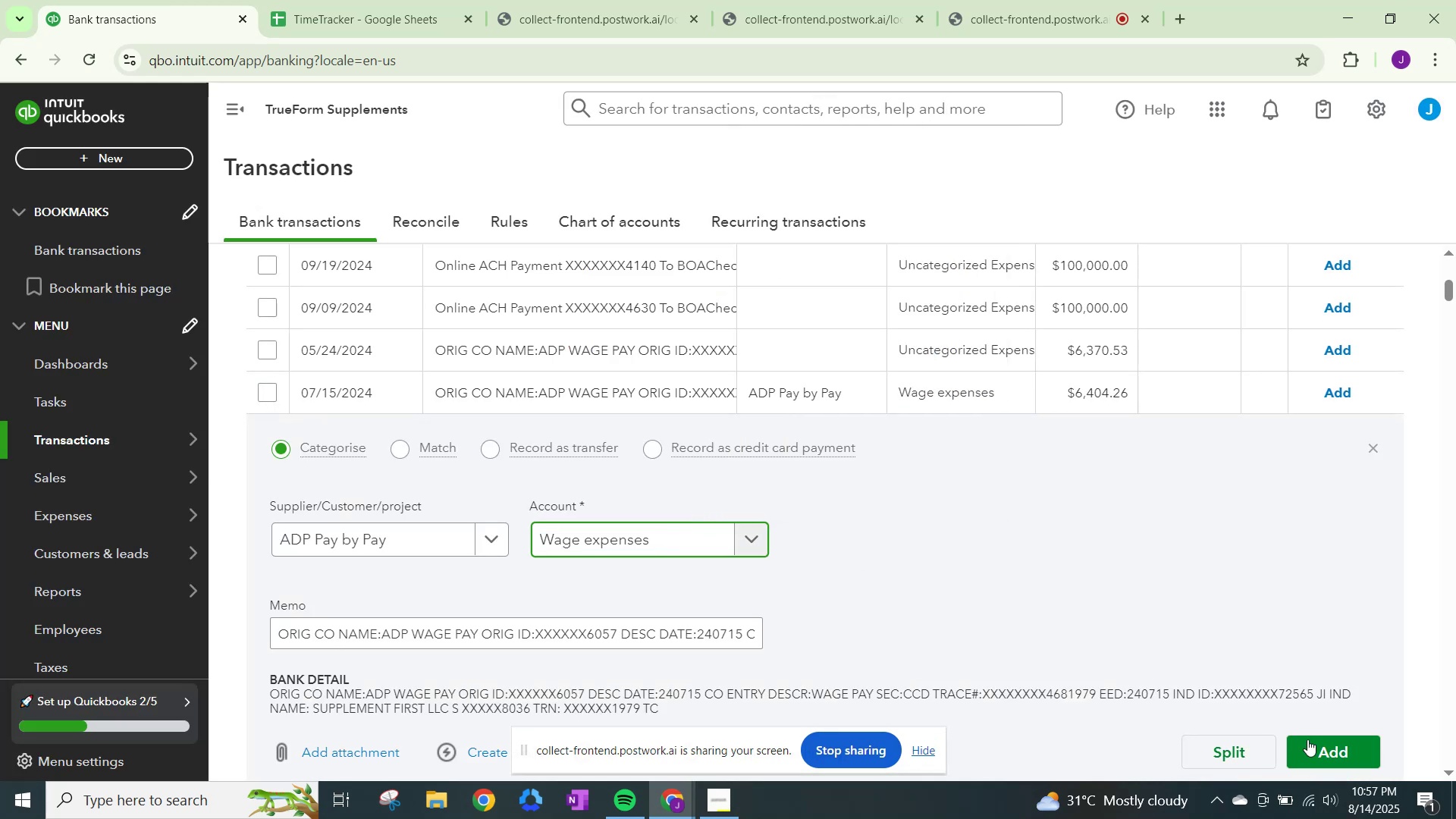 
left_click([1310, 744])
 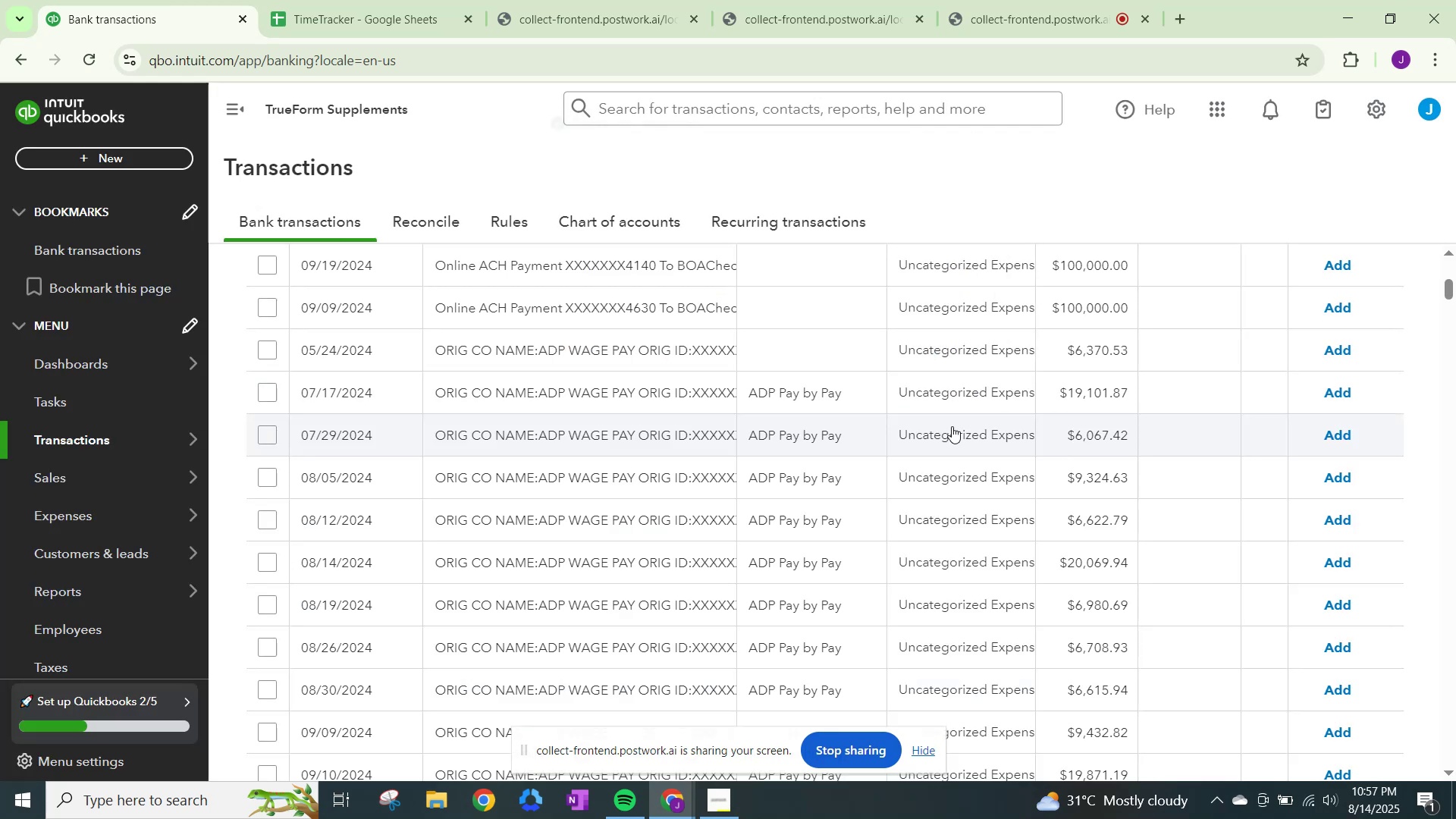 
left_click([955, 384])
 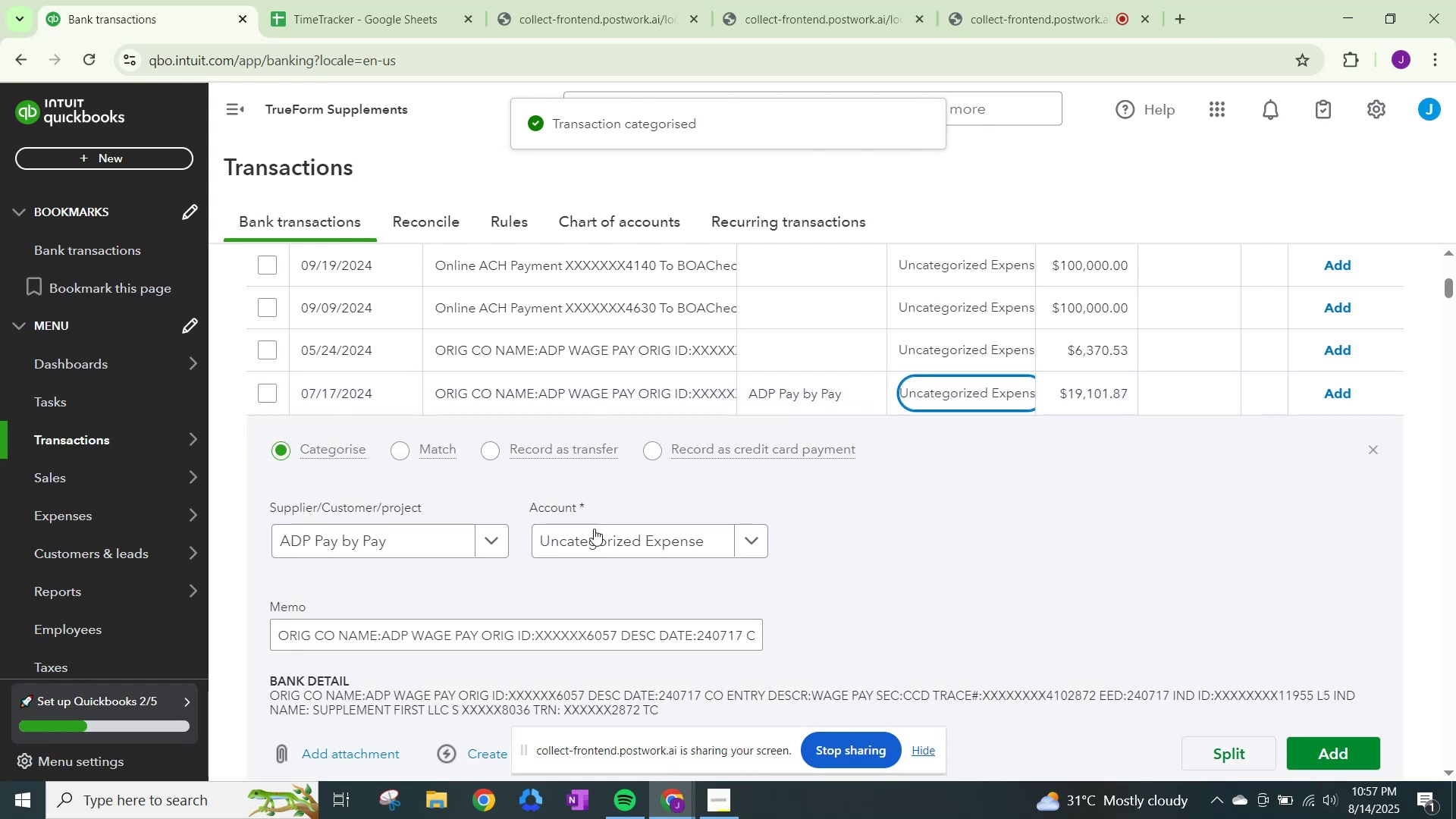 
left_click([598, 541])
 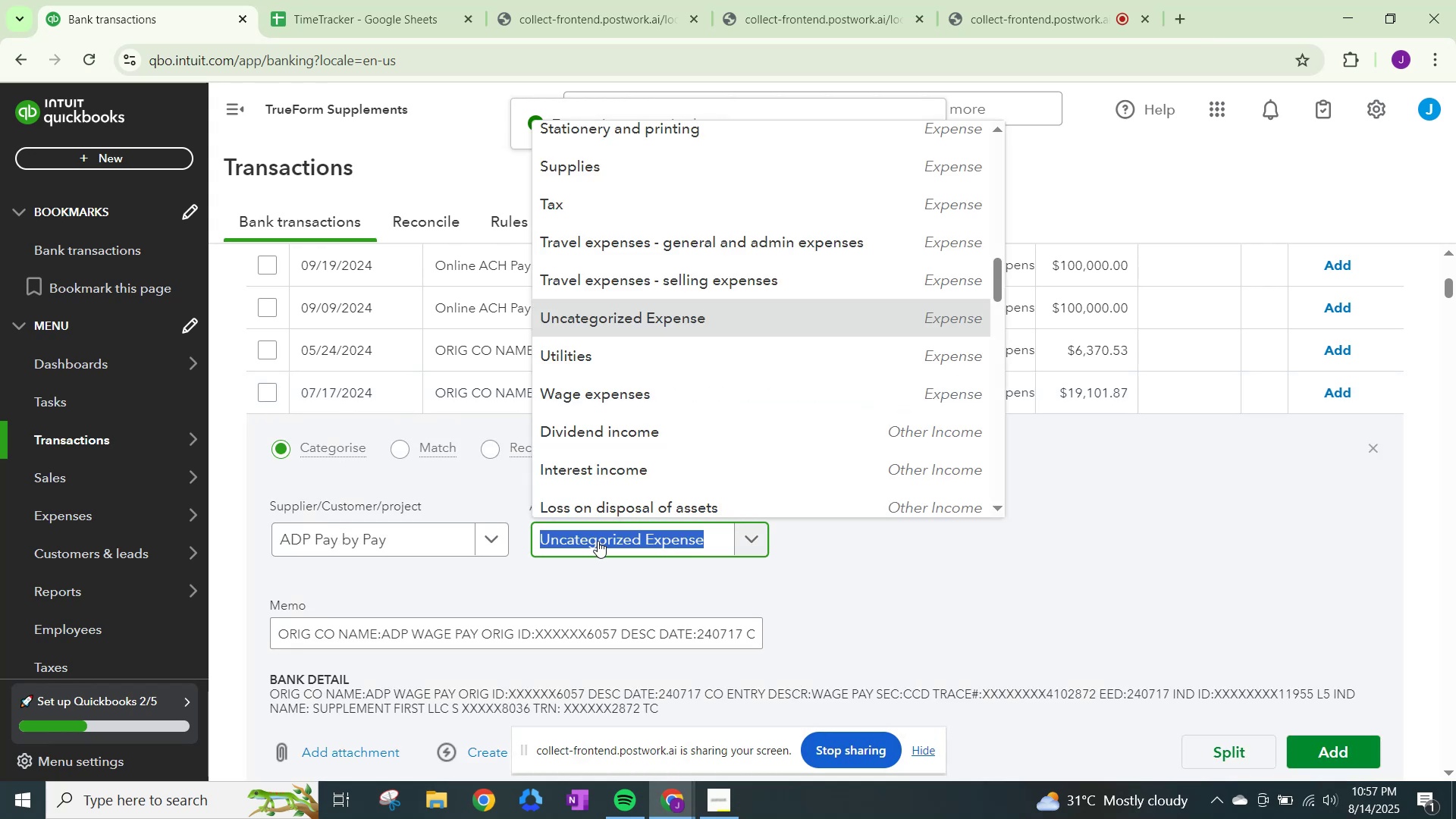 
key(Control+ControlLeft)
 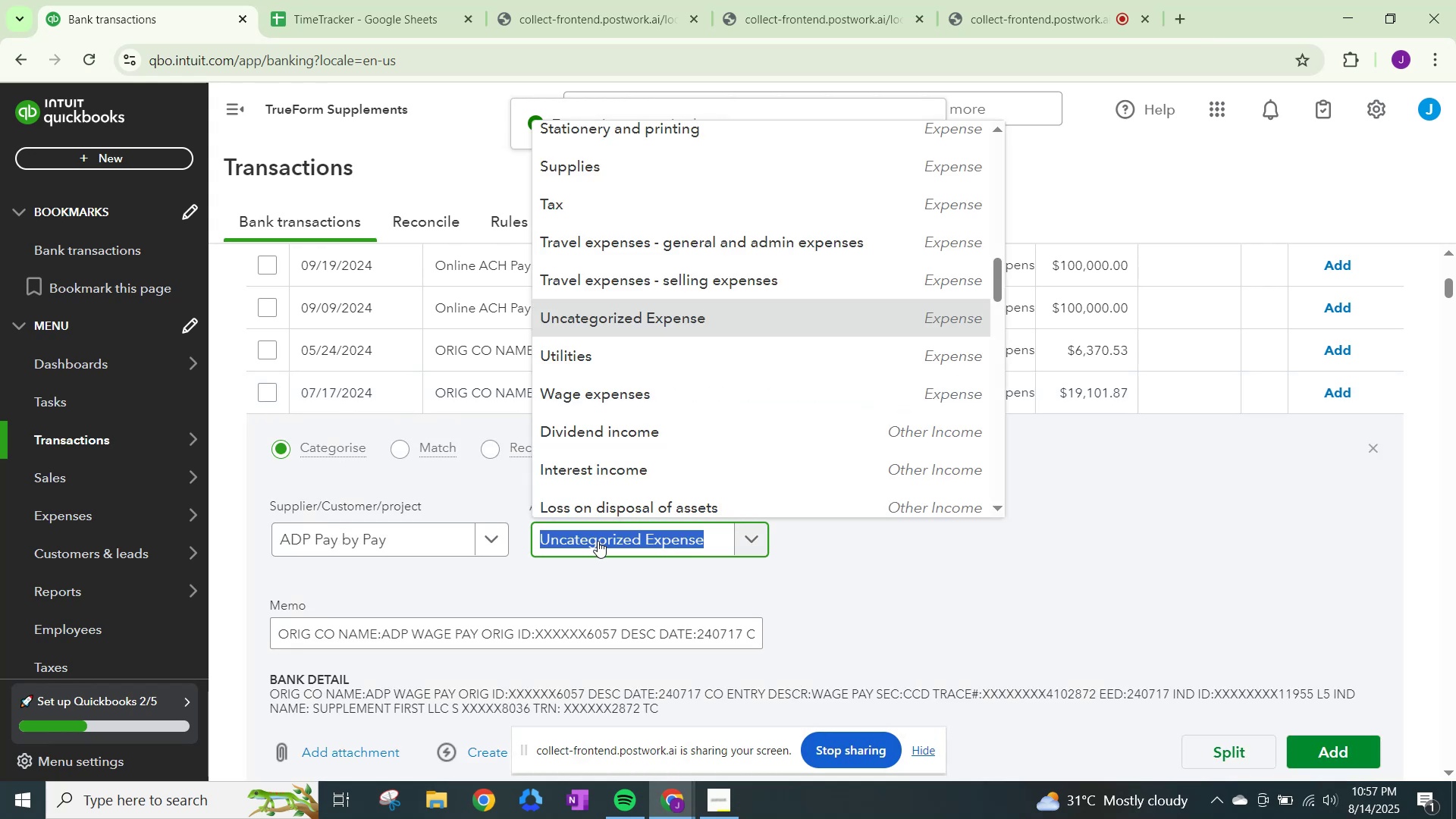 
key(Control+V)
 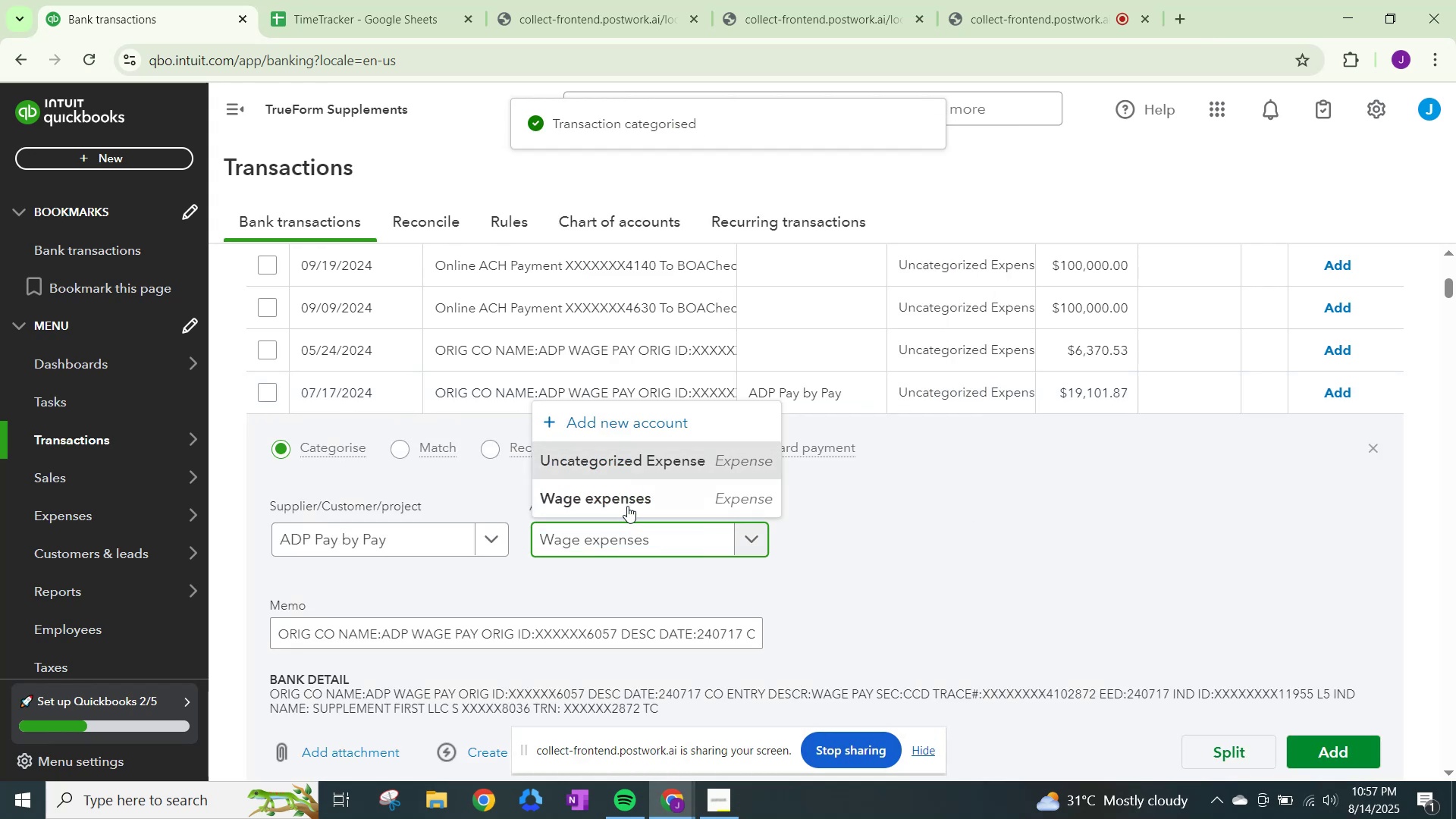 
left_click([635, 494])
 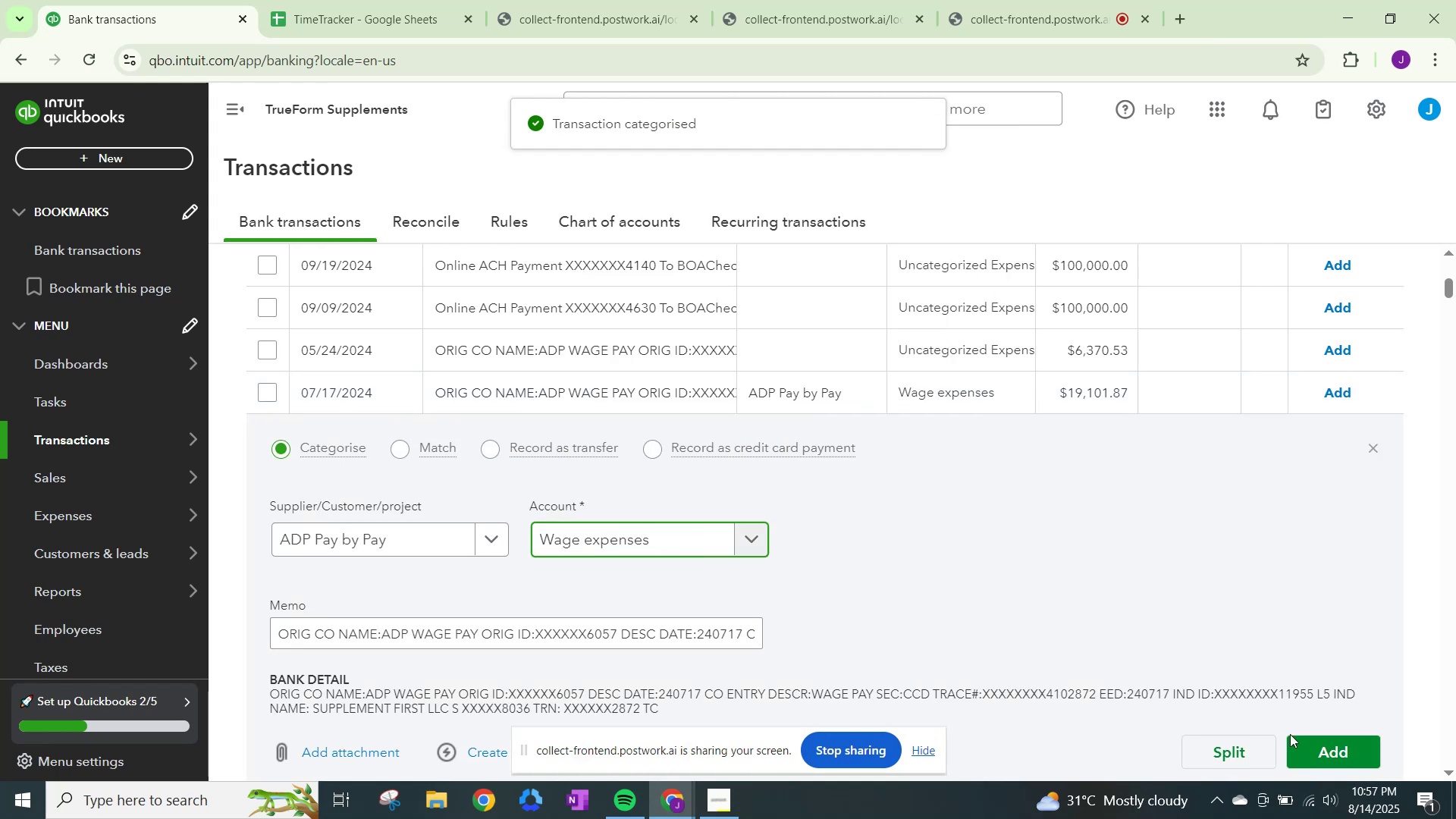 
left_click([1325, 755])
 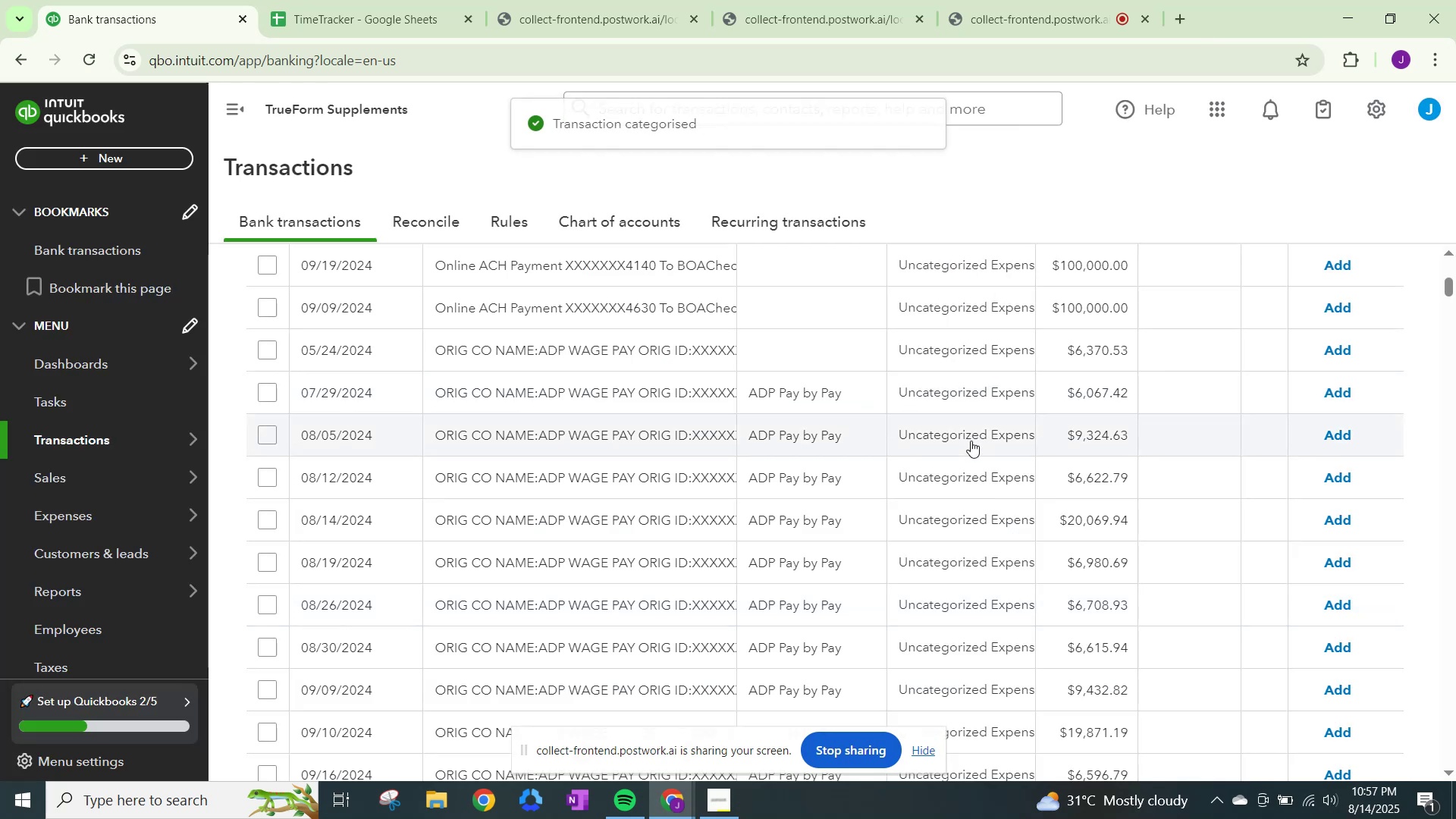 
left_click([968, 387])
 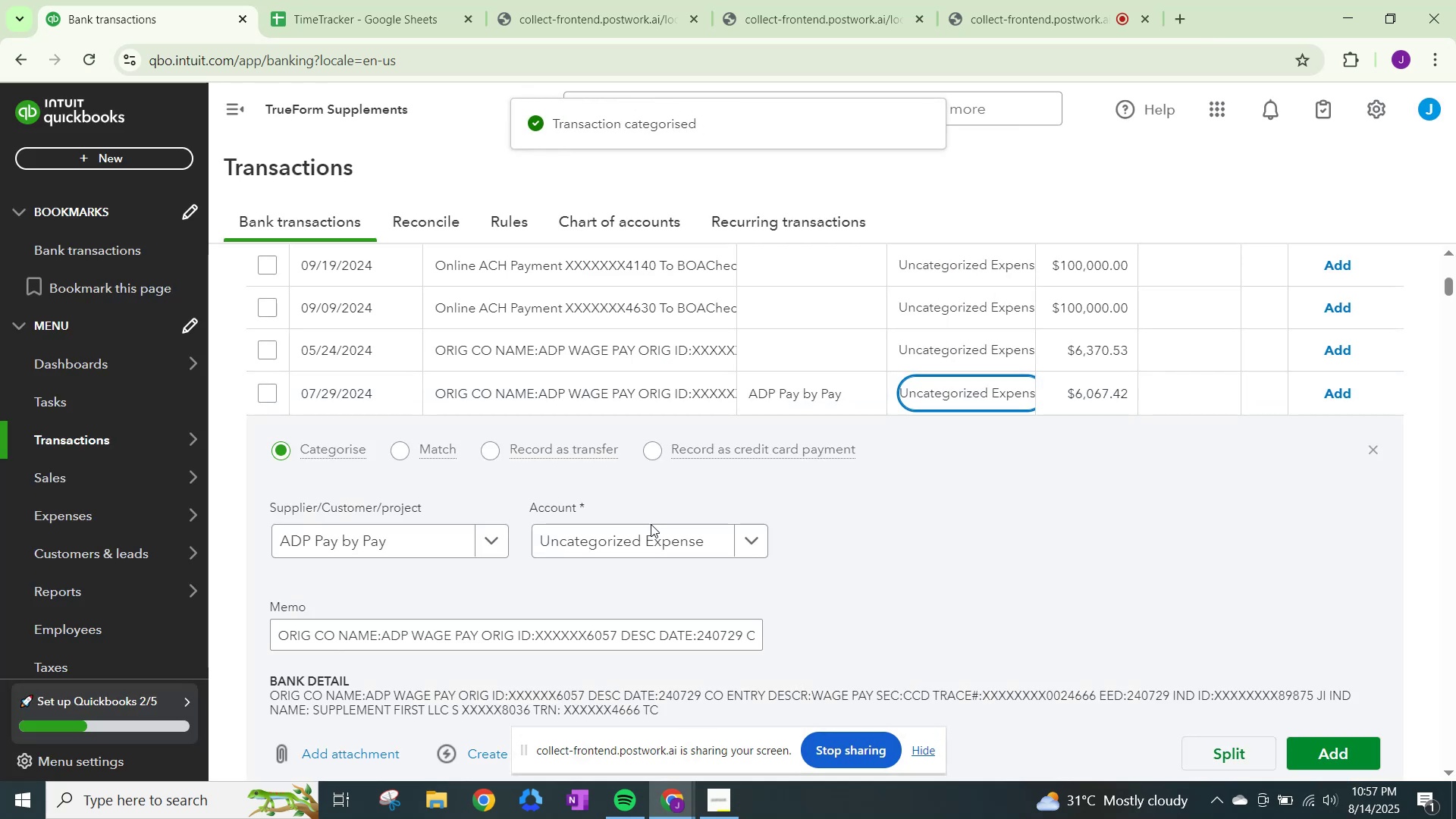 
left_click([653, 531])
 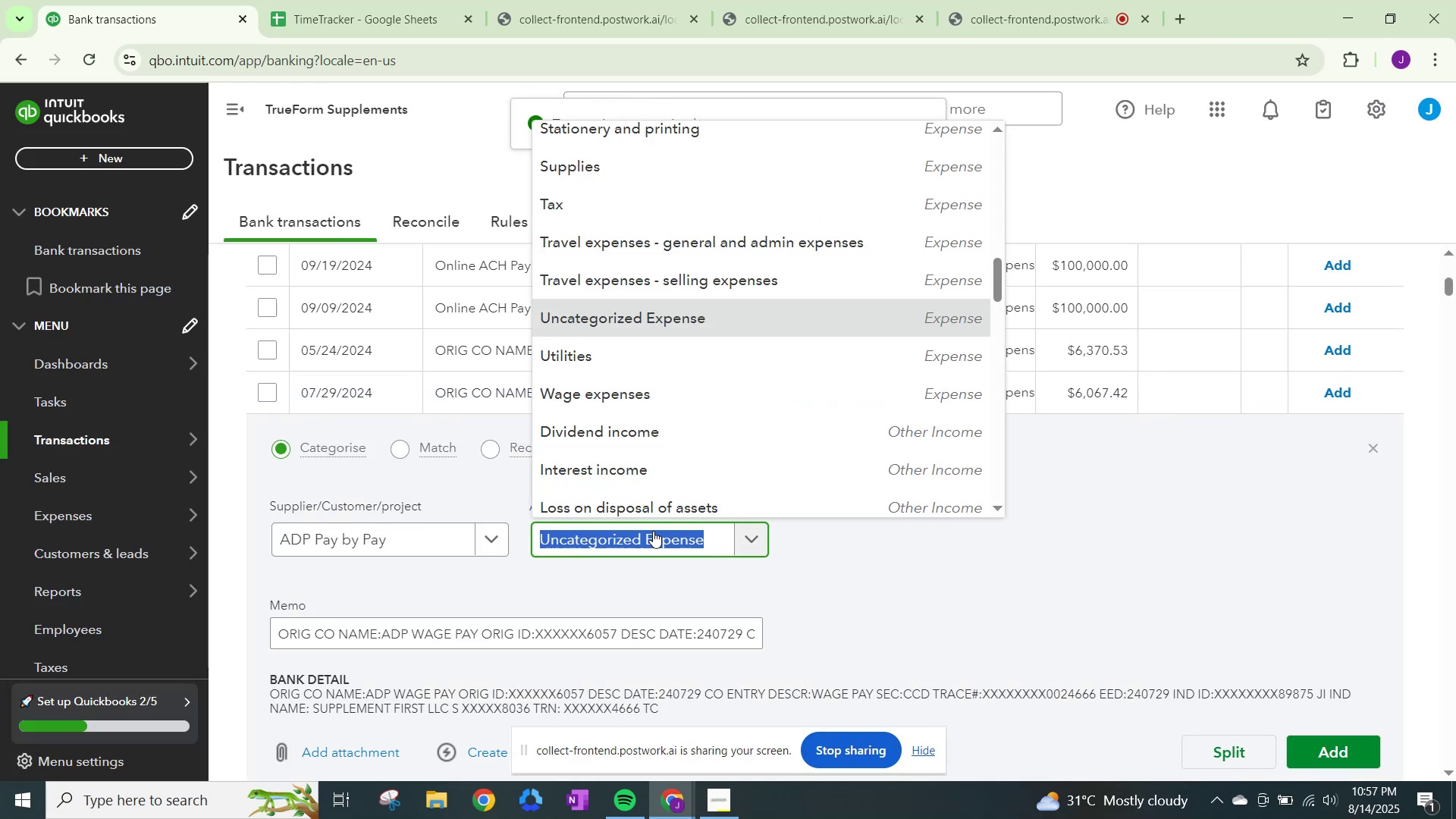 
key(Control+ControlLeft)
 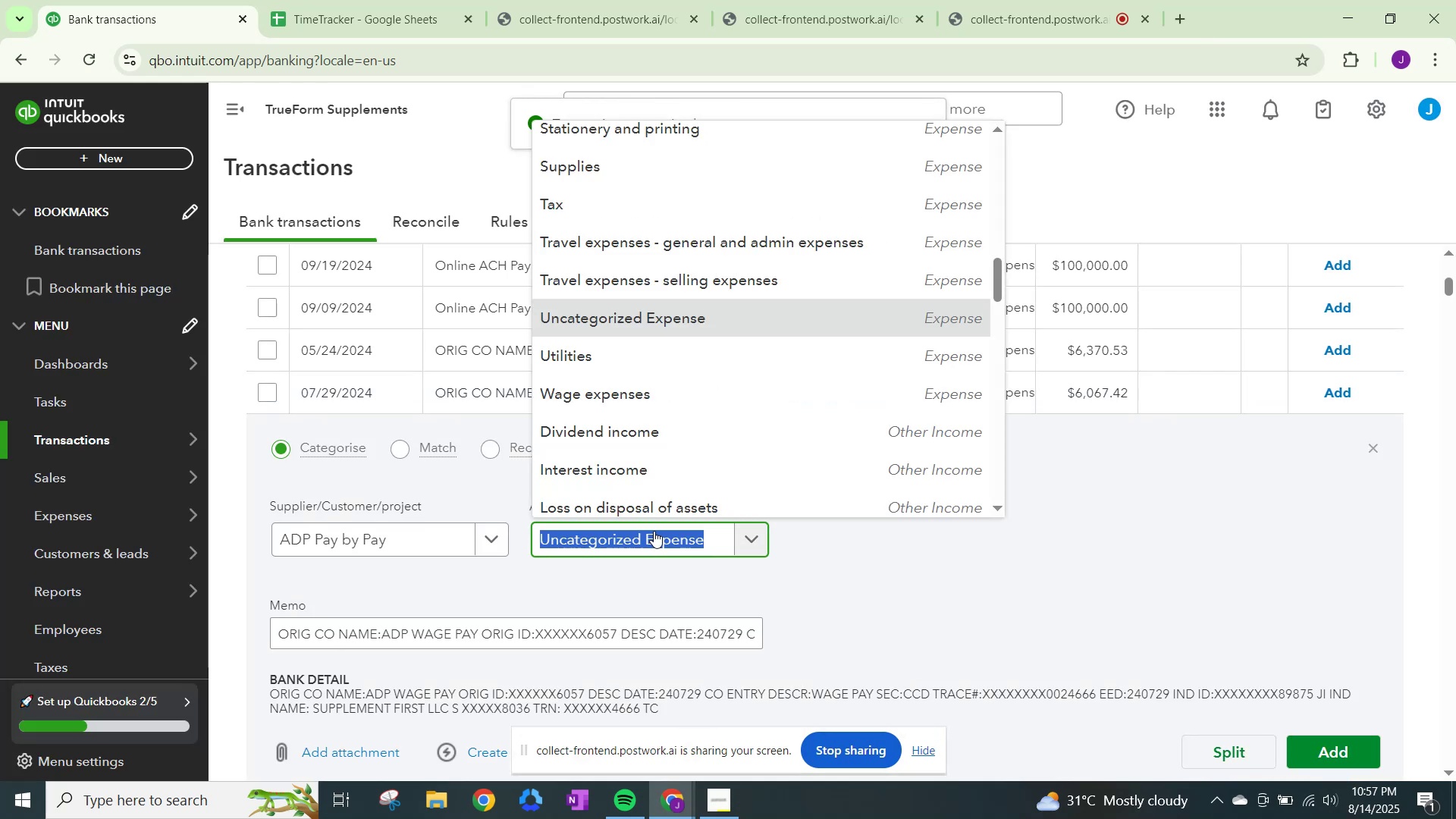 
key(Control+V)
 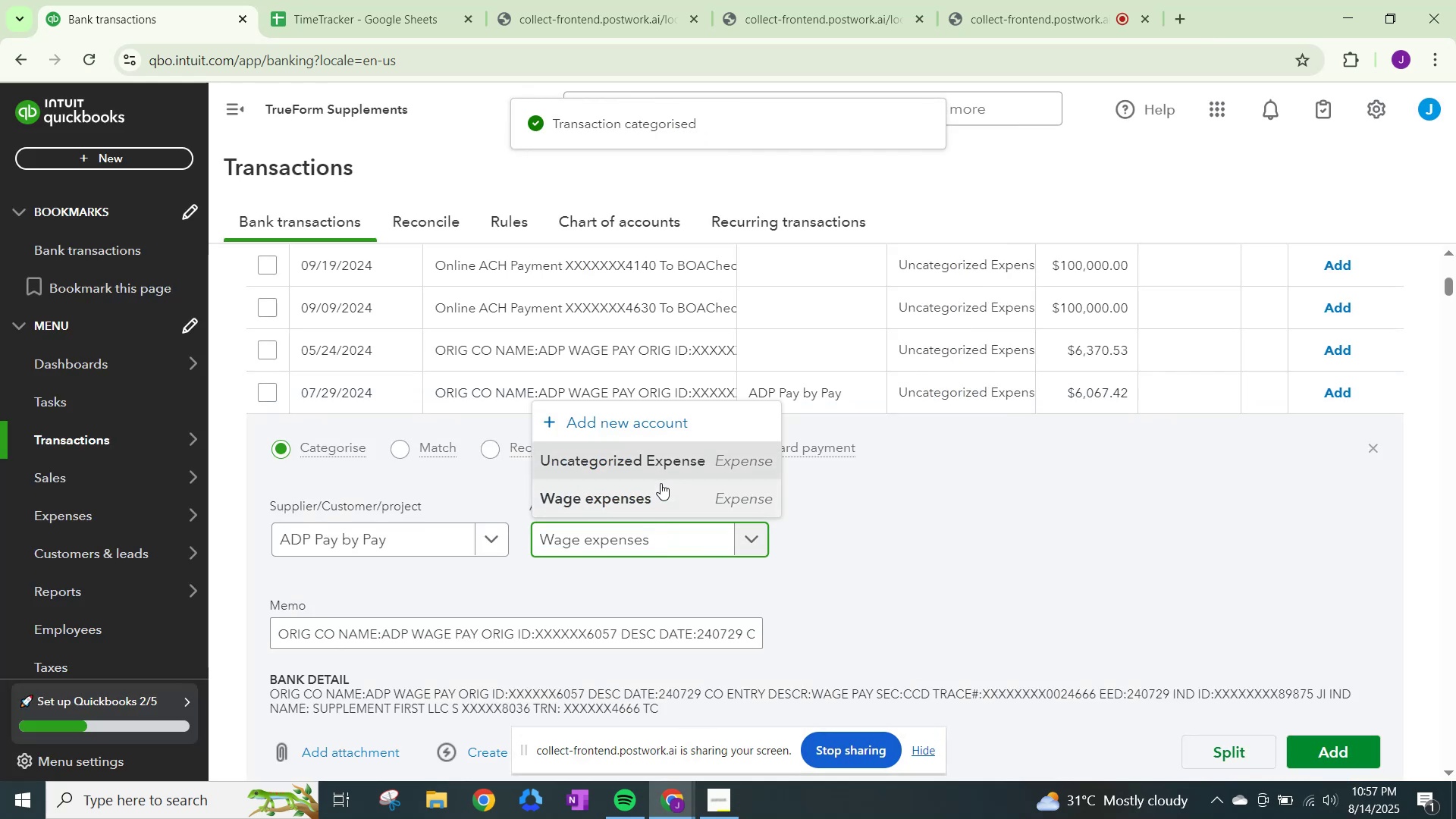 
left_click([661, 483])
 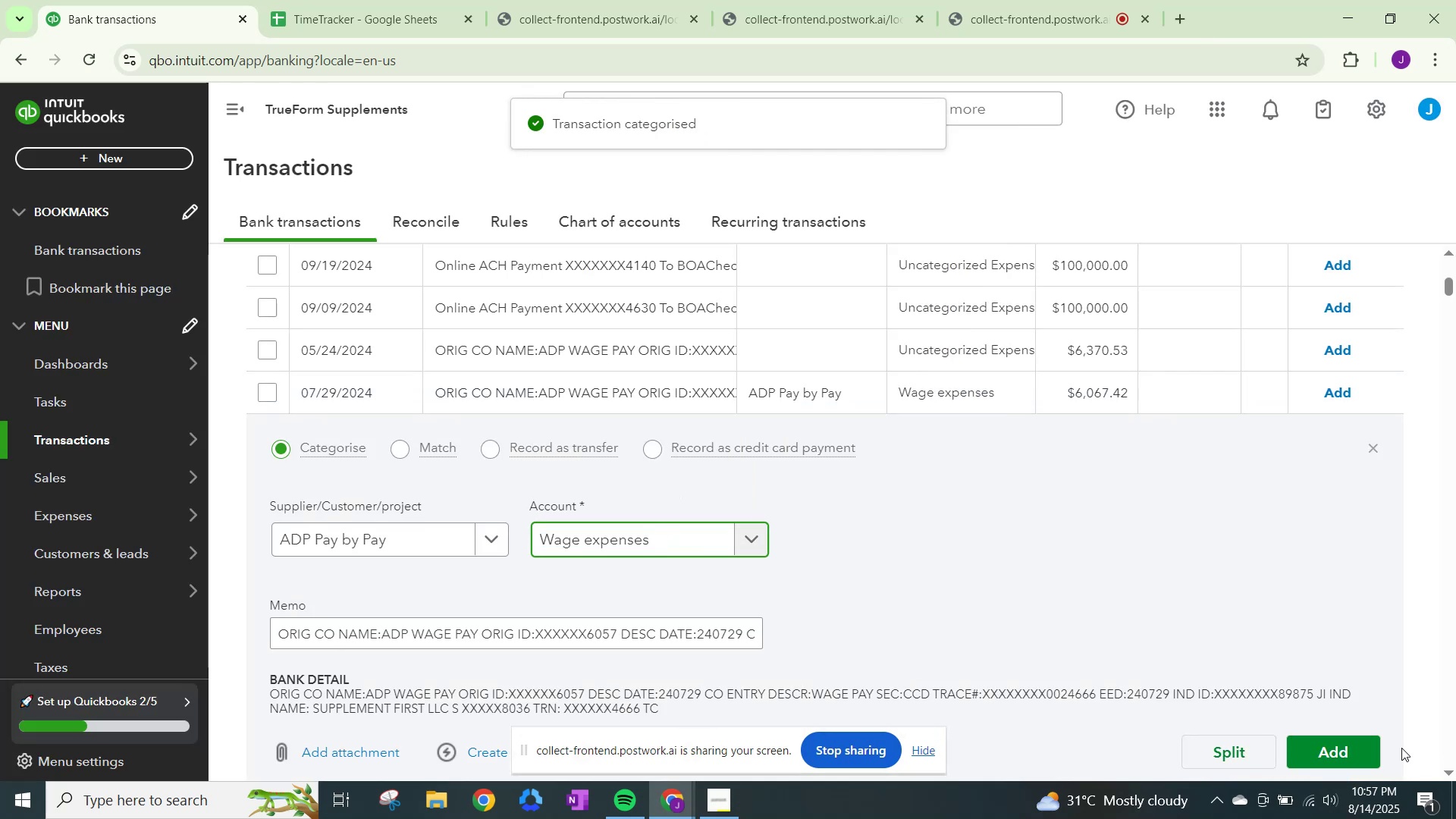 
left_click([1369, 745])
 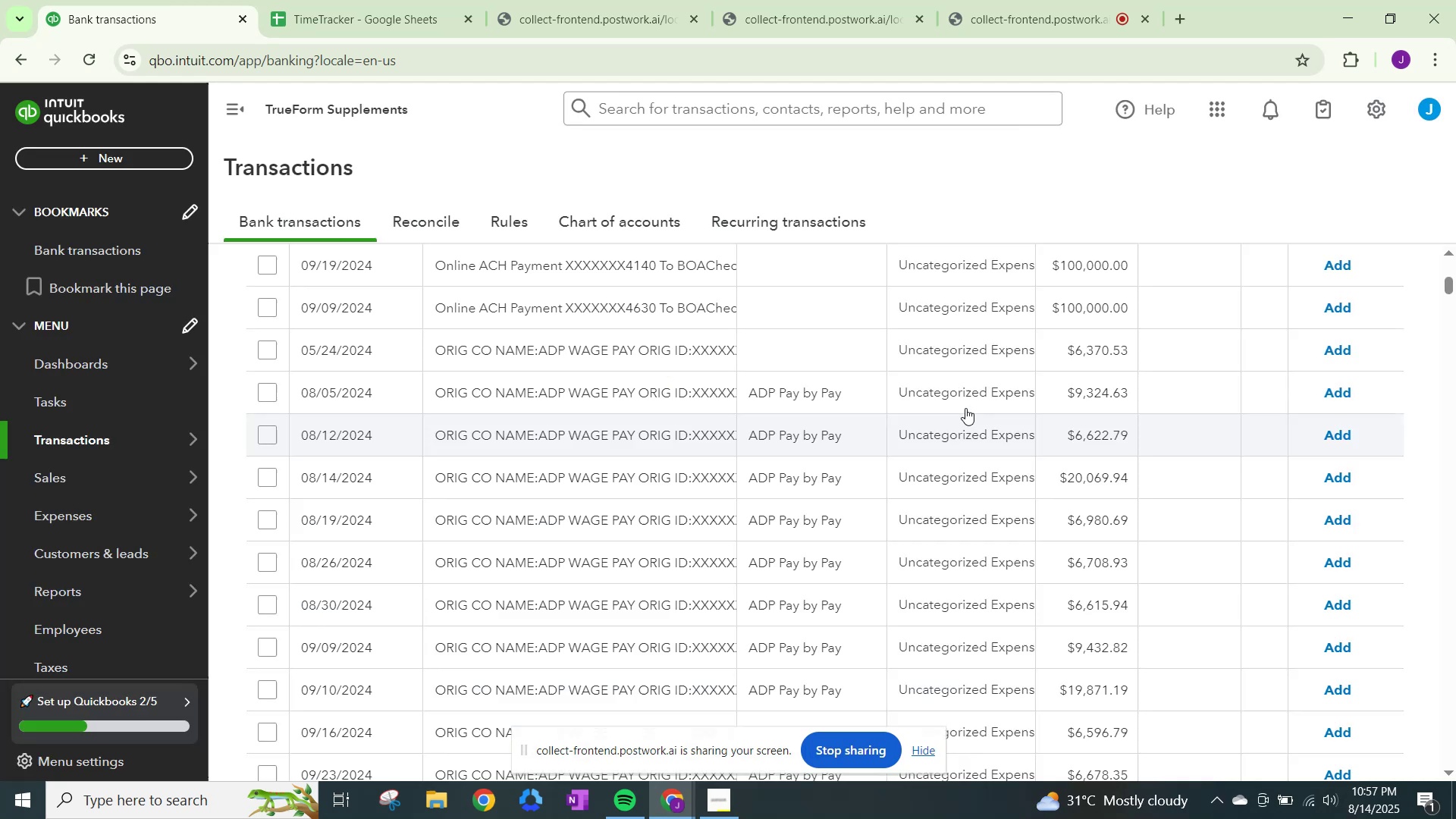 
left_click([965, 403])
 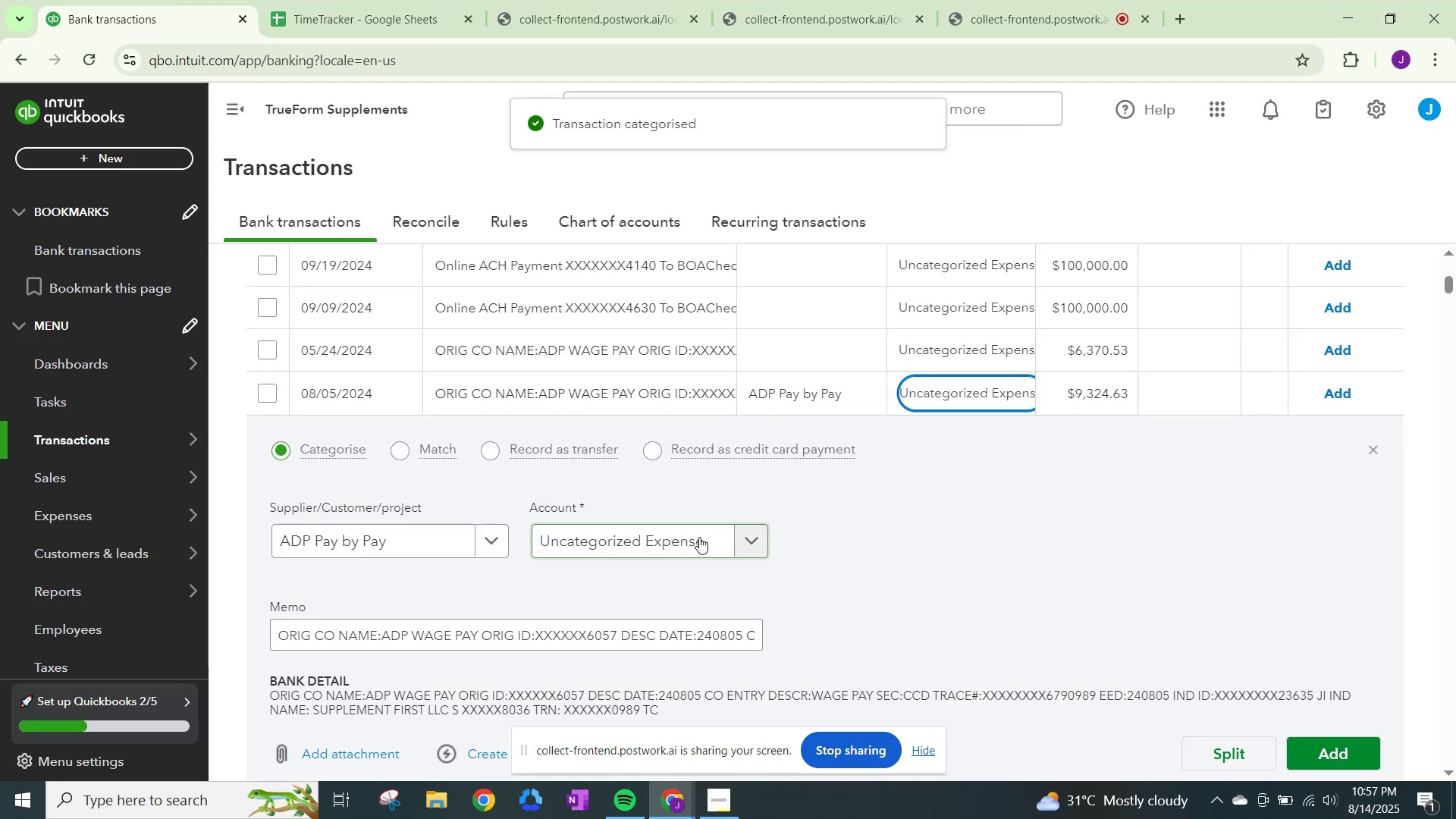 
left_click([692, 535])
 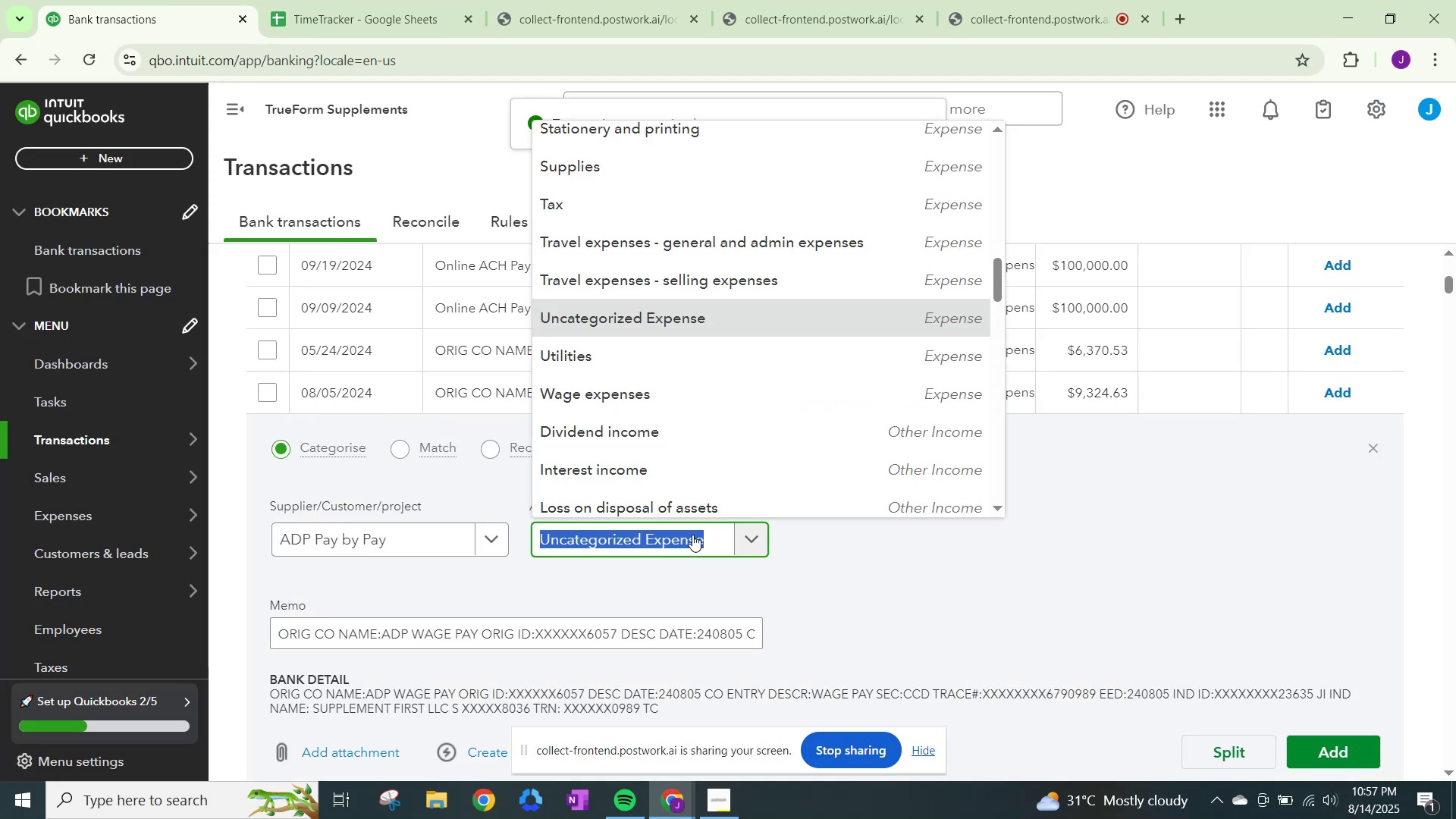 
key(Control+ControlLeft)
 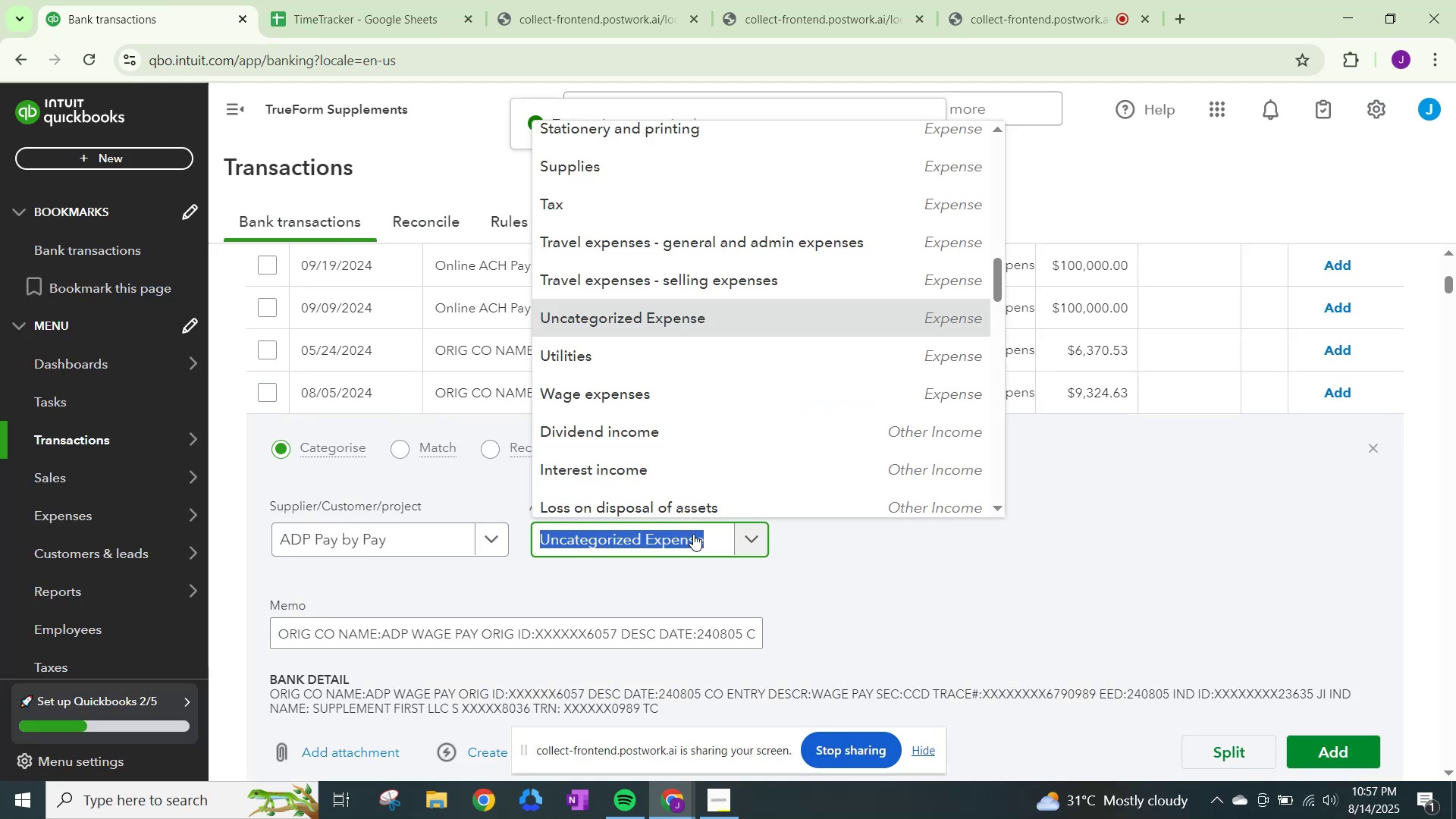 
key(Control+V)
 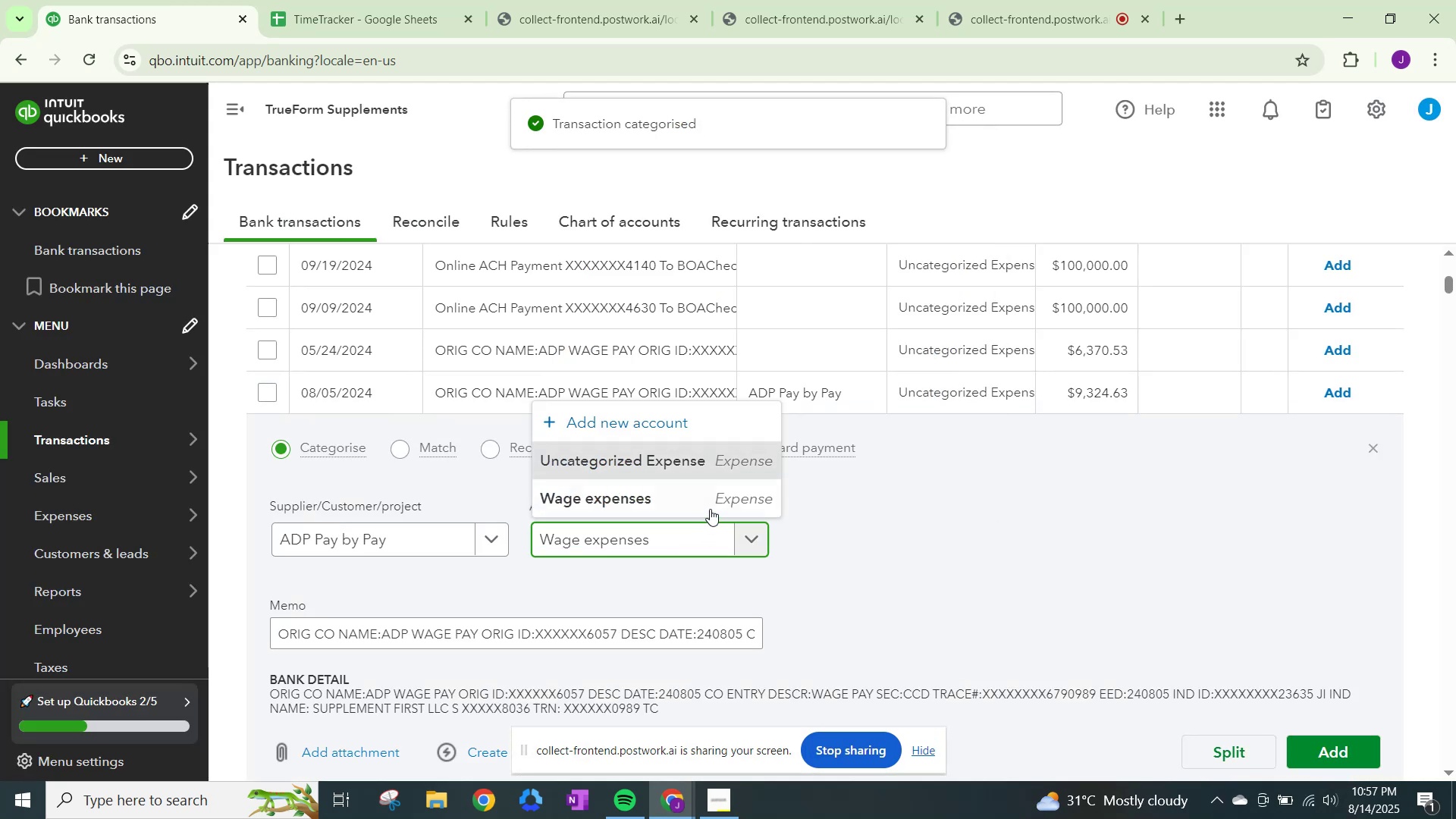 
left_click([710, 504])
 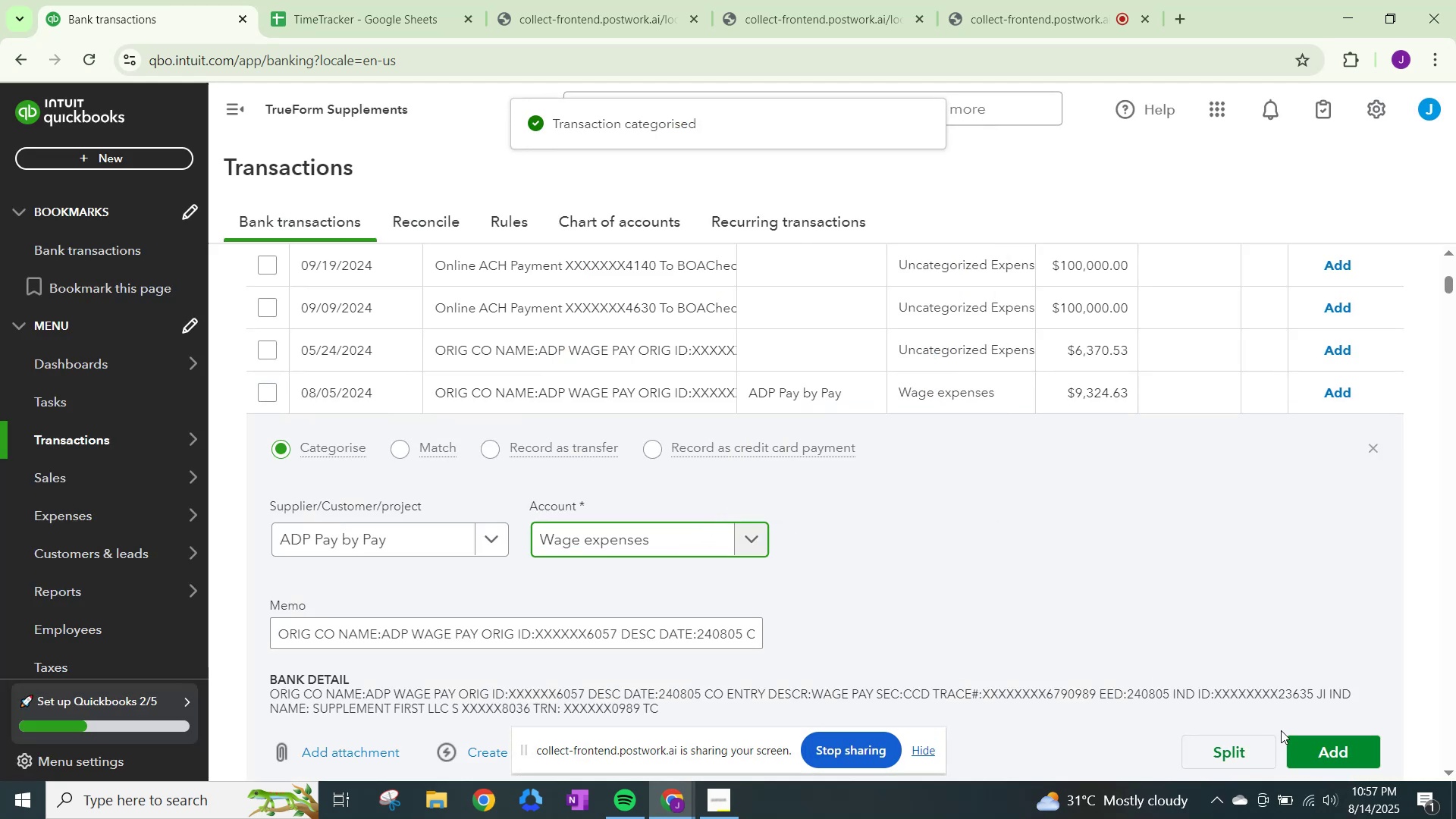 
left_click([1327, 755])
 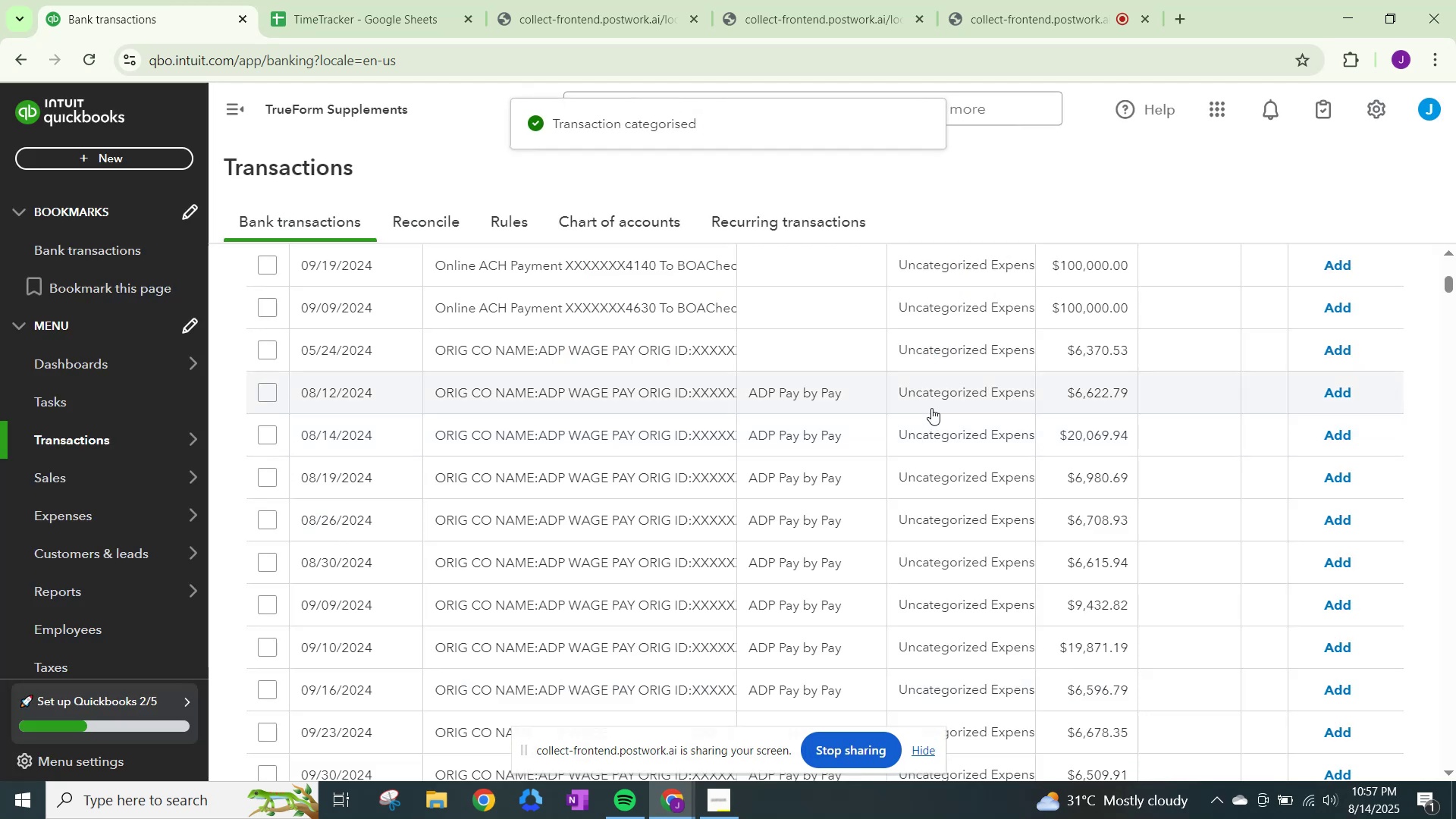 
left_click([946, 391])
 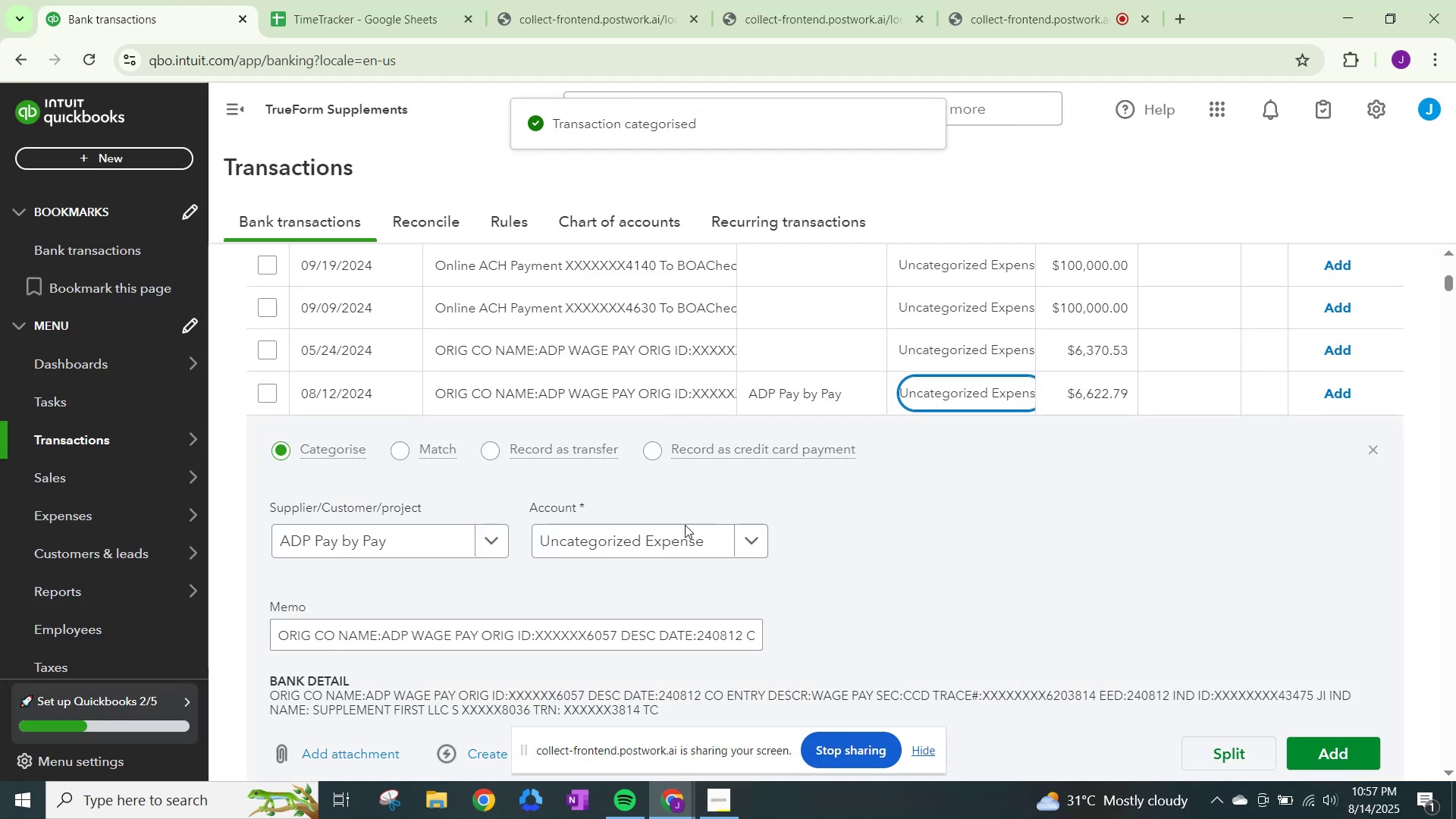 
left_click([636, 532])
 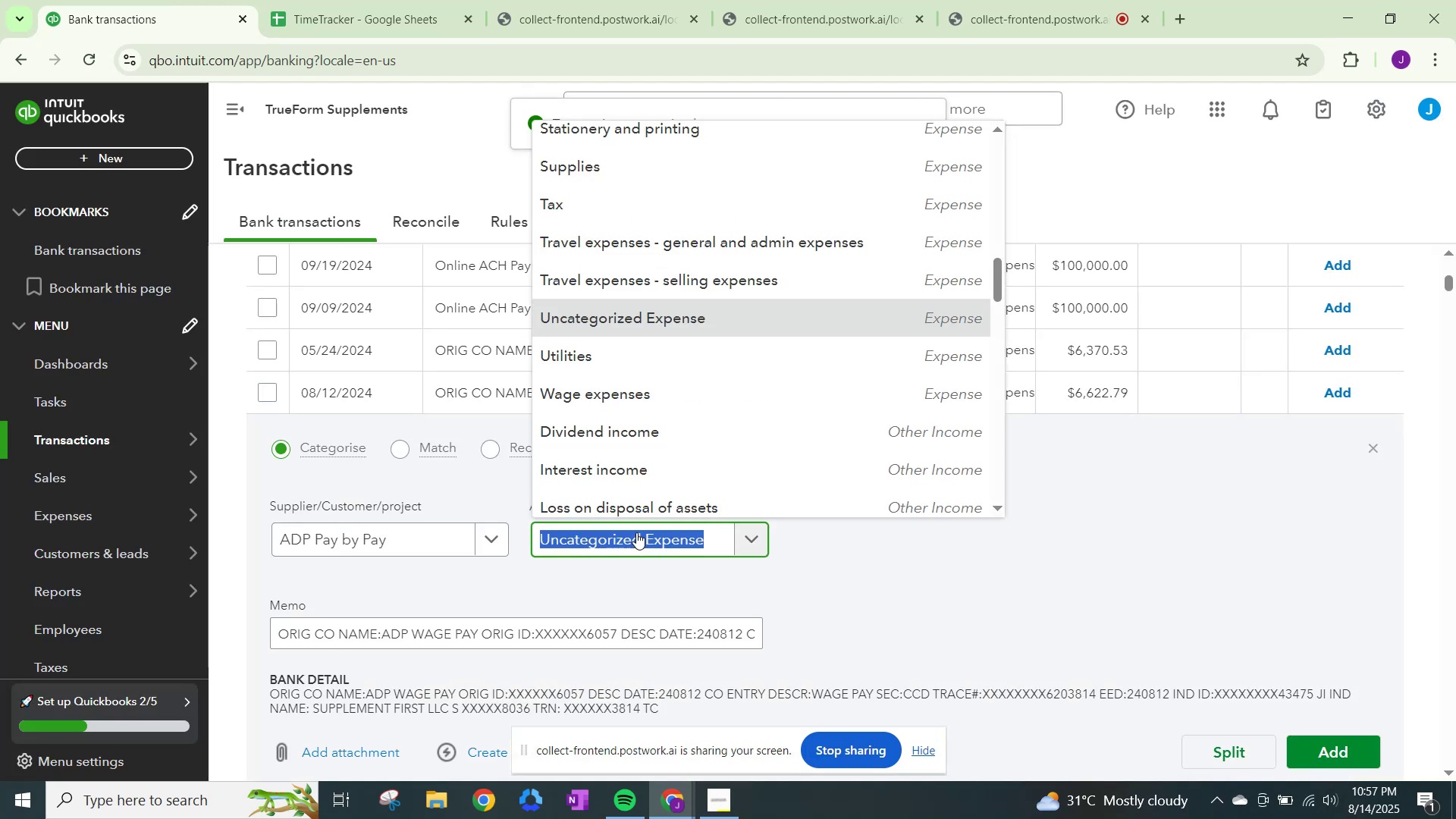 
key(Control+ControlLeft)
 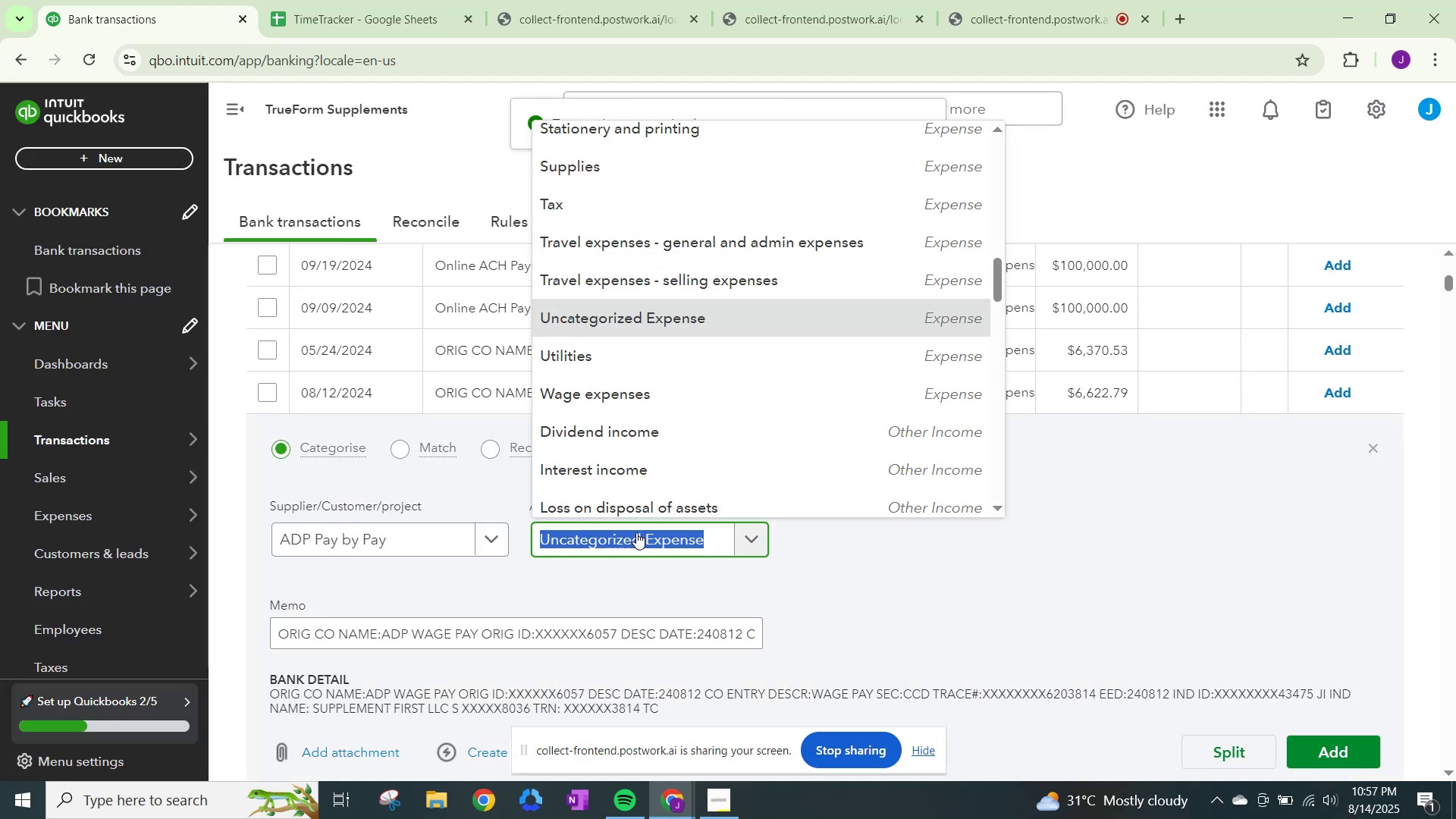 
key(Control+V)
 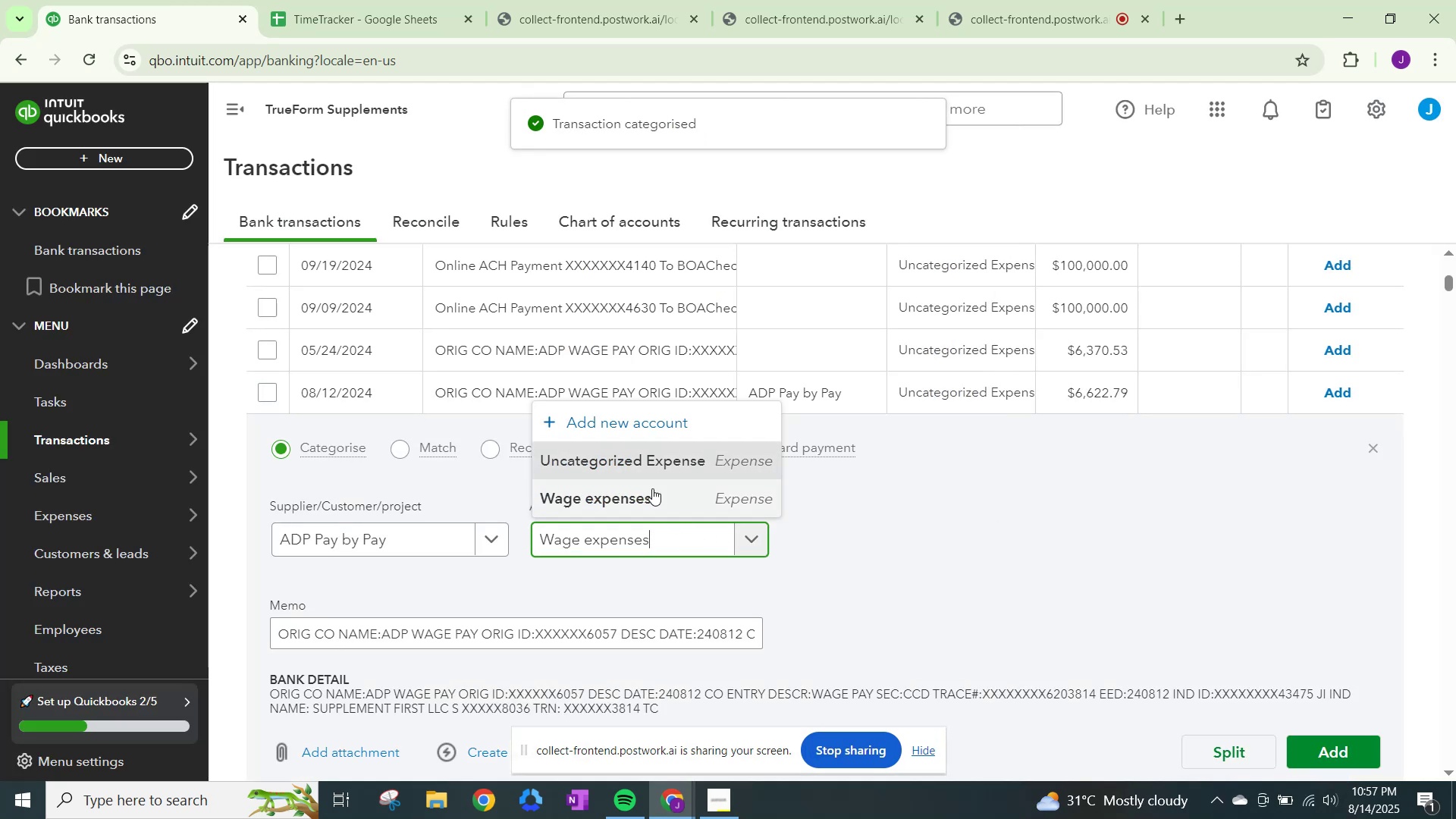 
left_click([643, 477])
 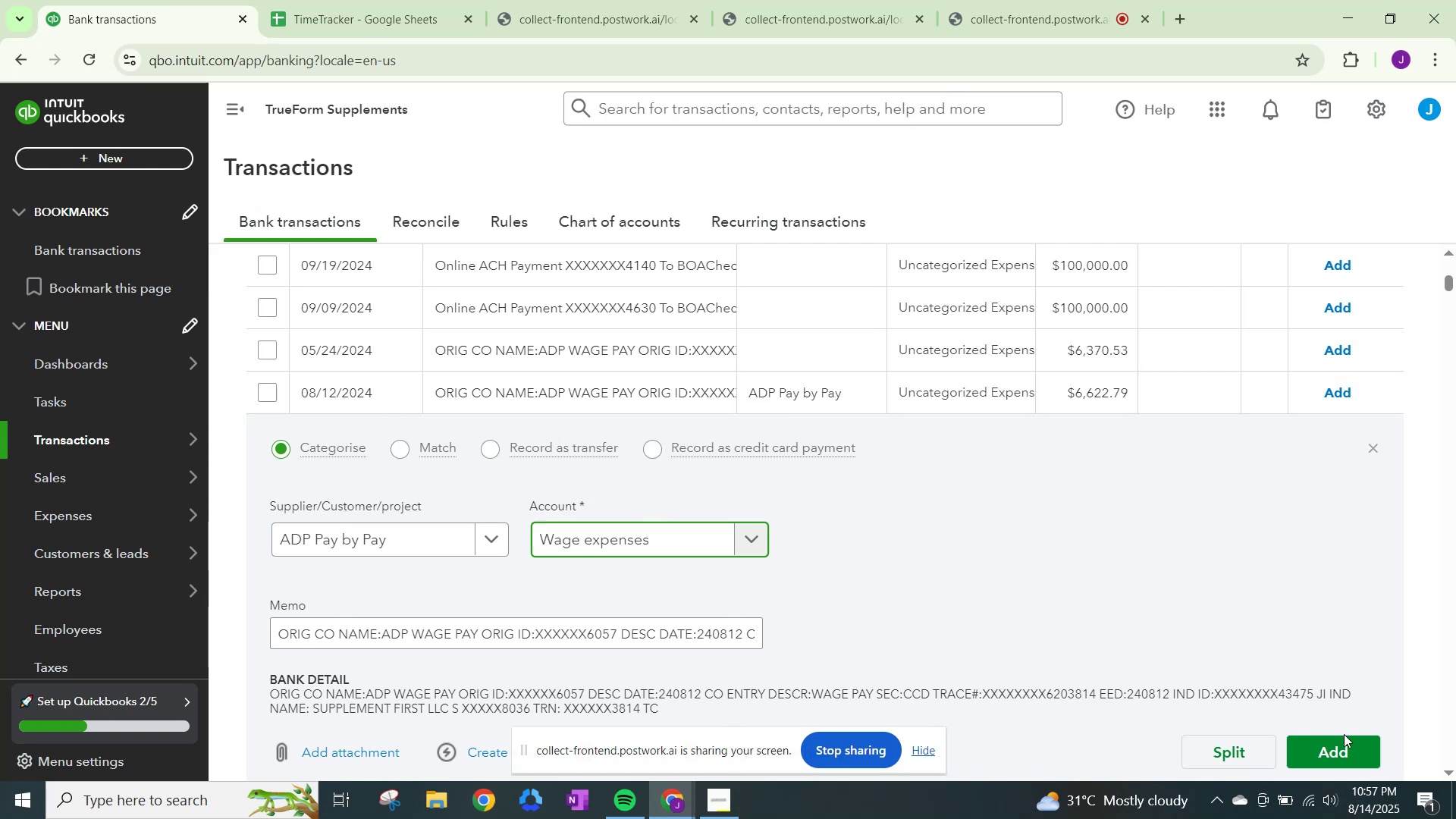 
left_click([1342, 746])
 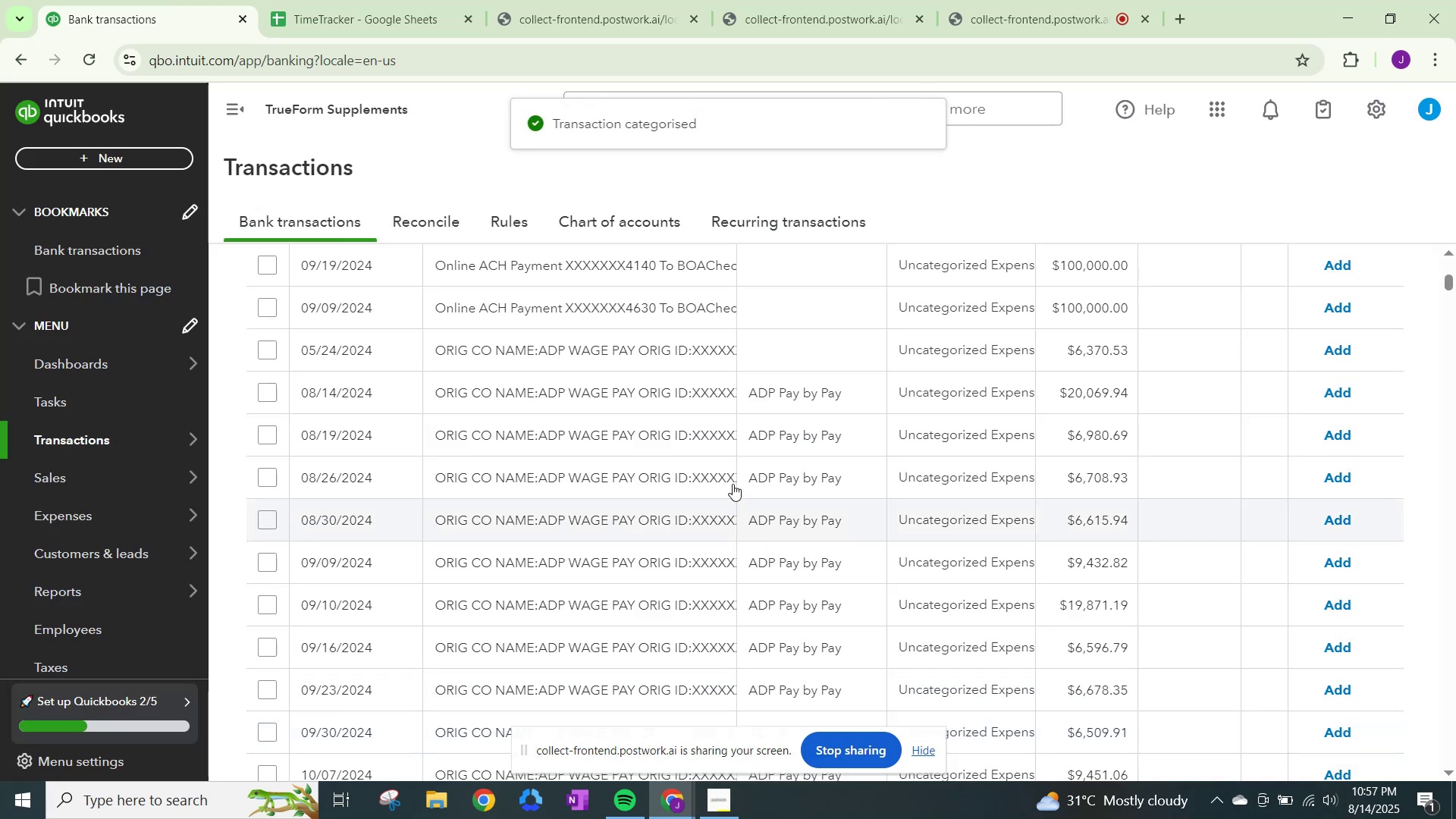 
left_click([937, 384])
 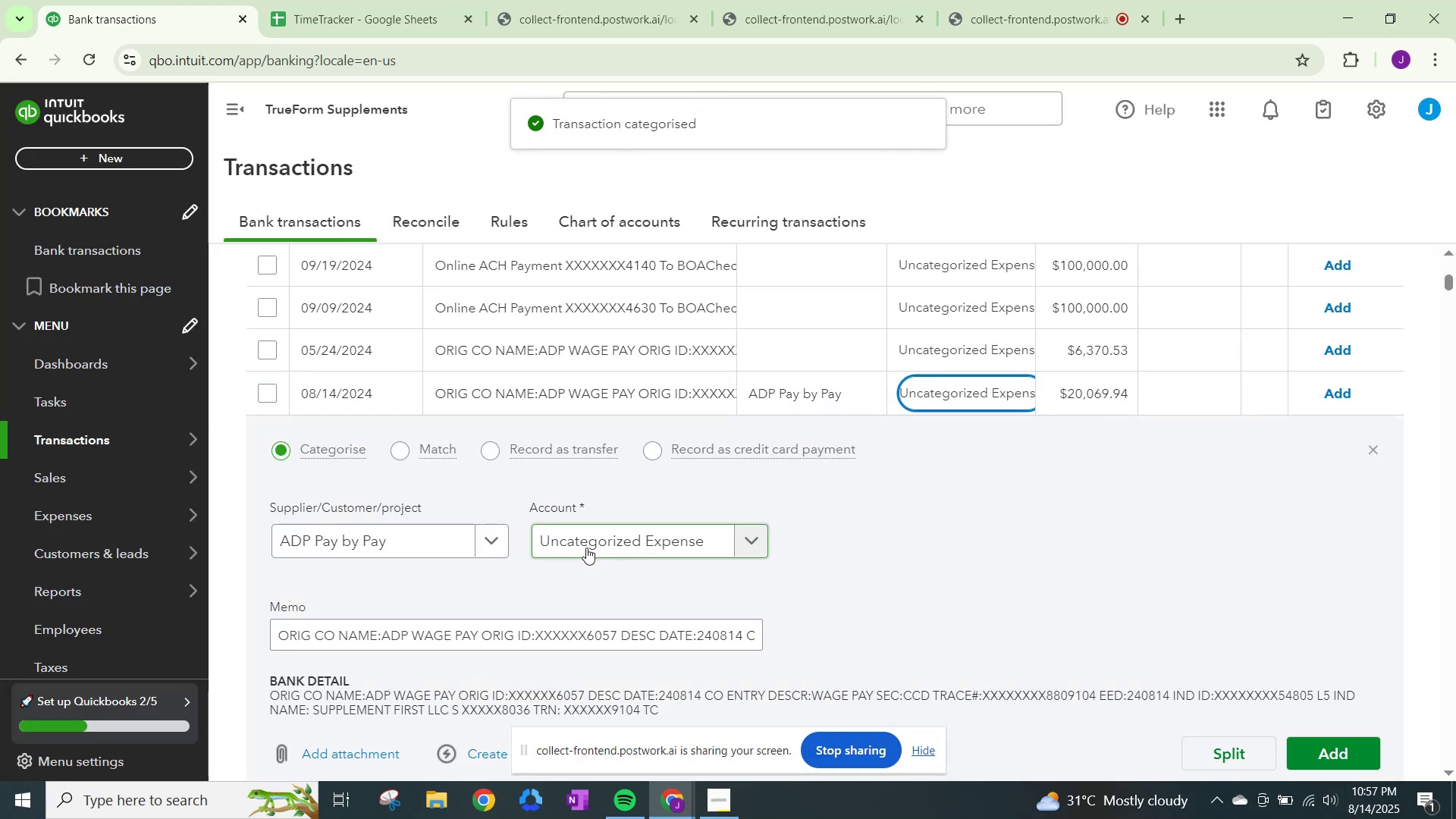 
left_click([588, 548])
 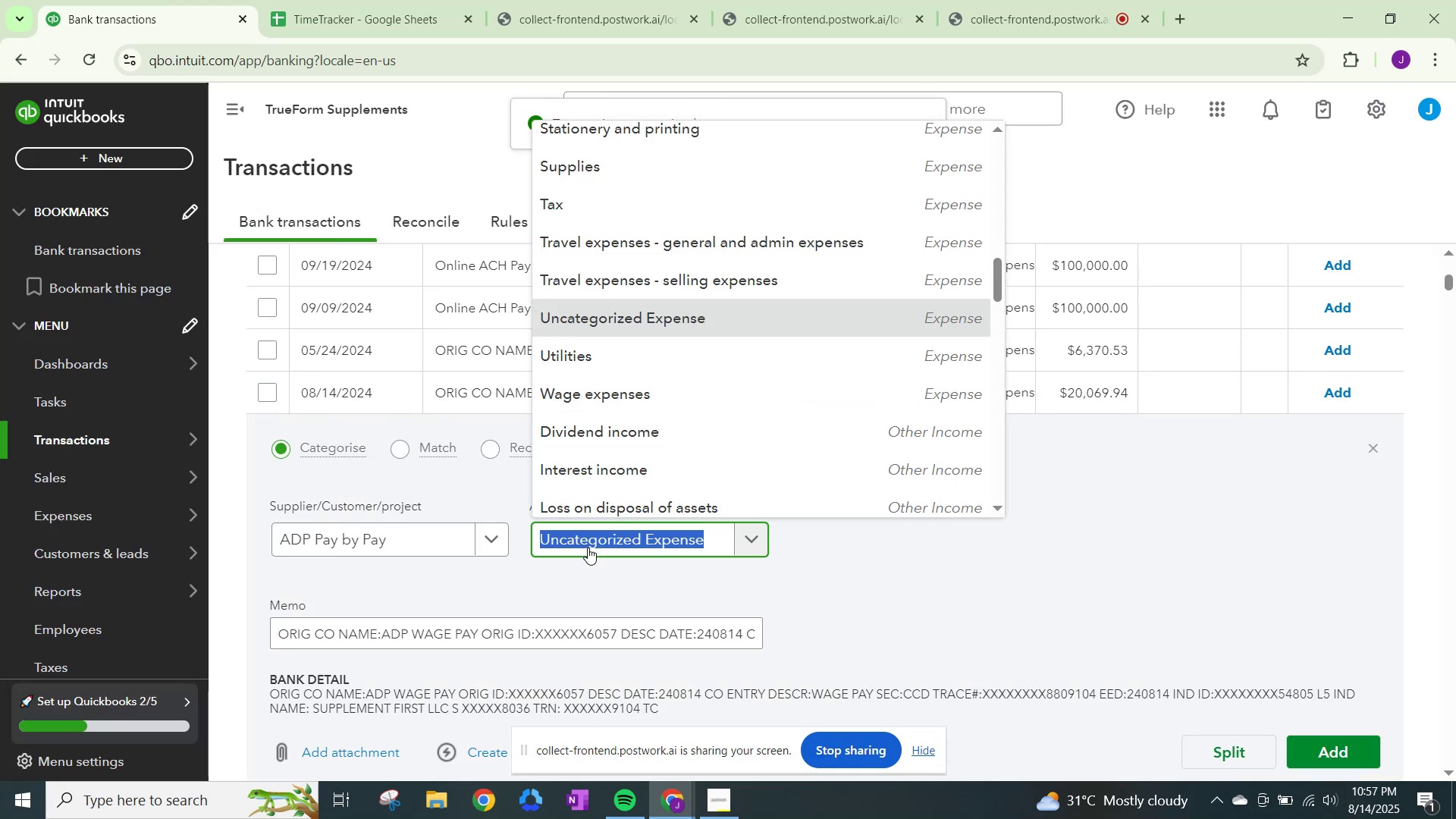 
key(Control+ControlLeft)
 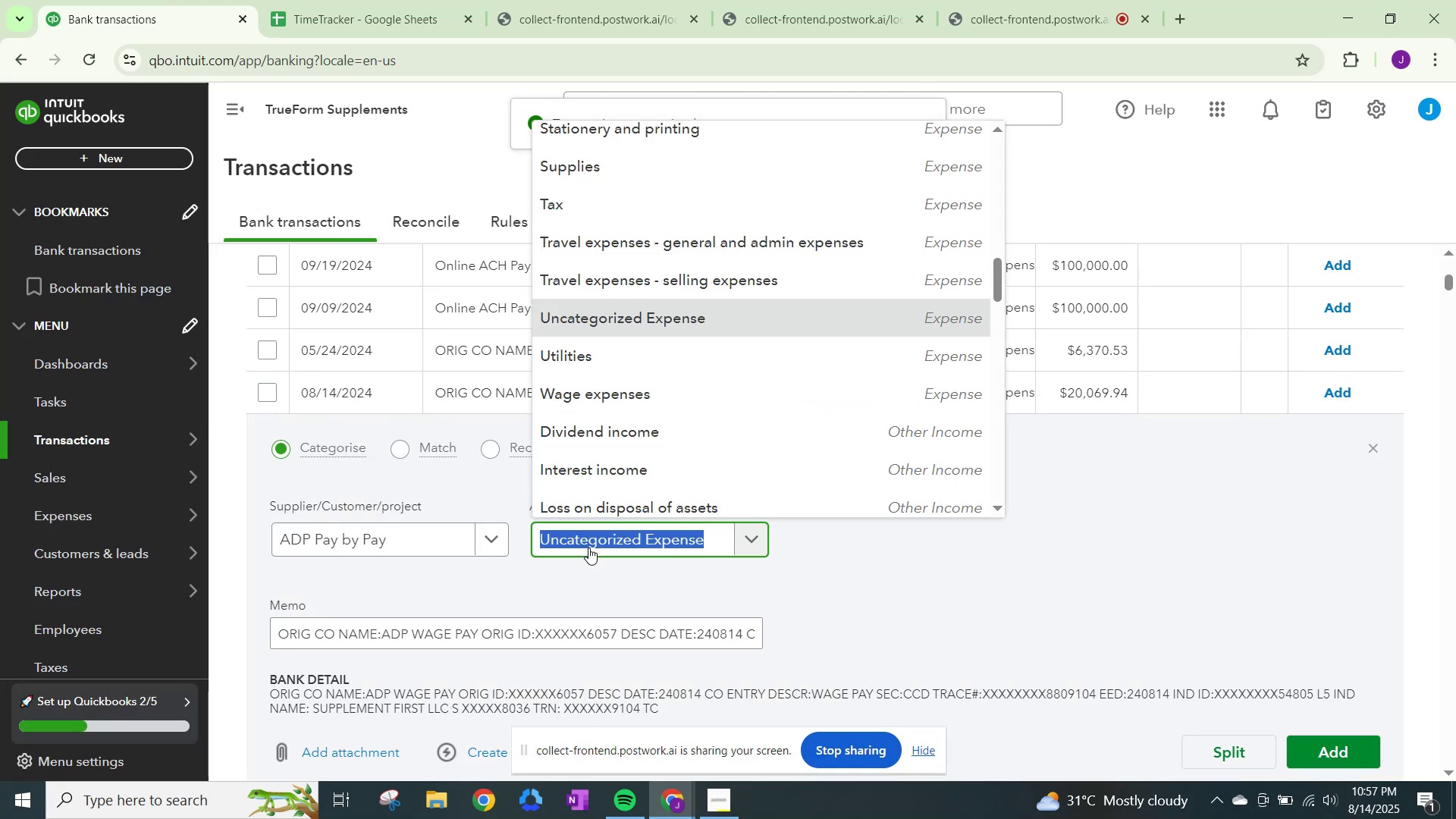 
key(Control+V)
 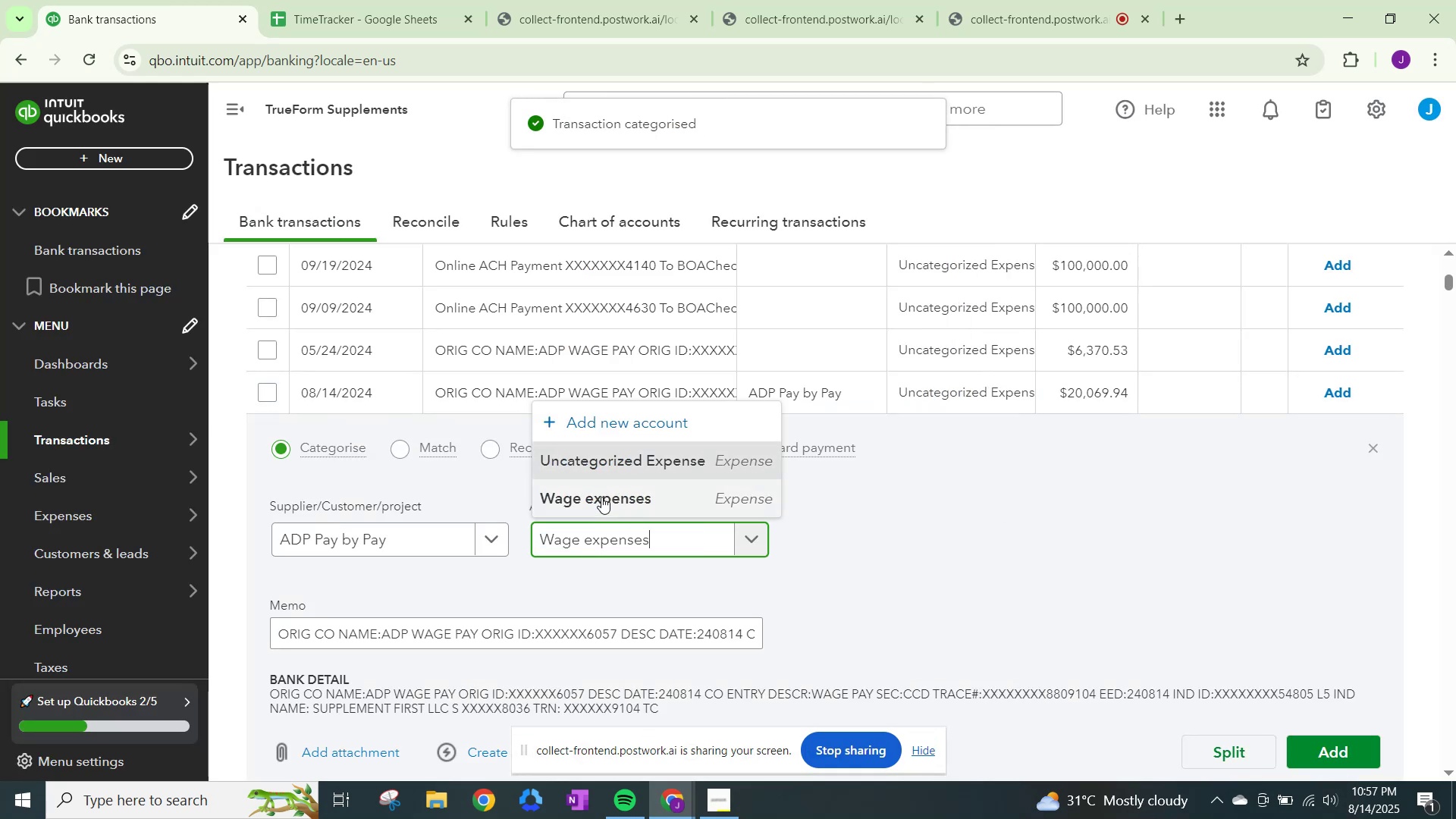 
left_click([604, 490])
 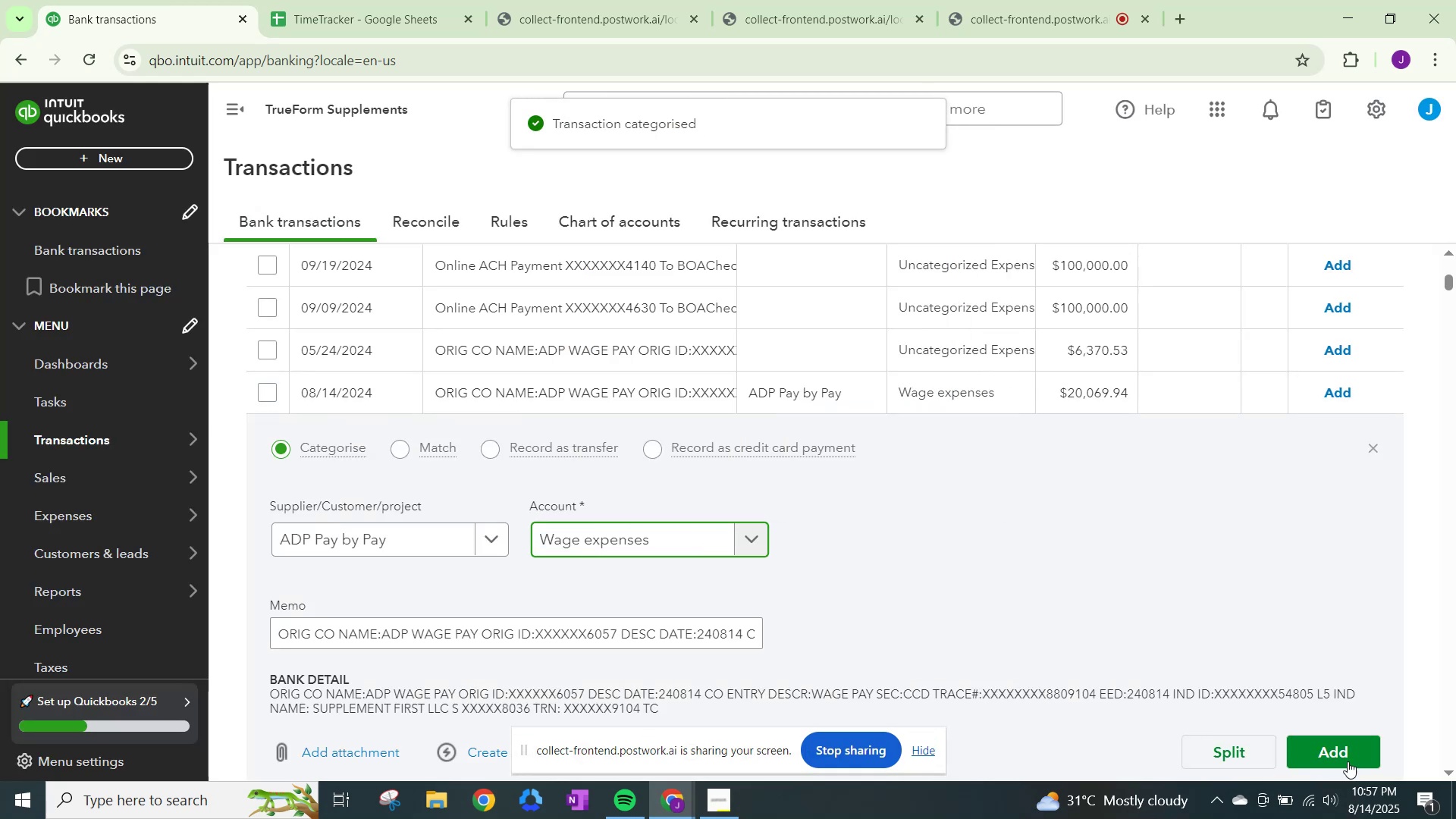 
left_click([1338, 752])
 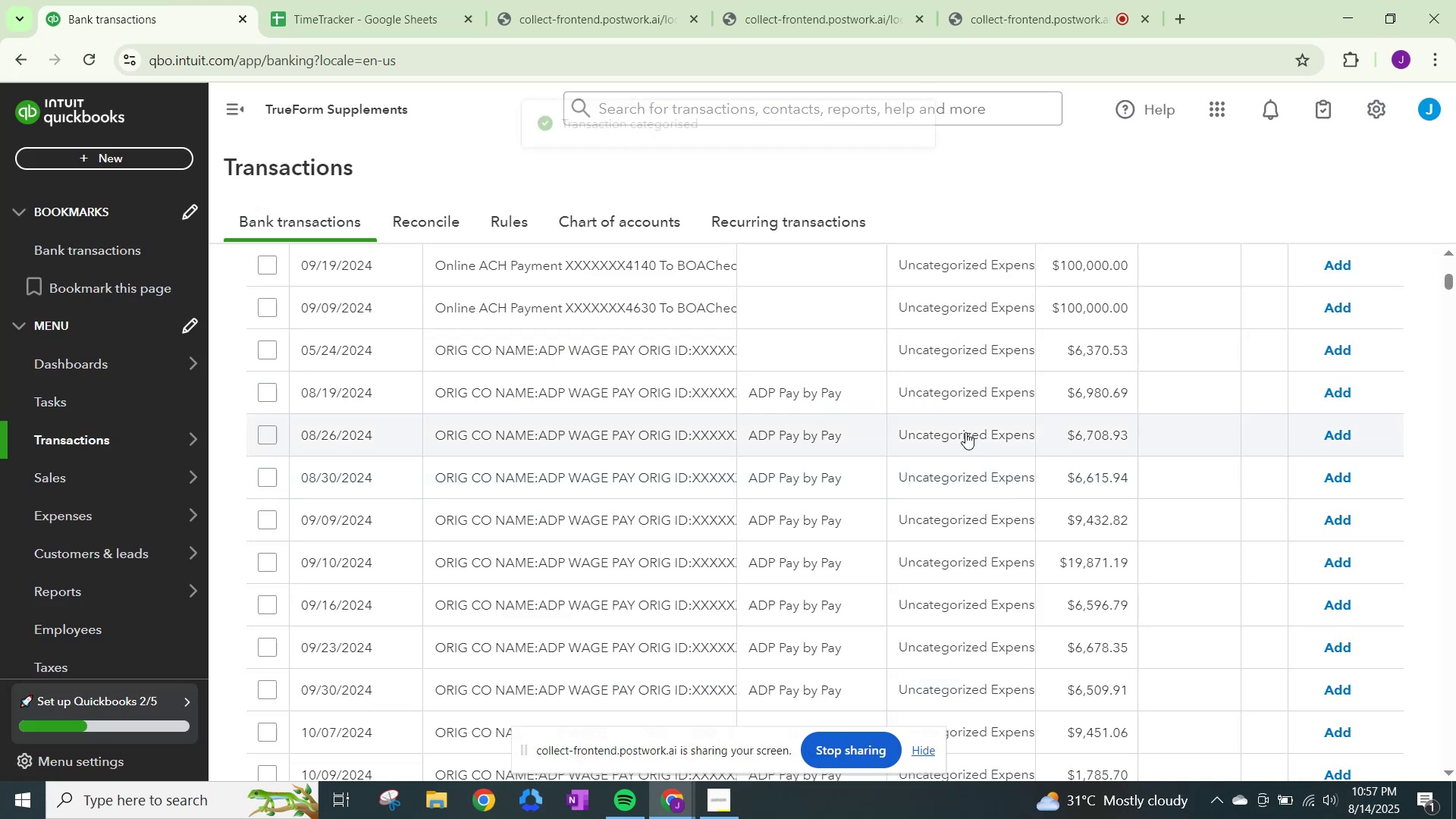 
left_click([954, 390])
 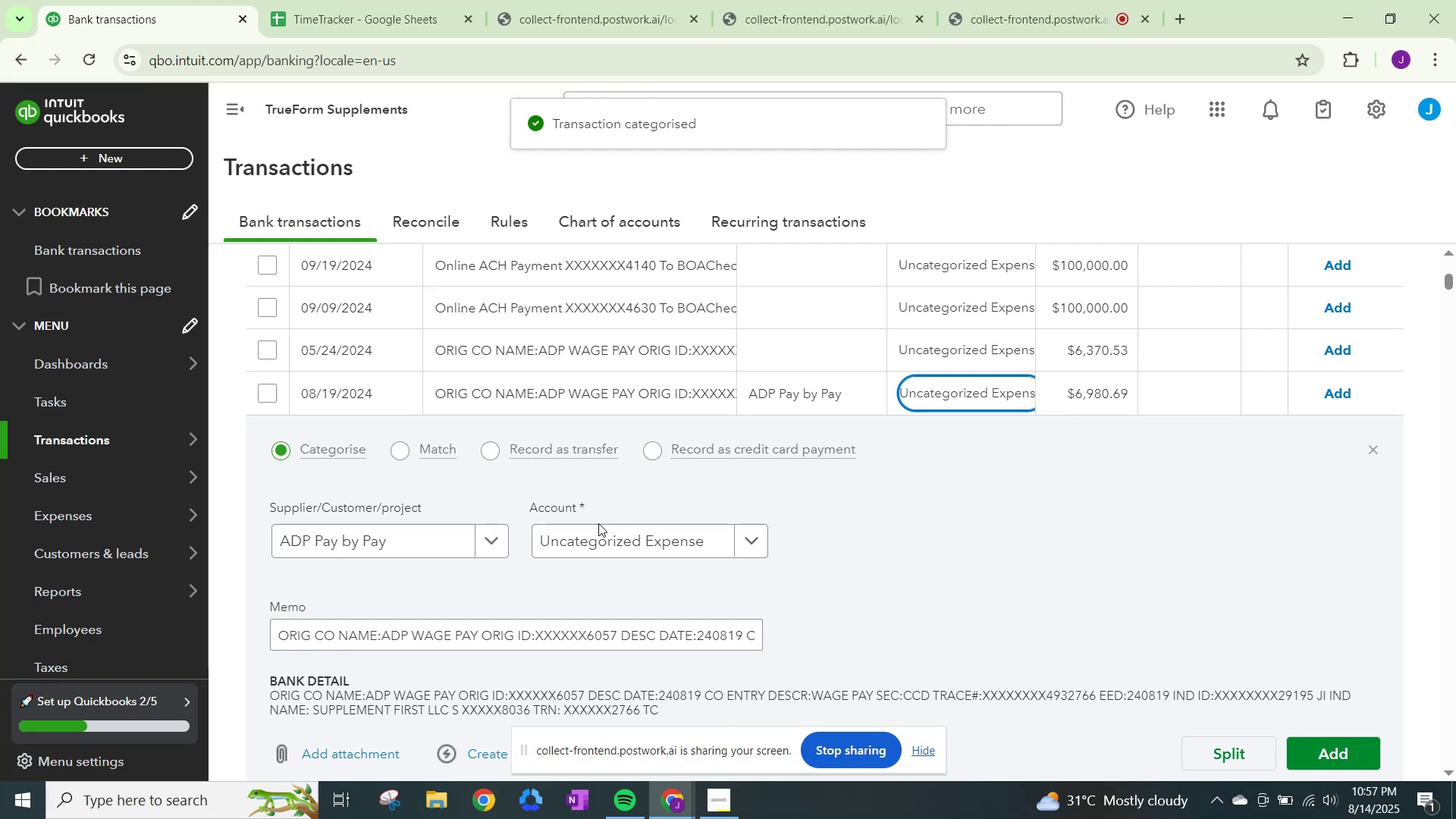 
left_click([600, 532])
 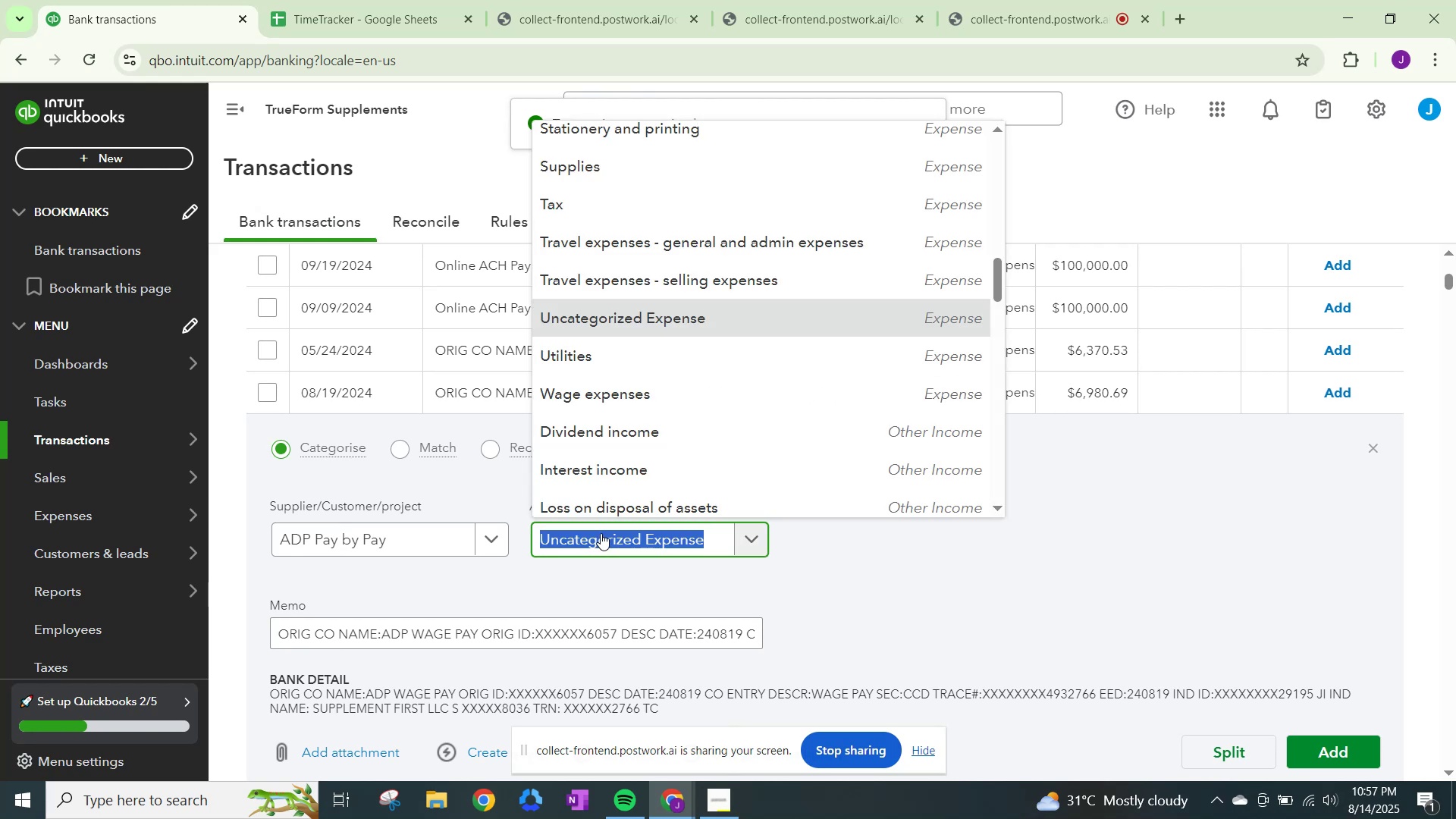 
key(Control+ControlLeft)
 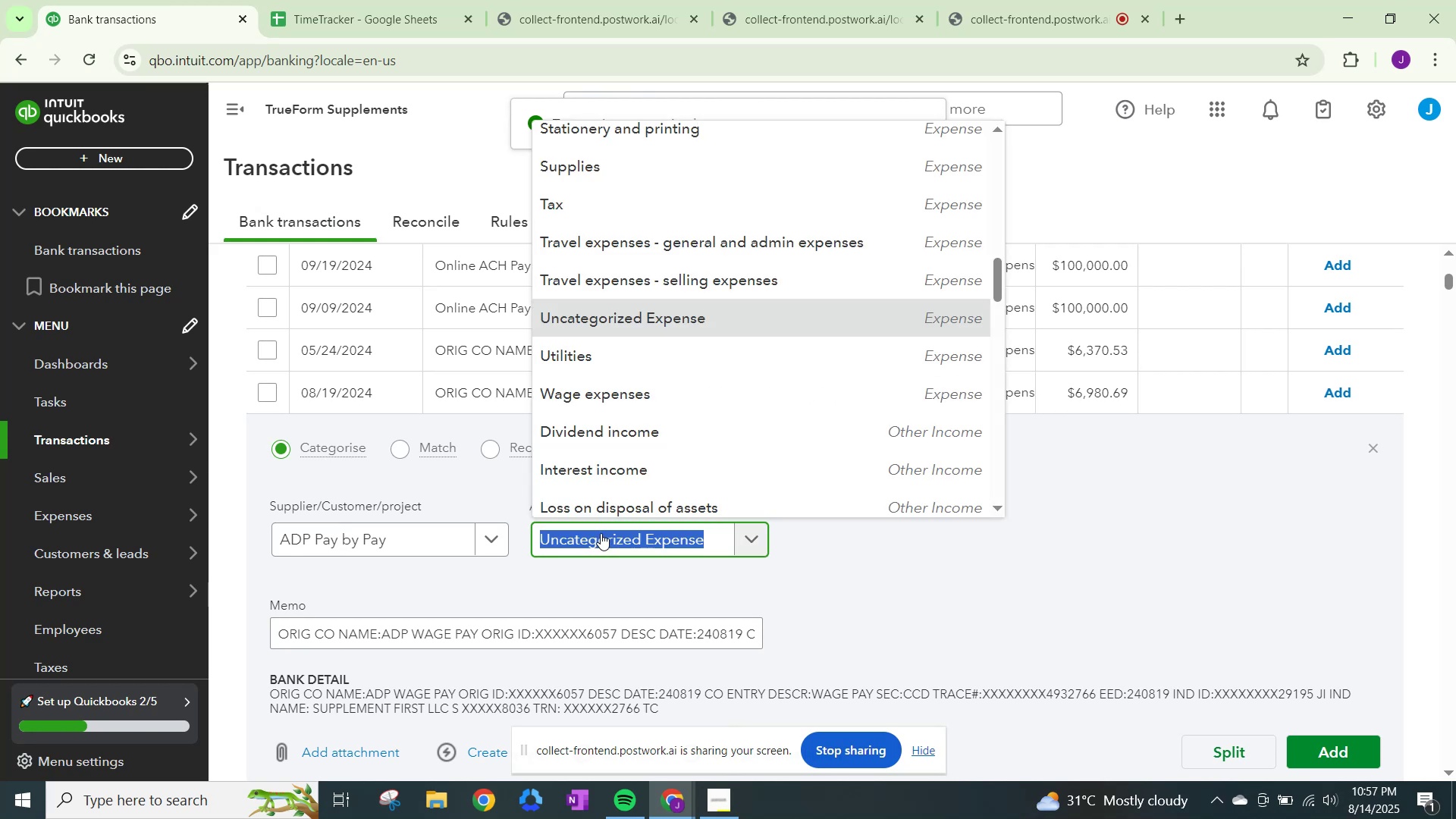 
key(Control+V)
 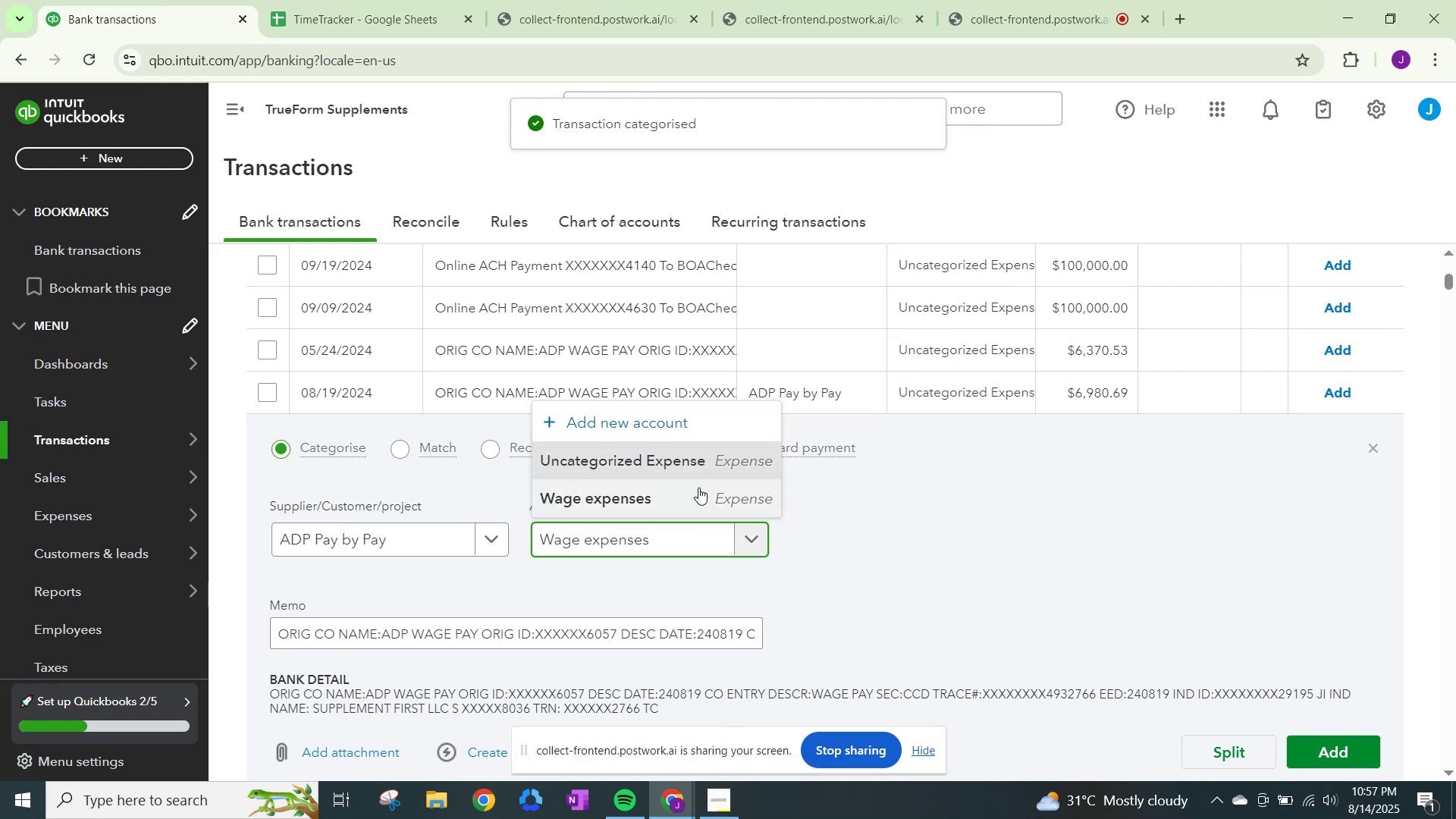 
left_click([698, 488])
 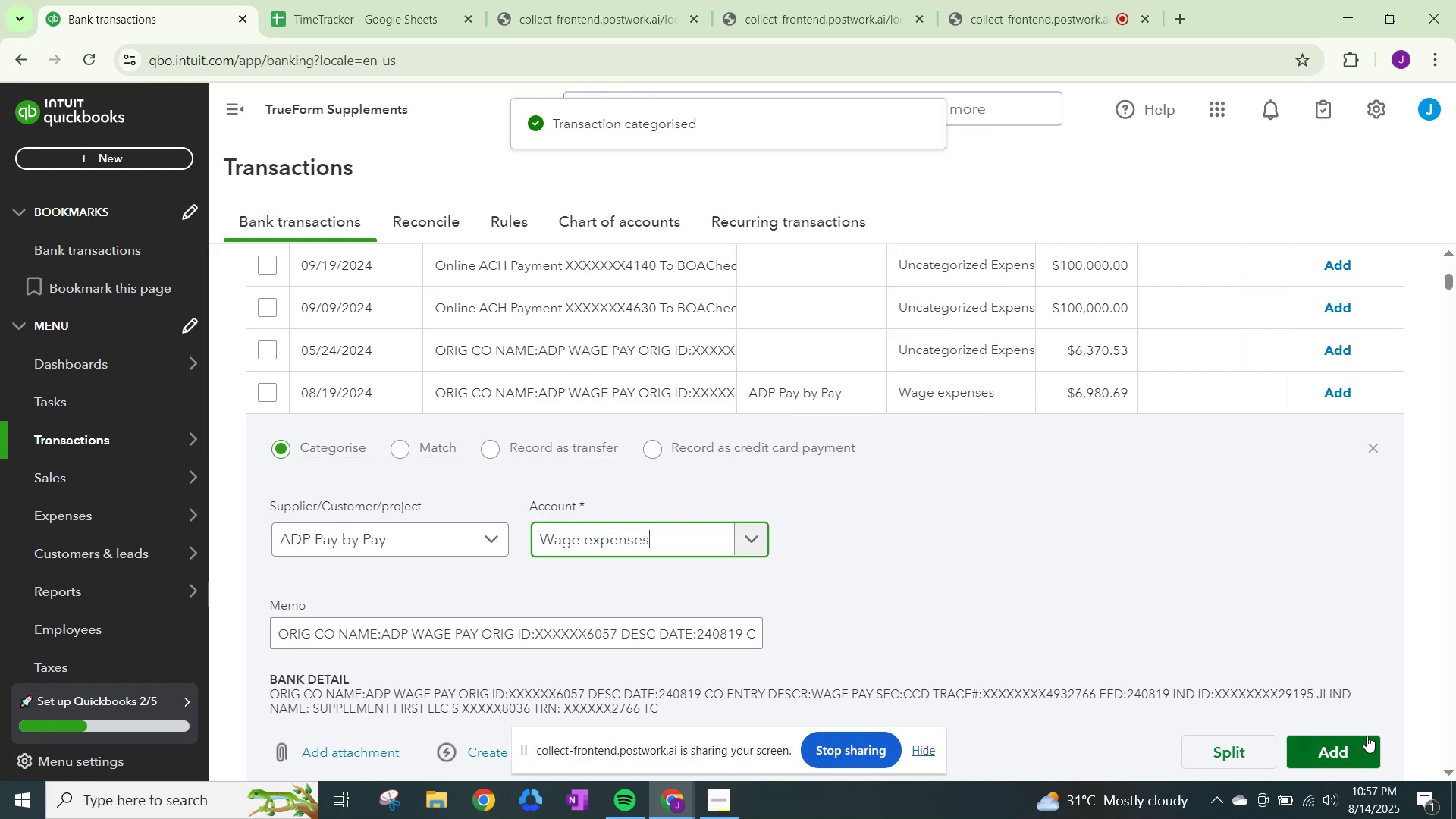 
left_click([1353, 738])
 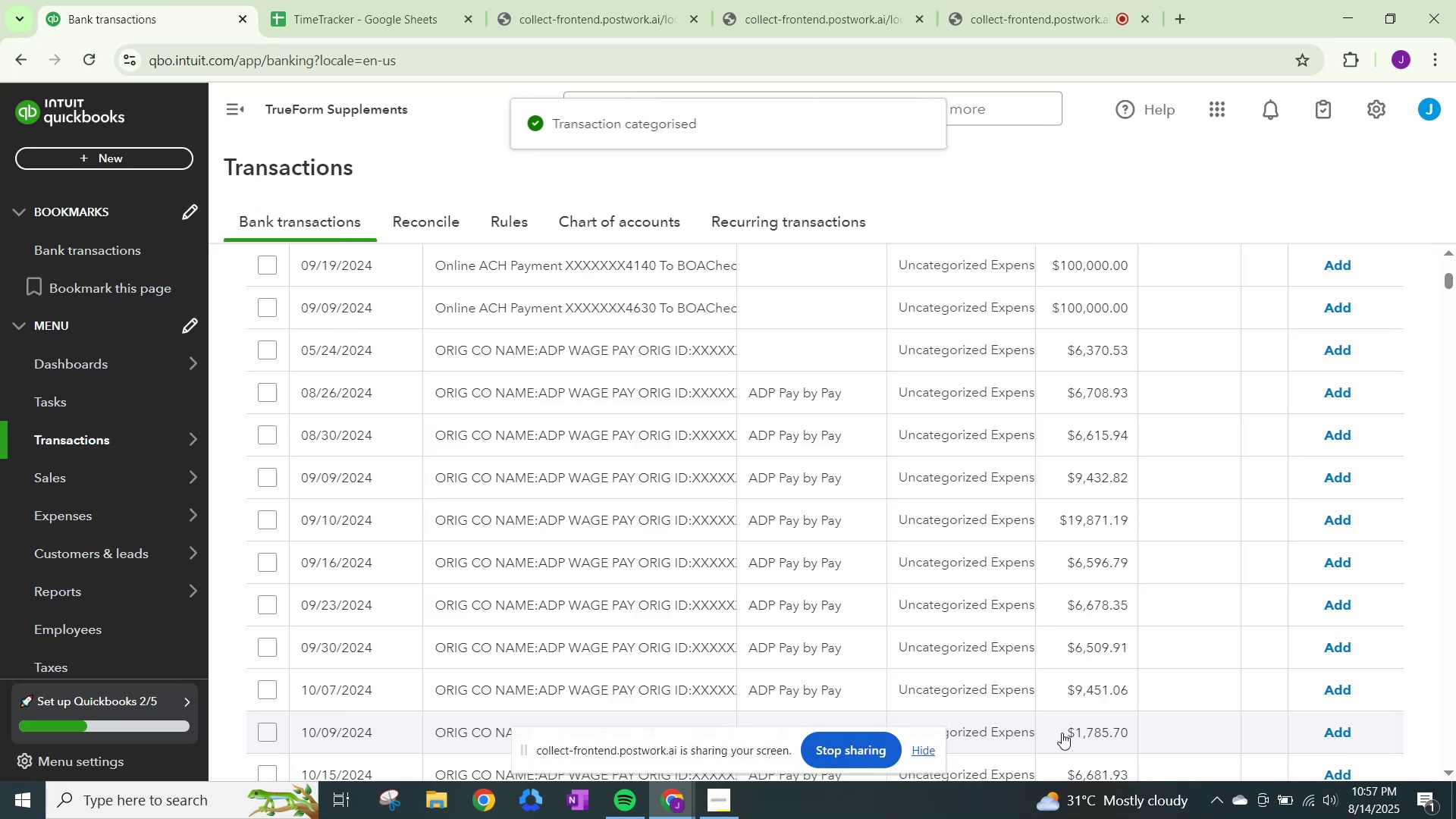 
left_click([991, 385])
 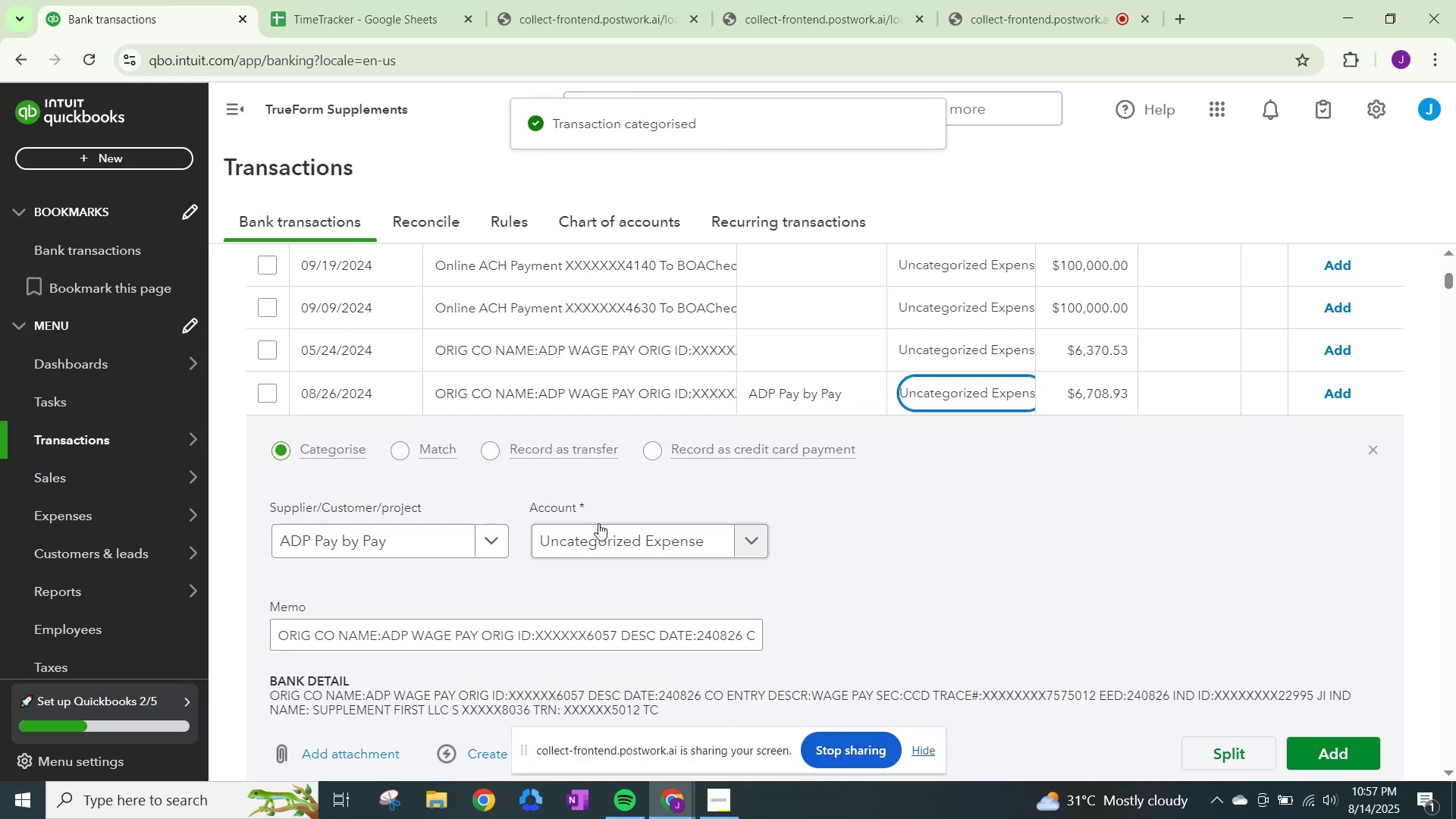 
left_click([602, 535])
 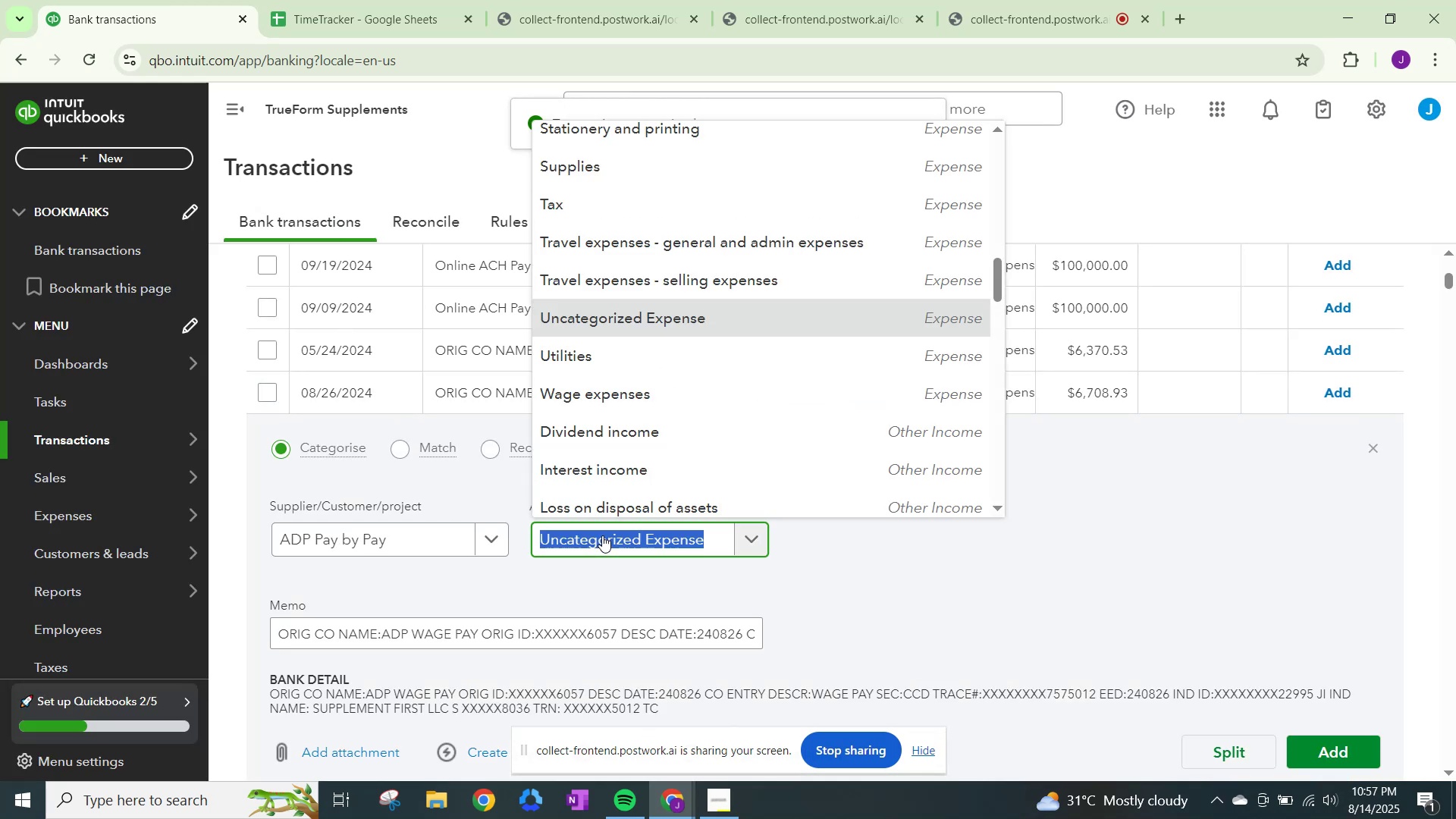 
key(Control+ControlLeft)
 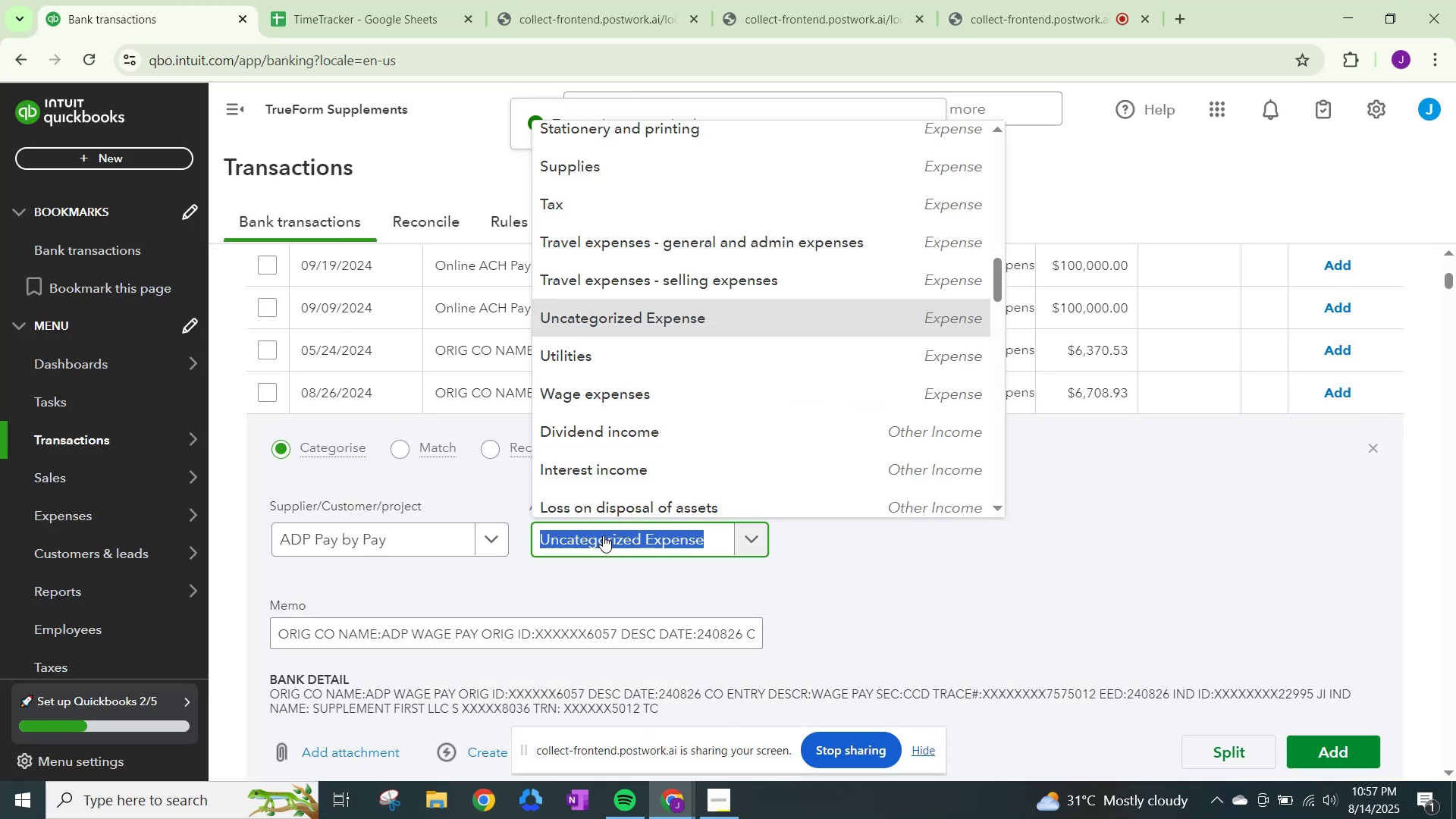 
key(Control+V)
 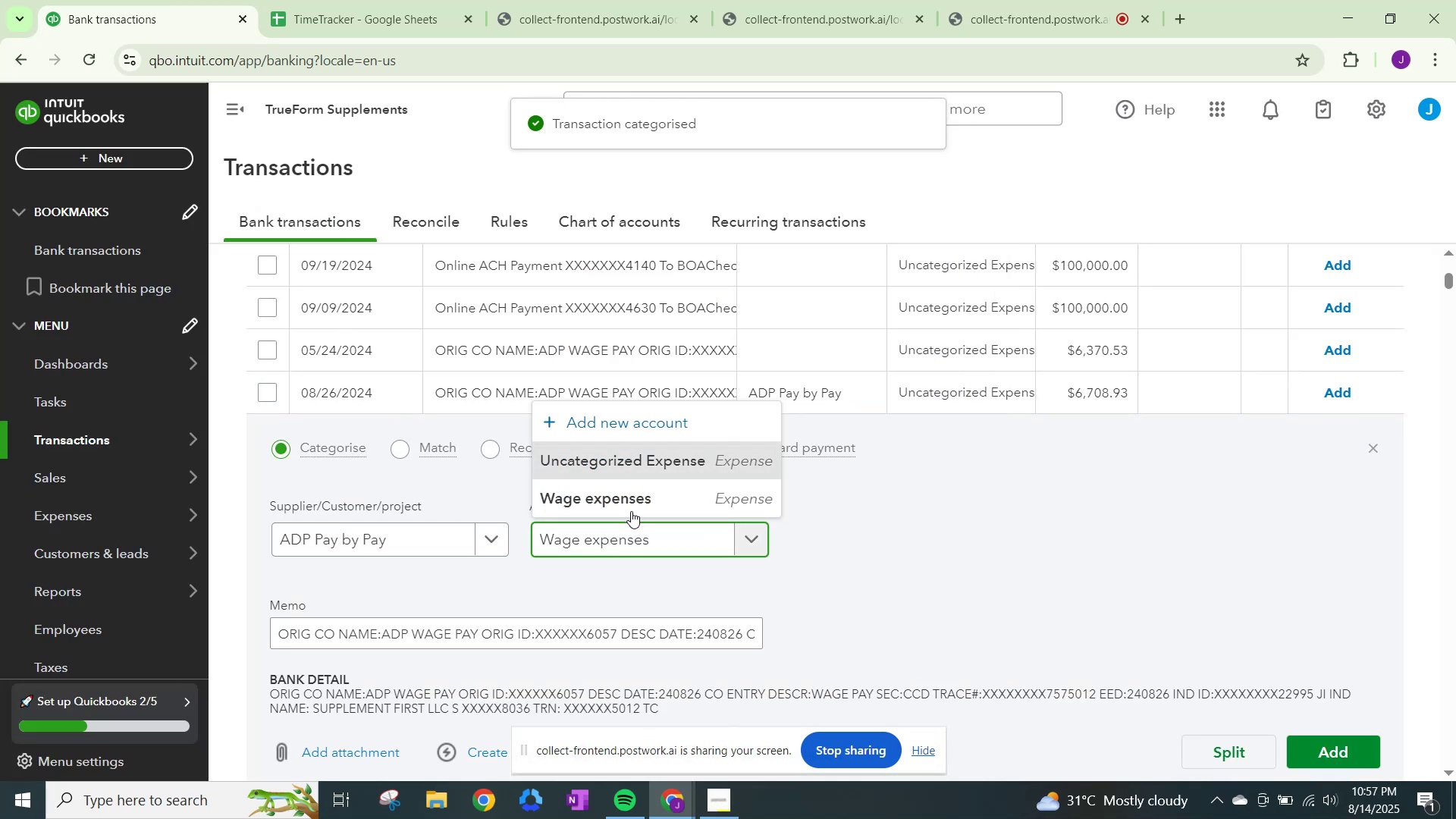 
left_click([640, 491])
 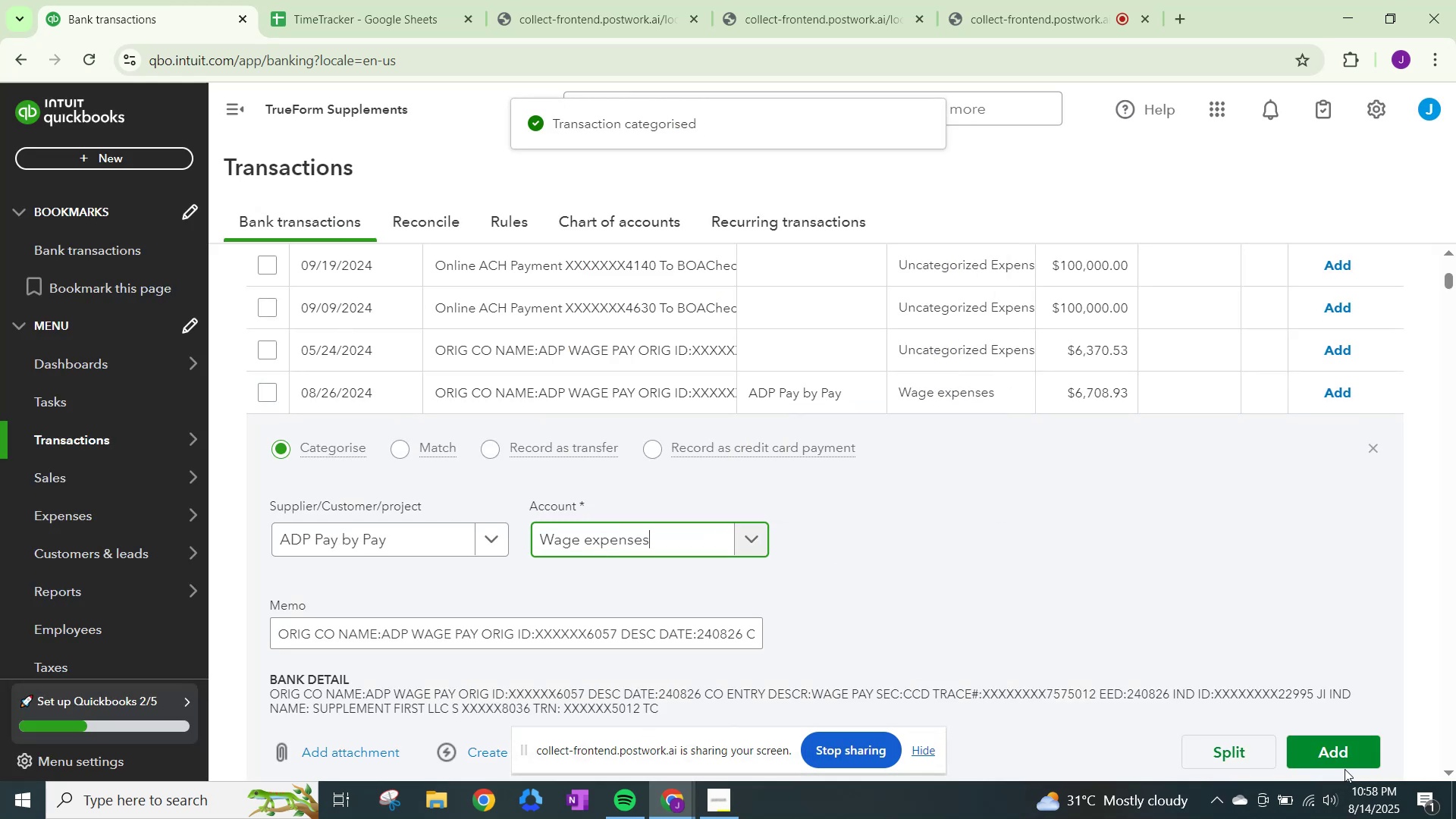 
left_click([1342, 757])
 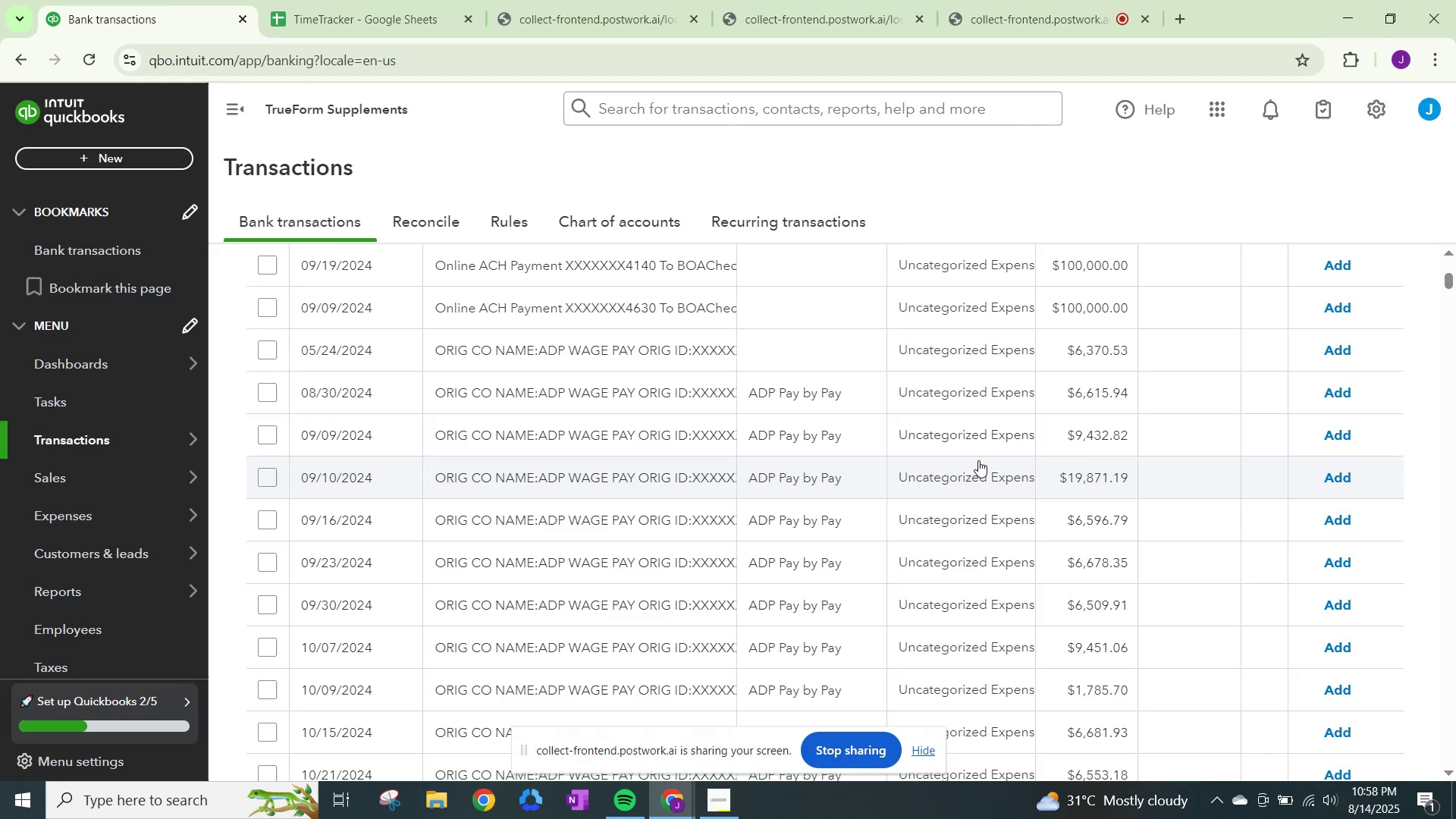 
left_click([927, 393])
 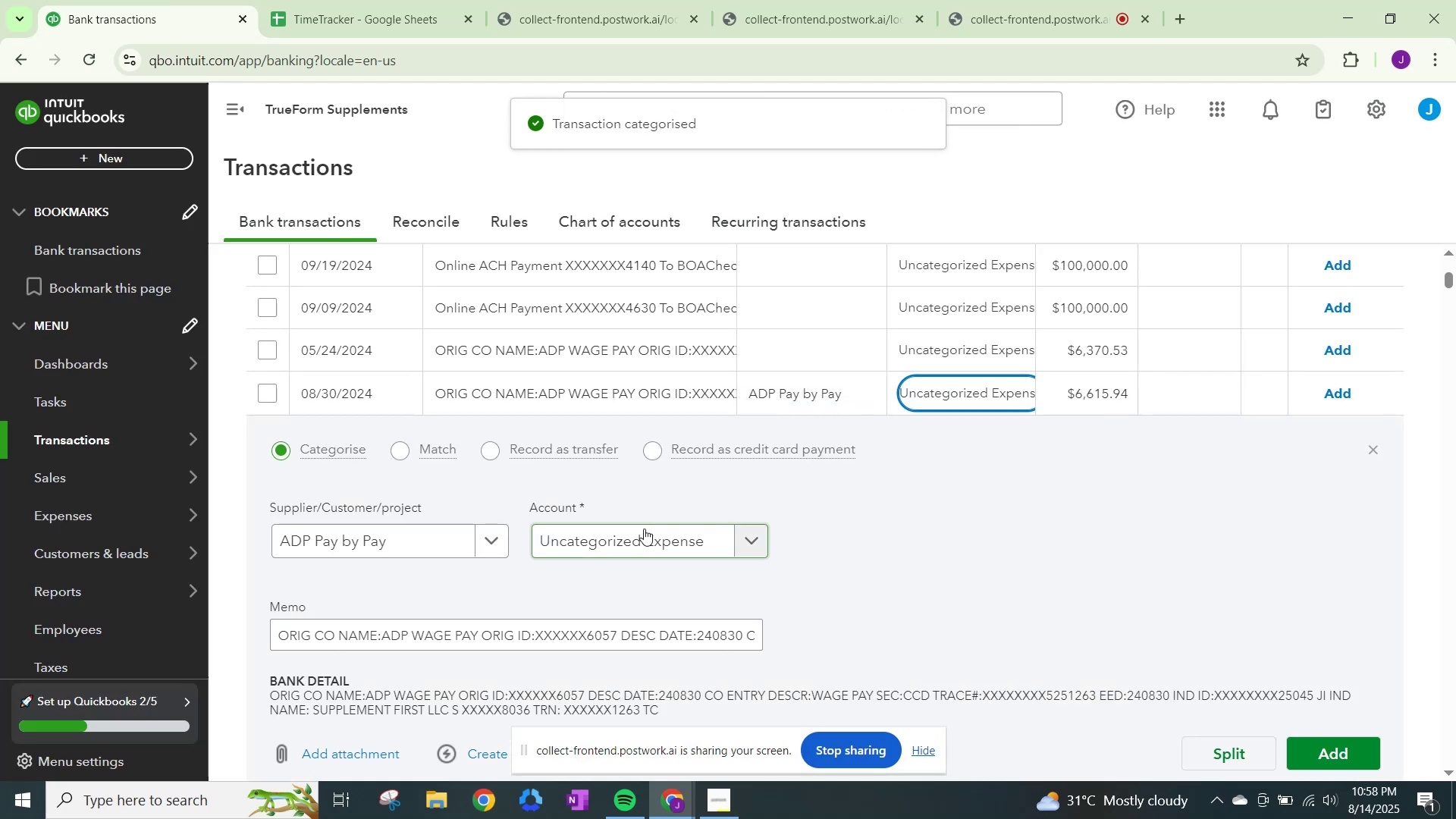 
left_click([641, 541])
 